 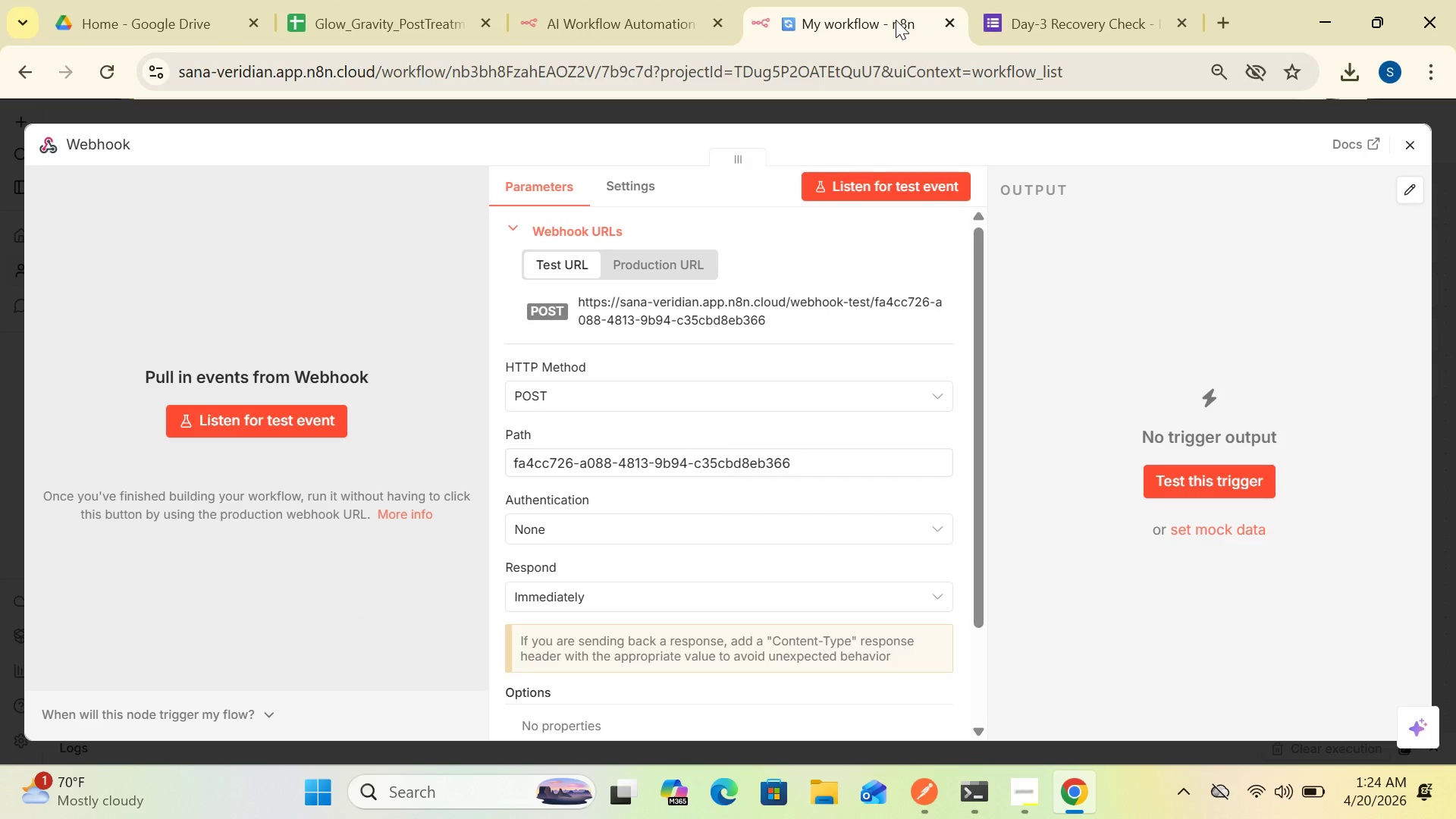 
left_click([667, 15])
 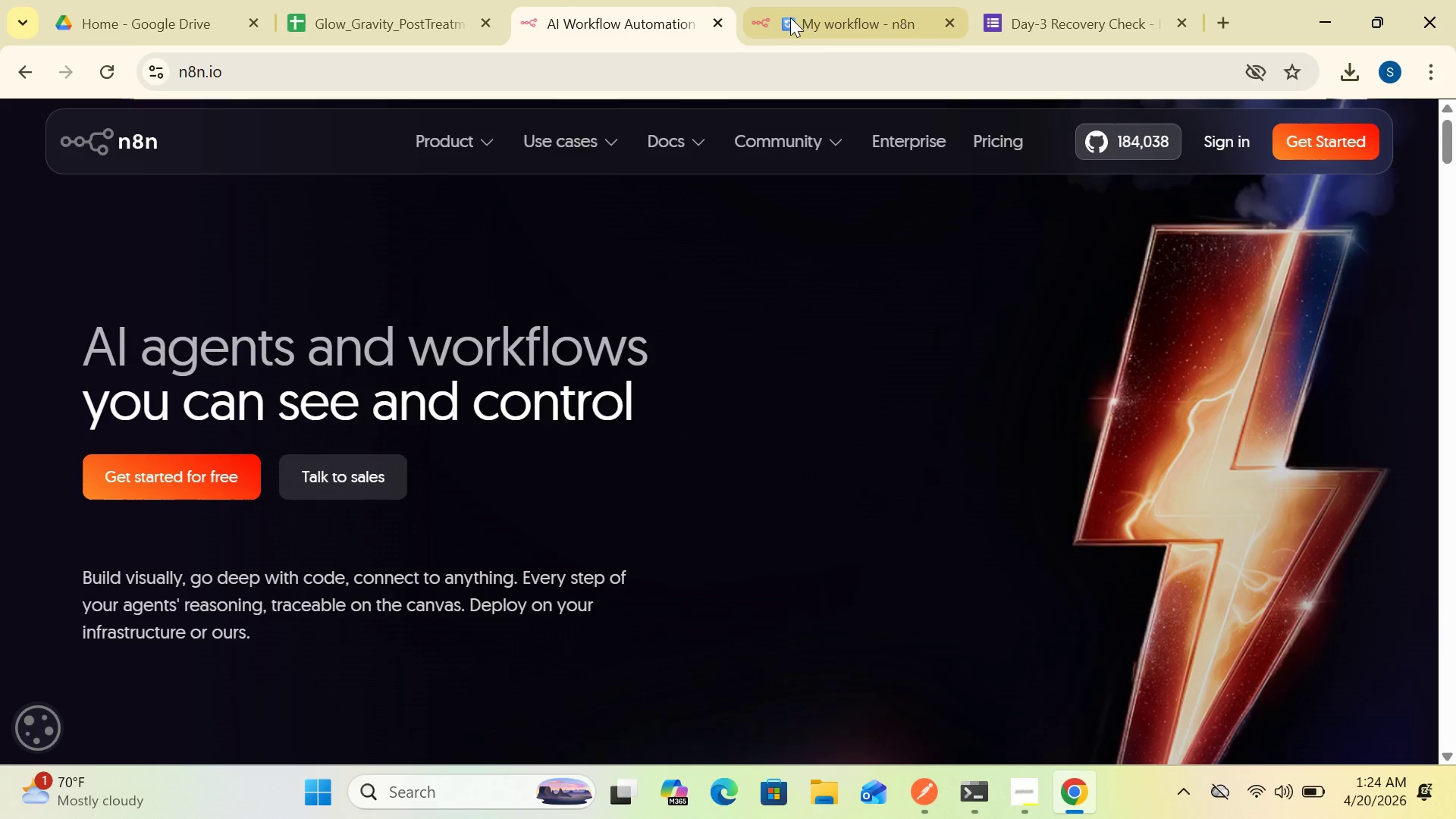 
left_click([810, 23])
 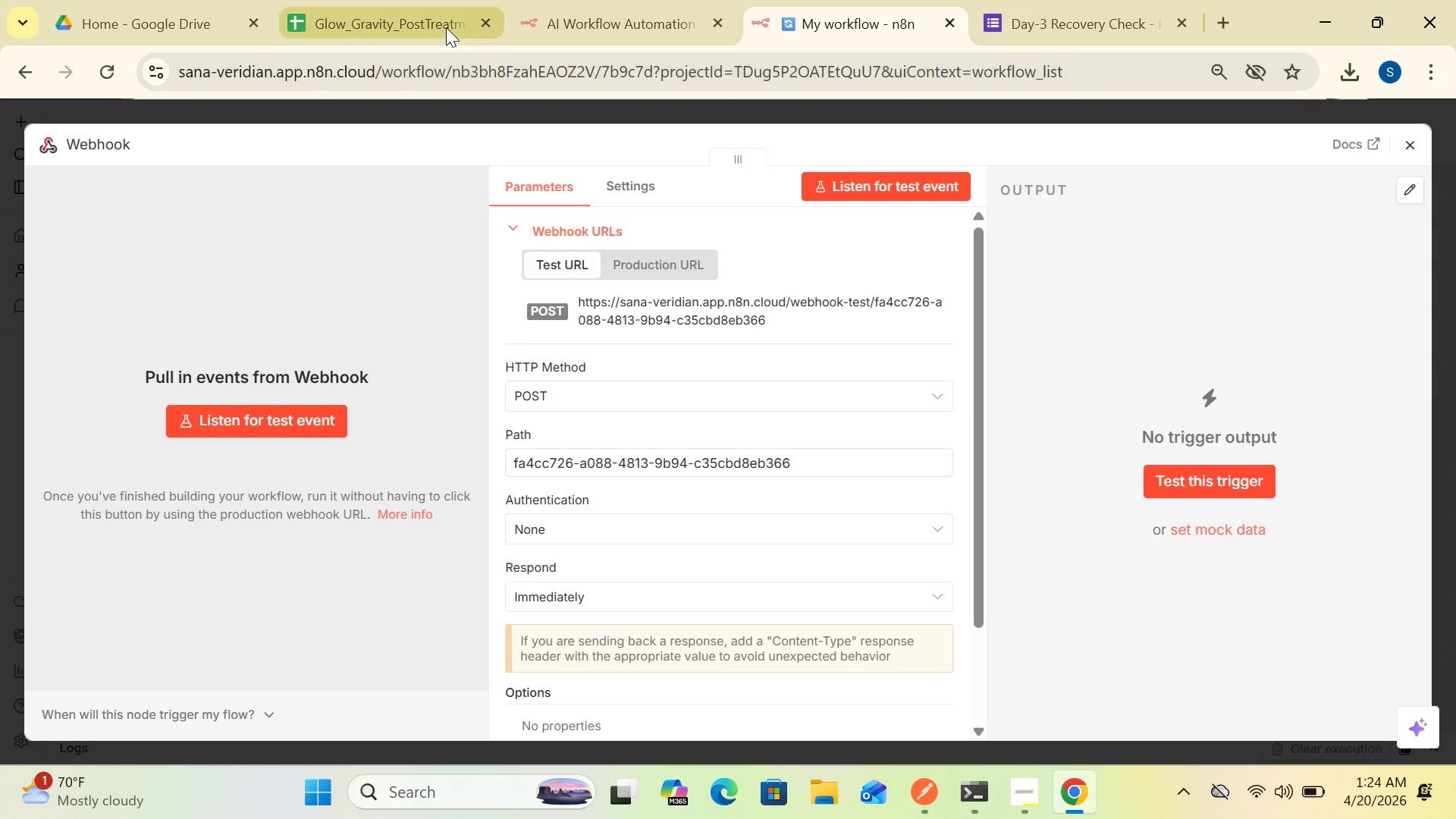 
left_click([441, 25])
 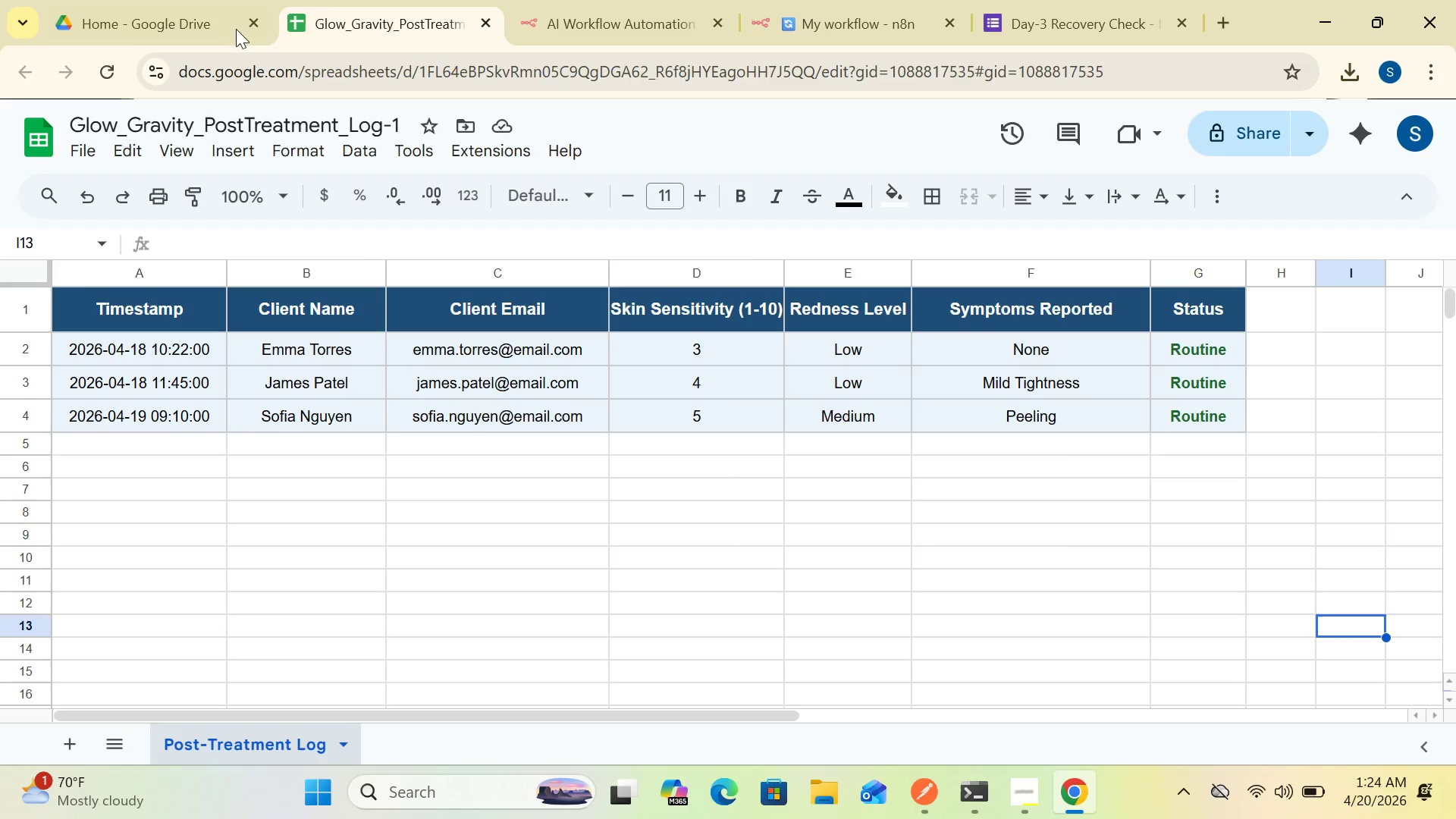 
left_click([177, 24])
 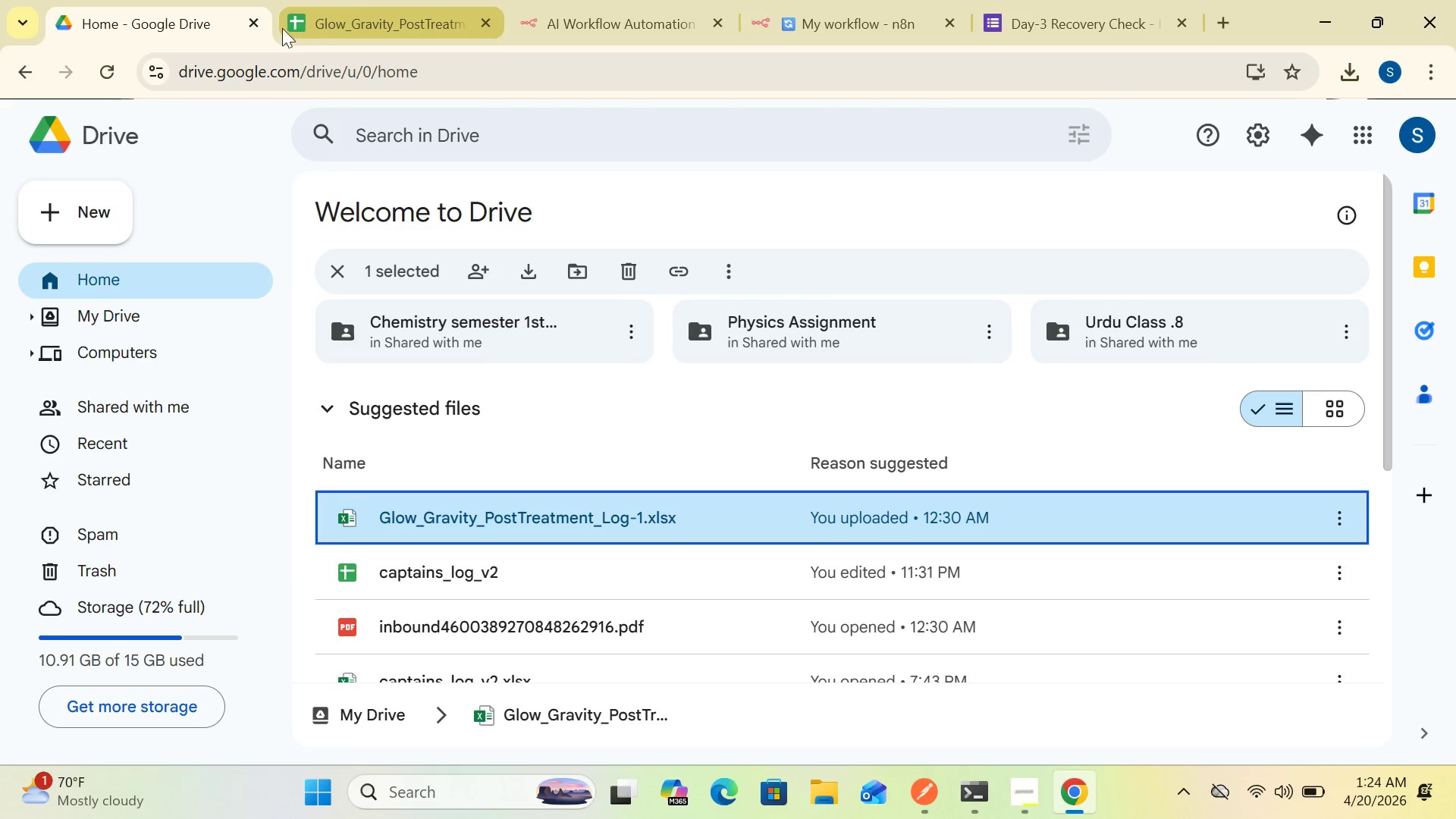 
left_click([256, 22])
 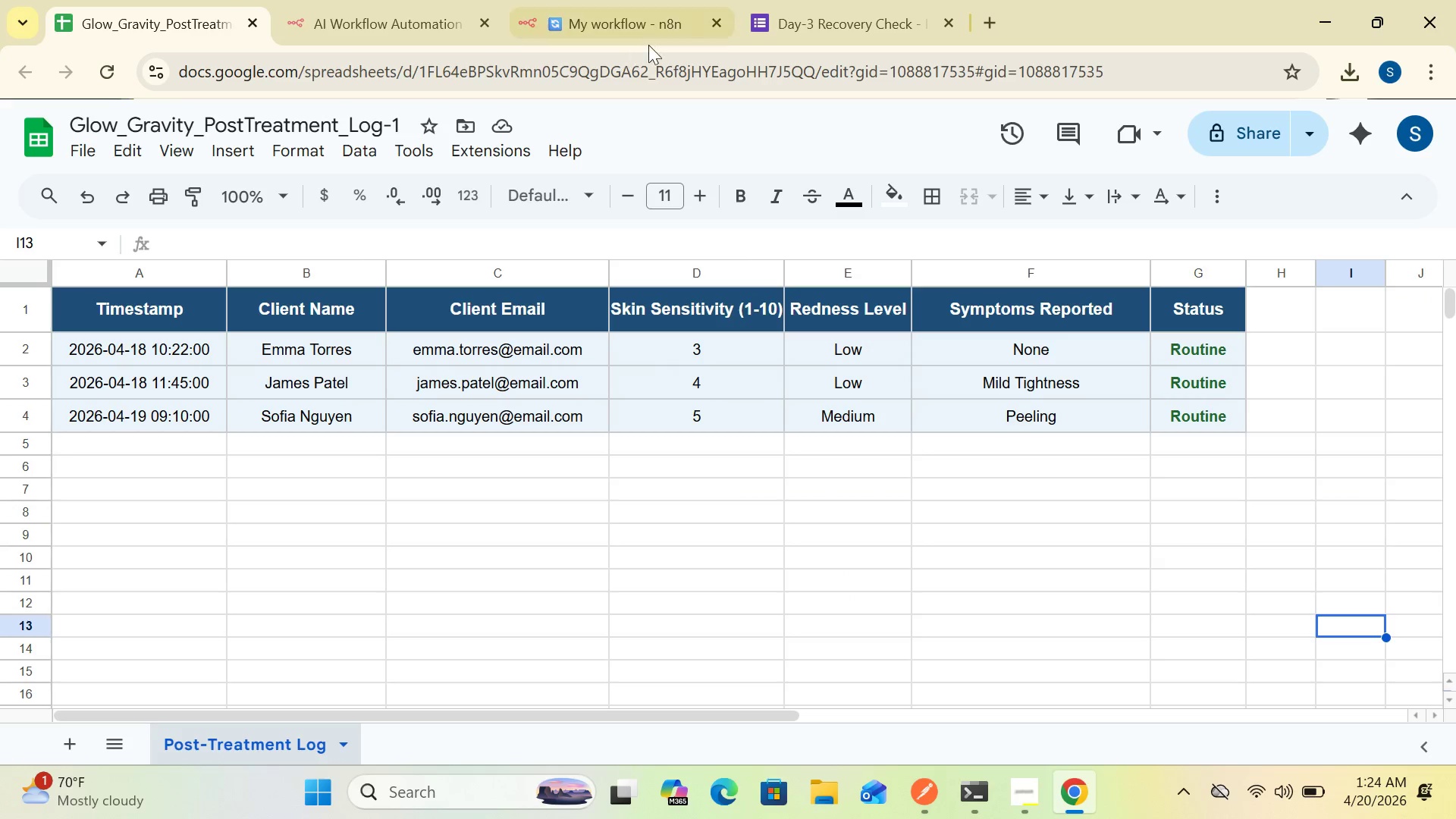 
left_click([626, 23])
 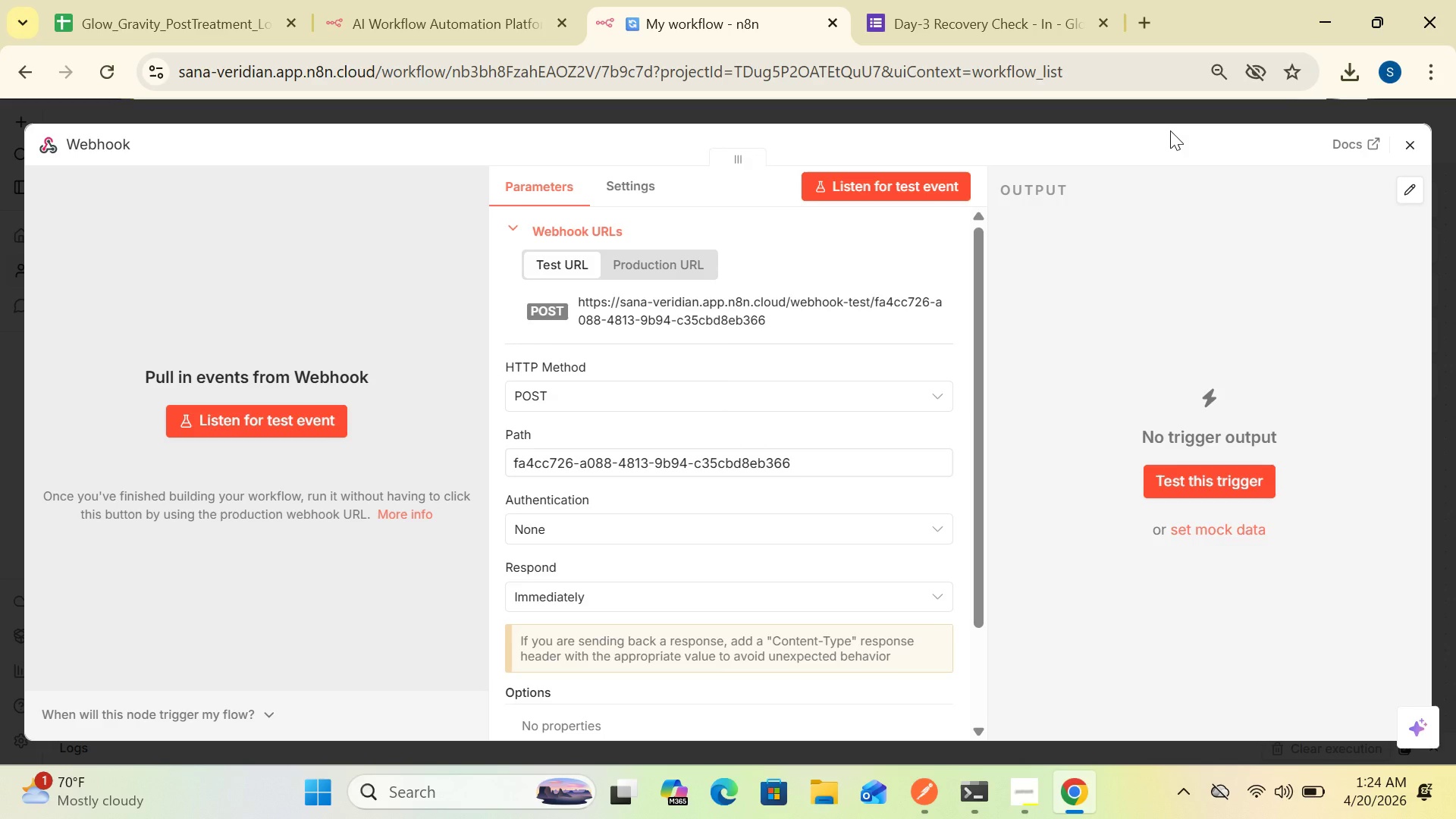 
wait(14.39)
 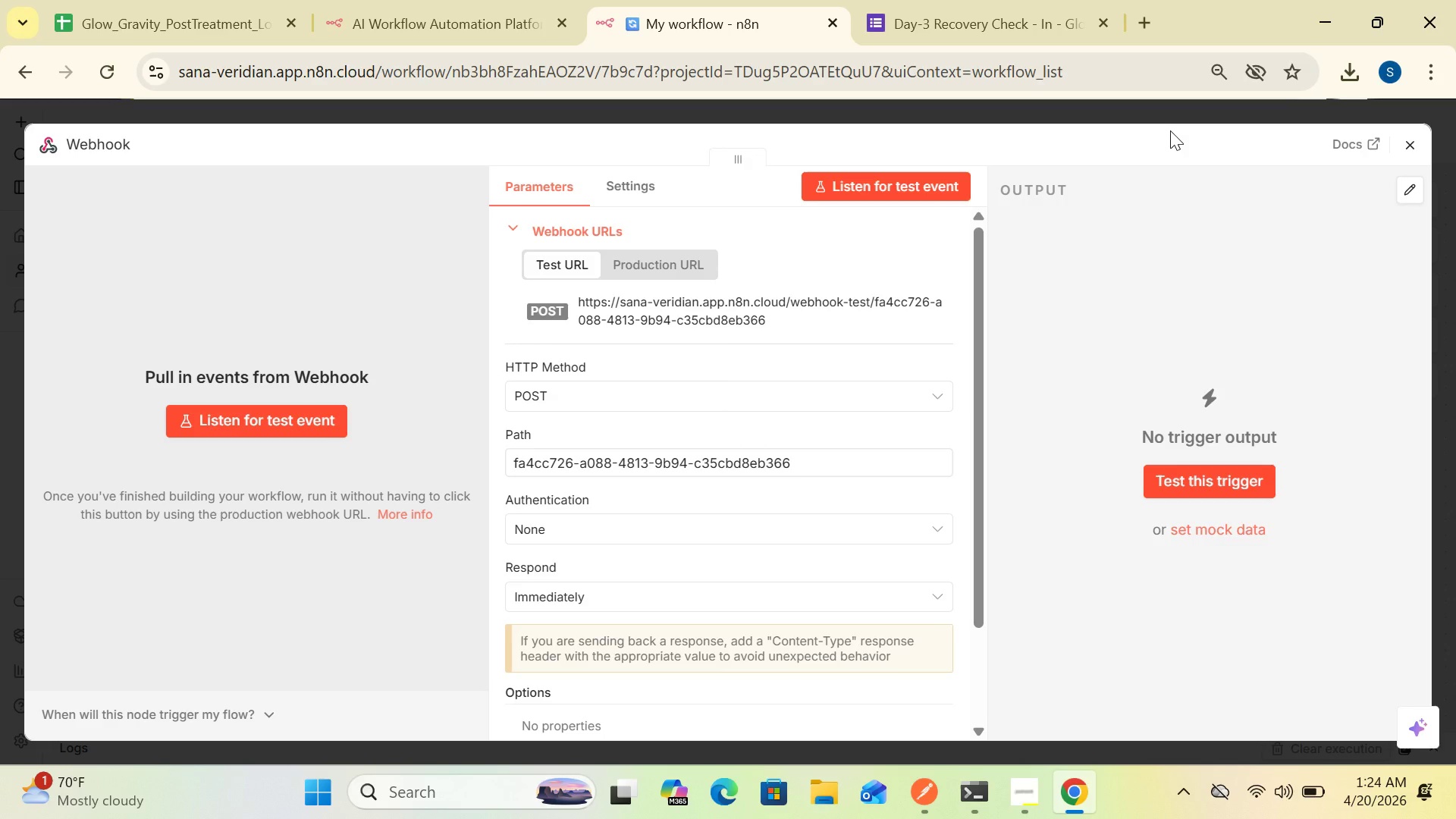 
left_click([1021, 35])
 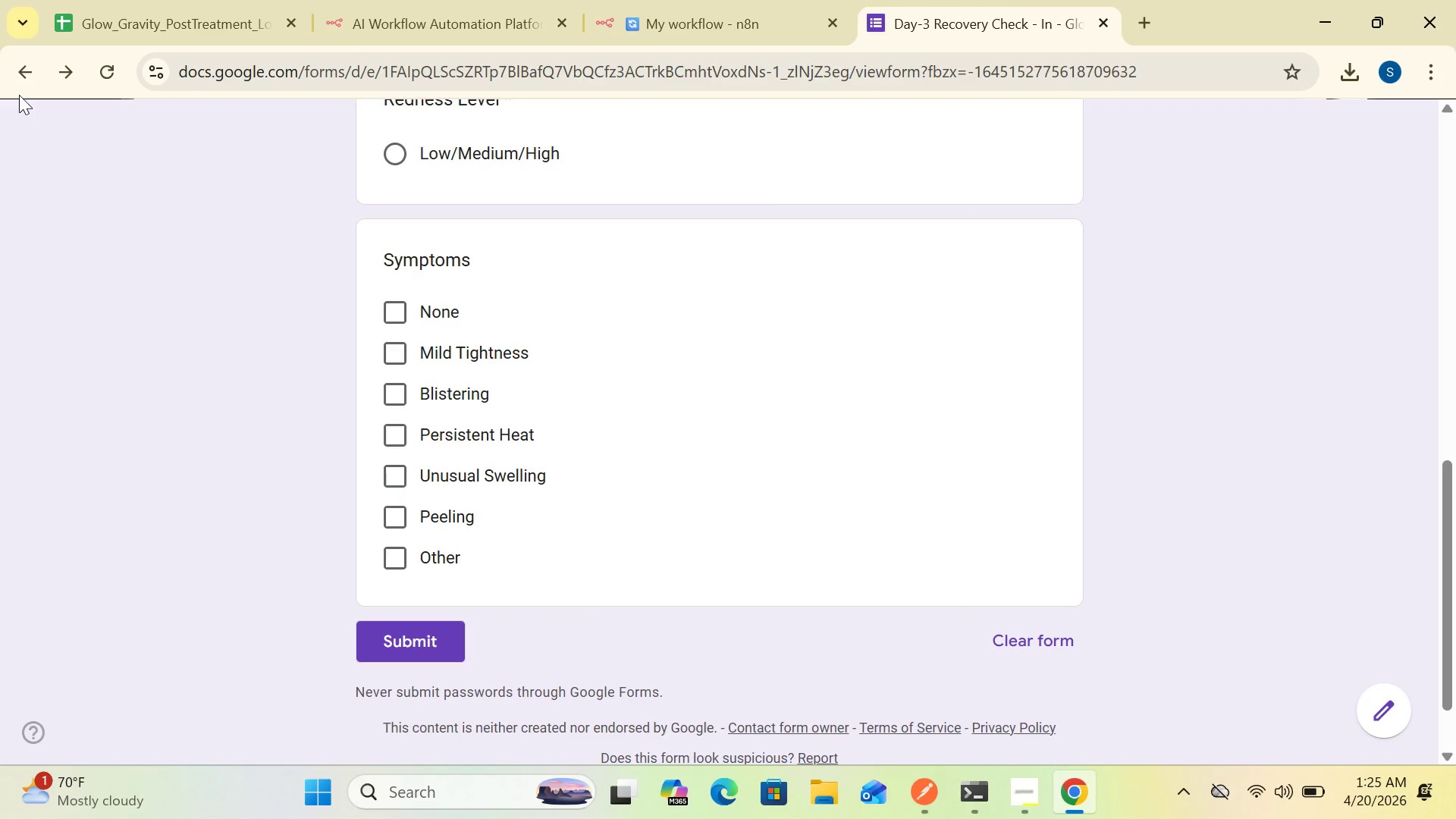 
left_click([26, 64])
 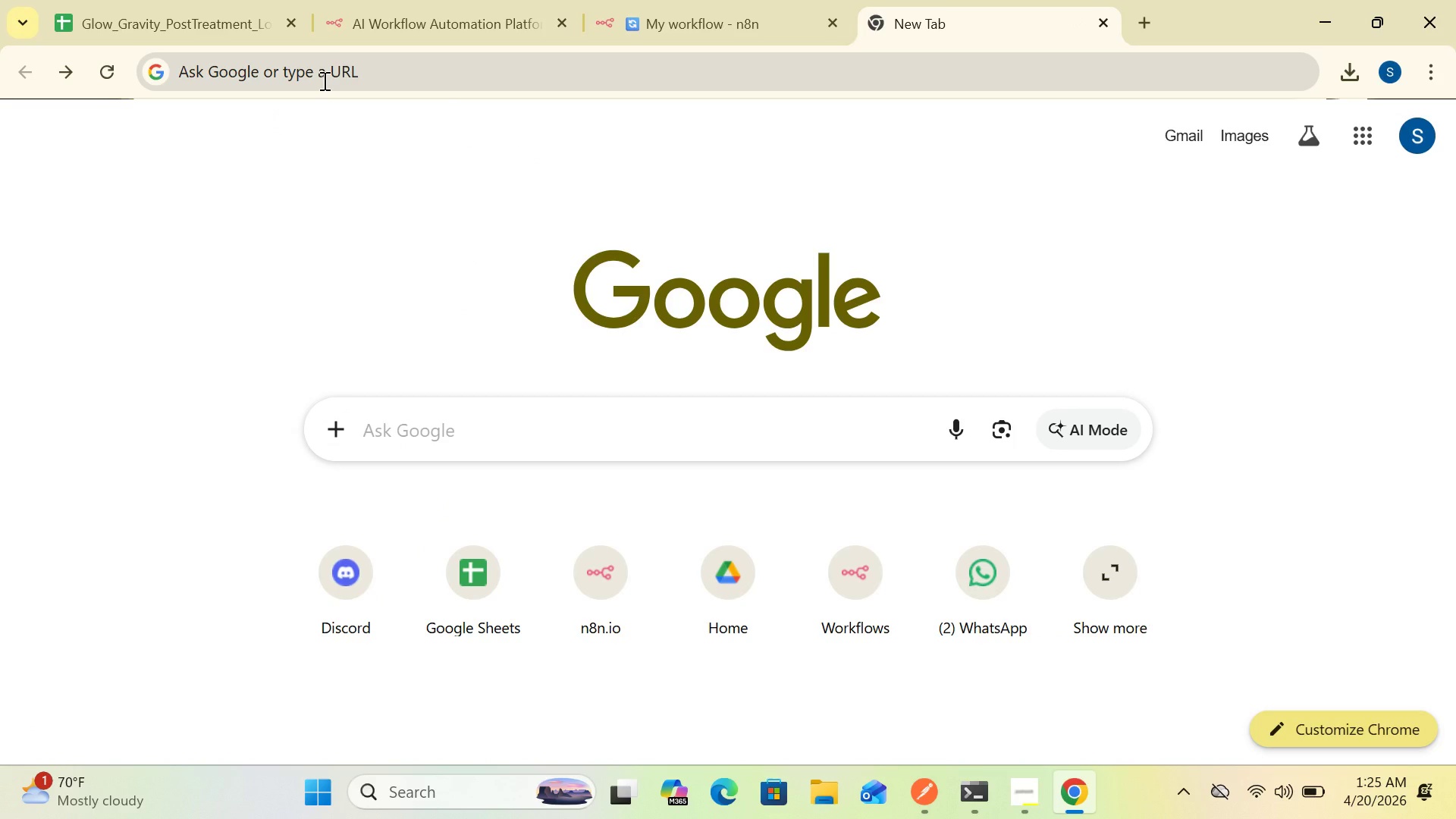 
wait(6.97)
 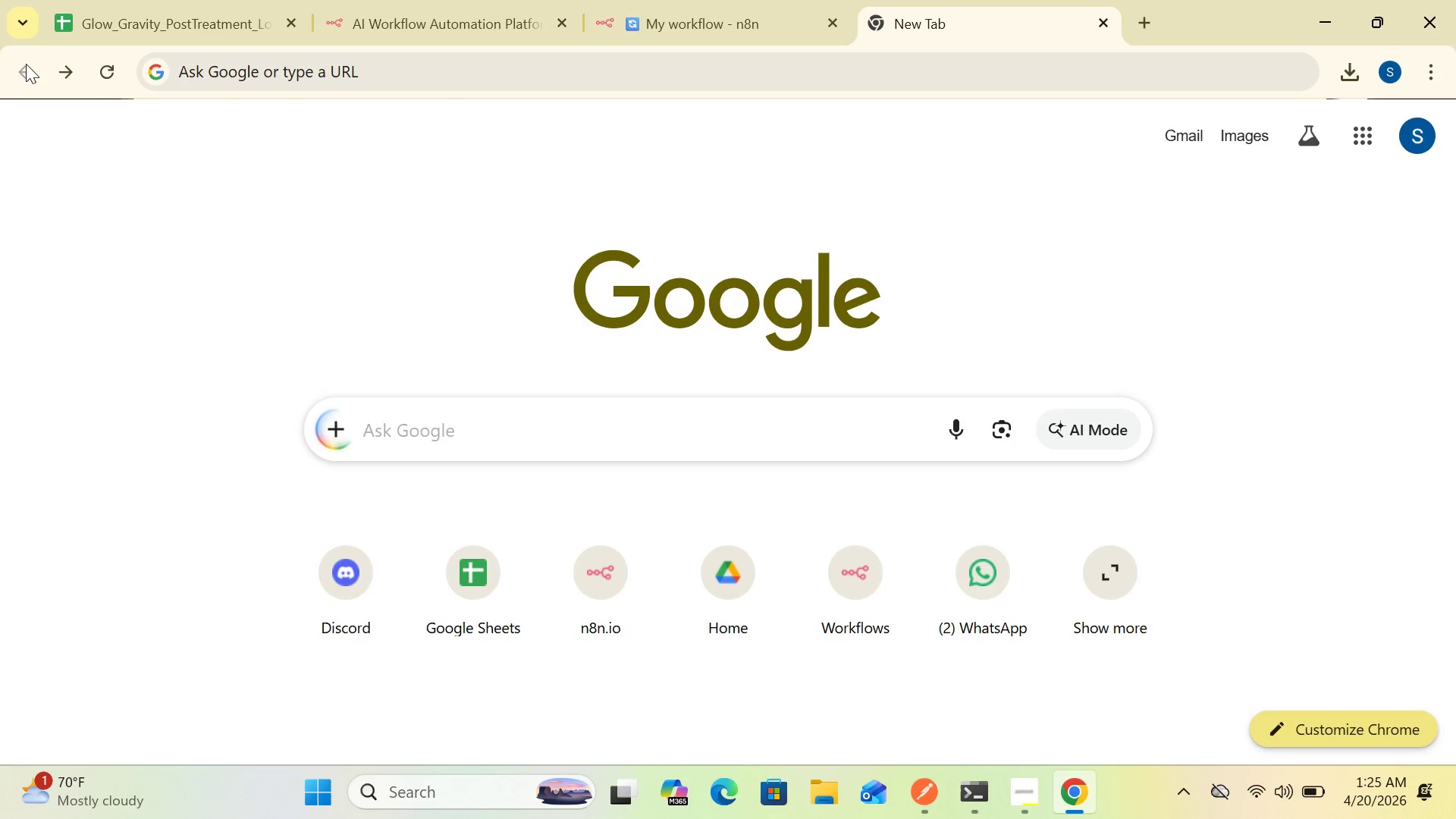 
key(G)
 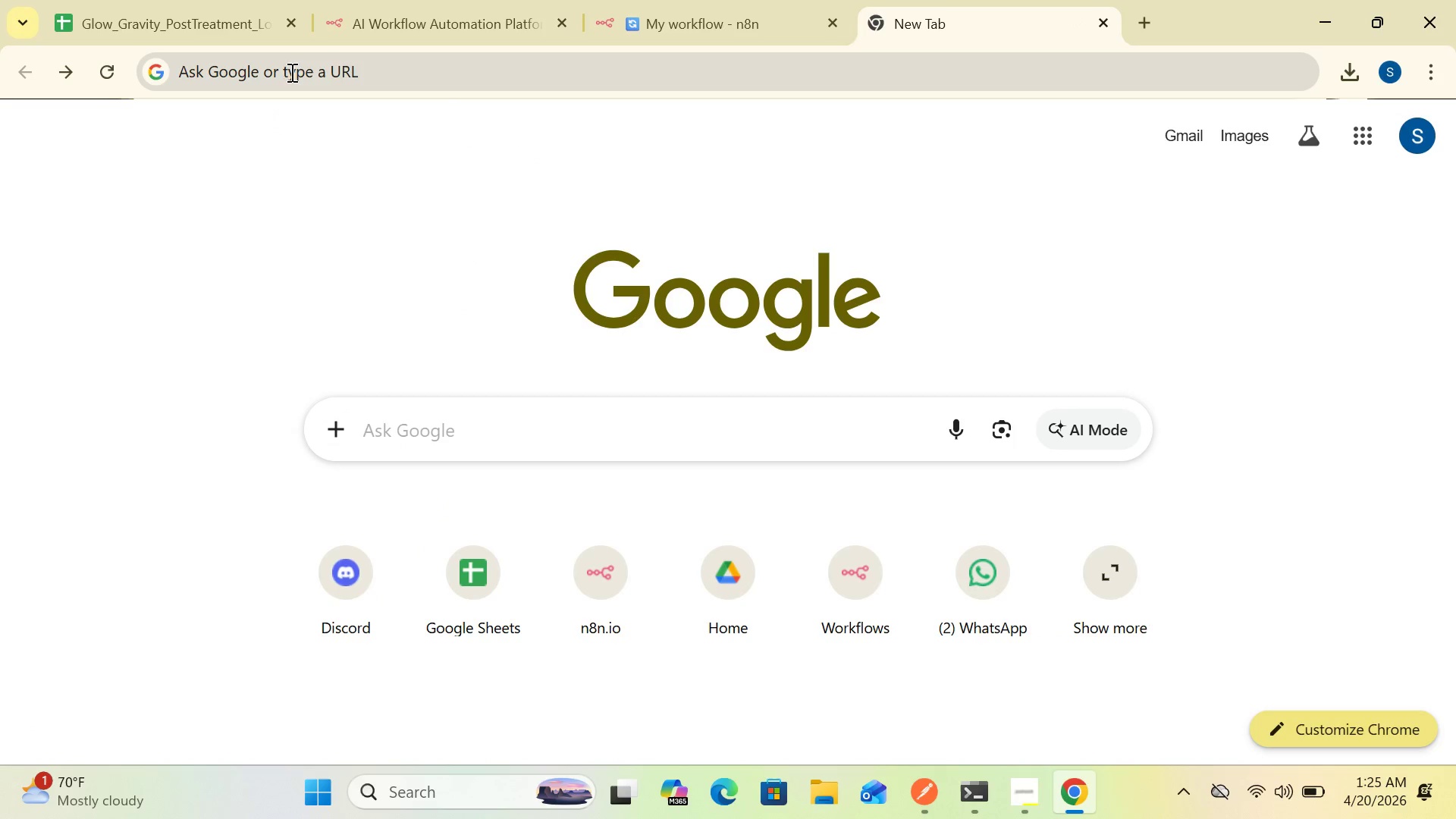 
left_click([287, 70])
 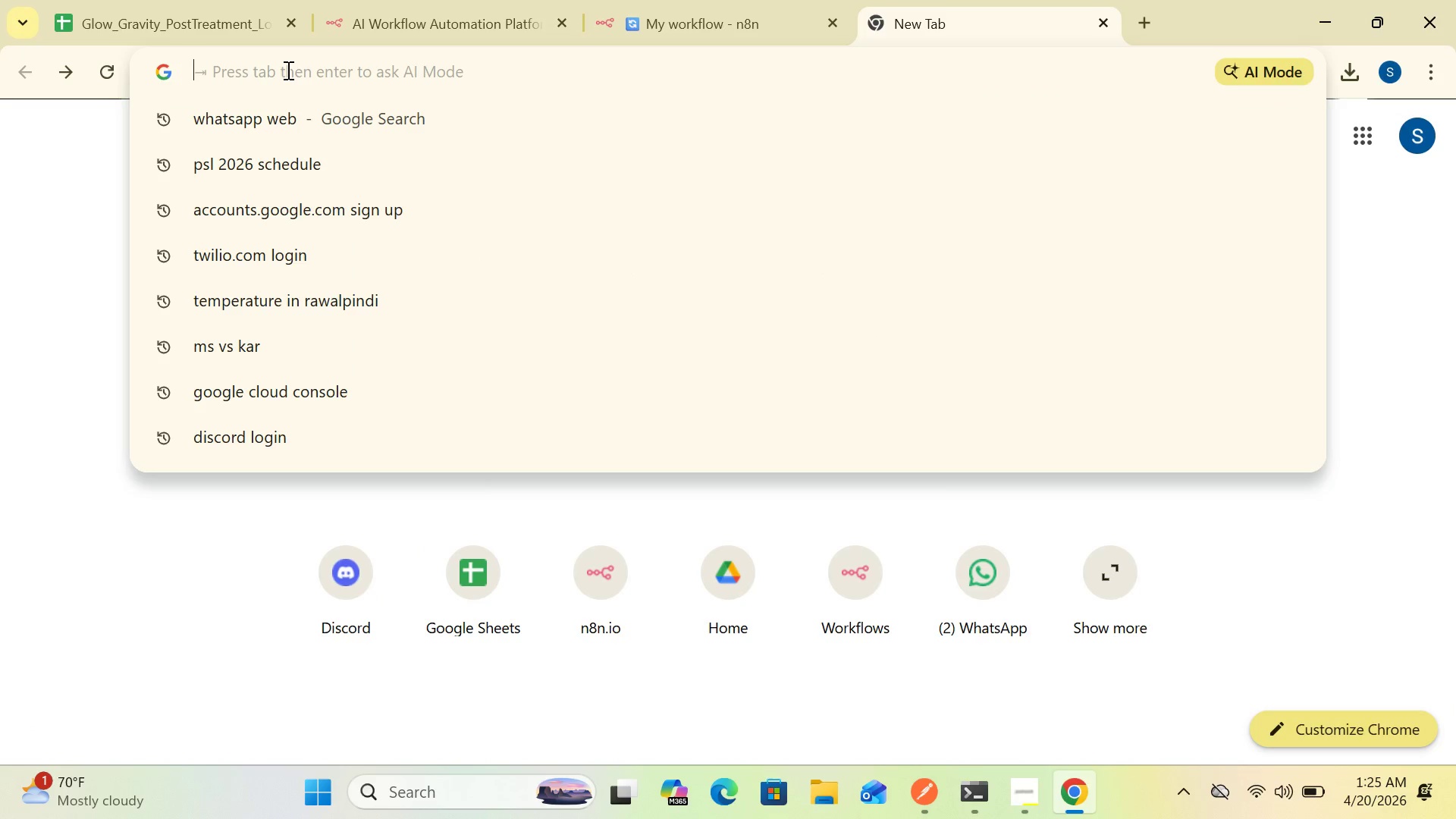 
type(google)
 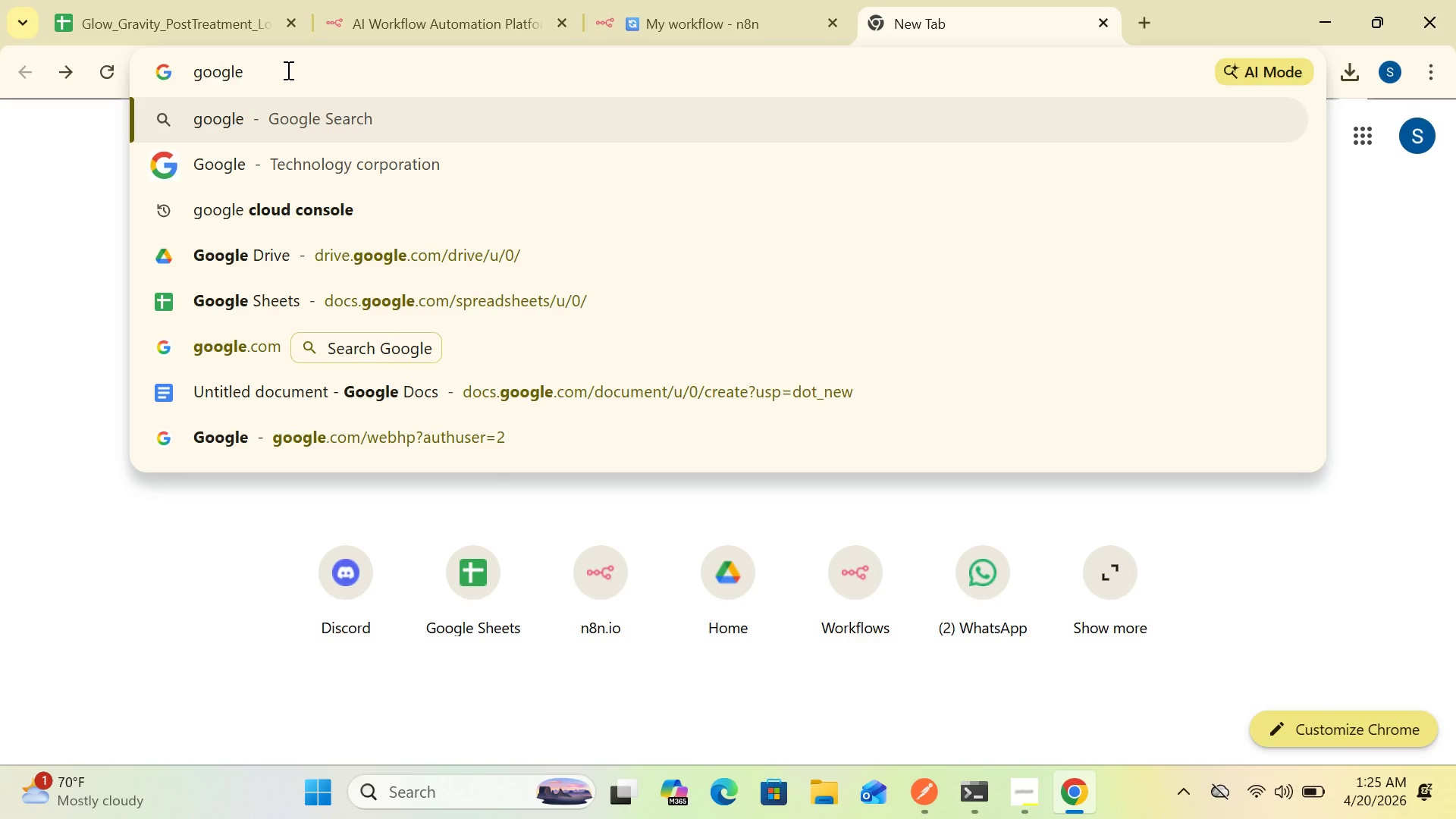 
hold_key(key=Backspace, duration=0.81)
 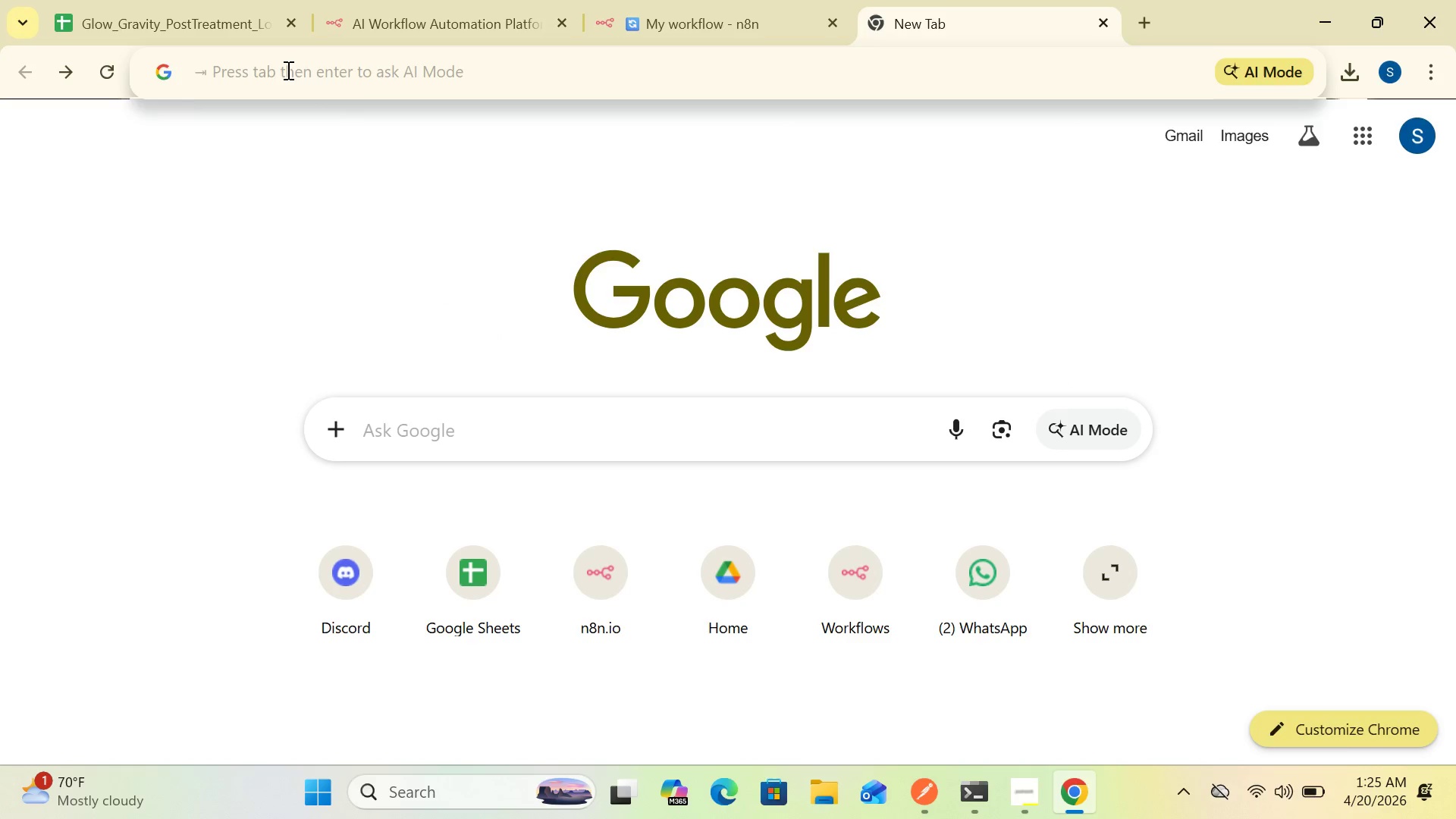 
type(form)
 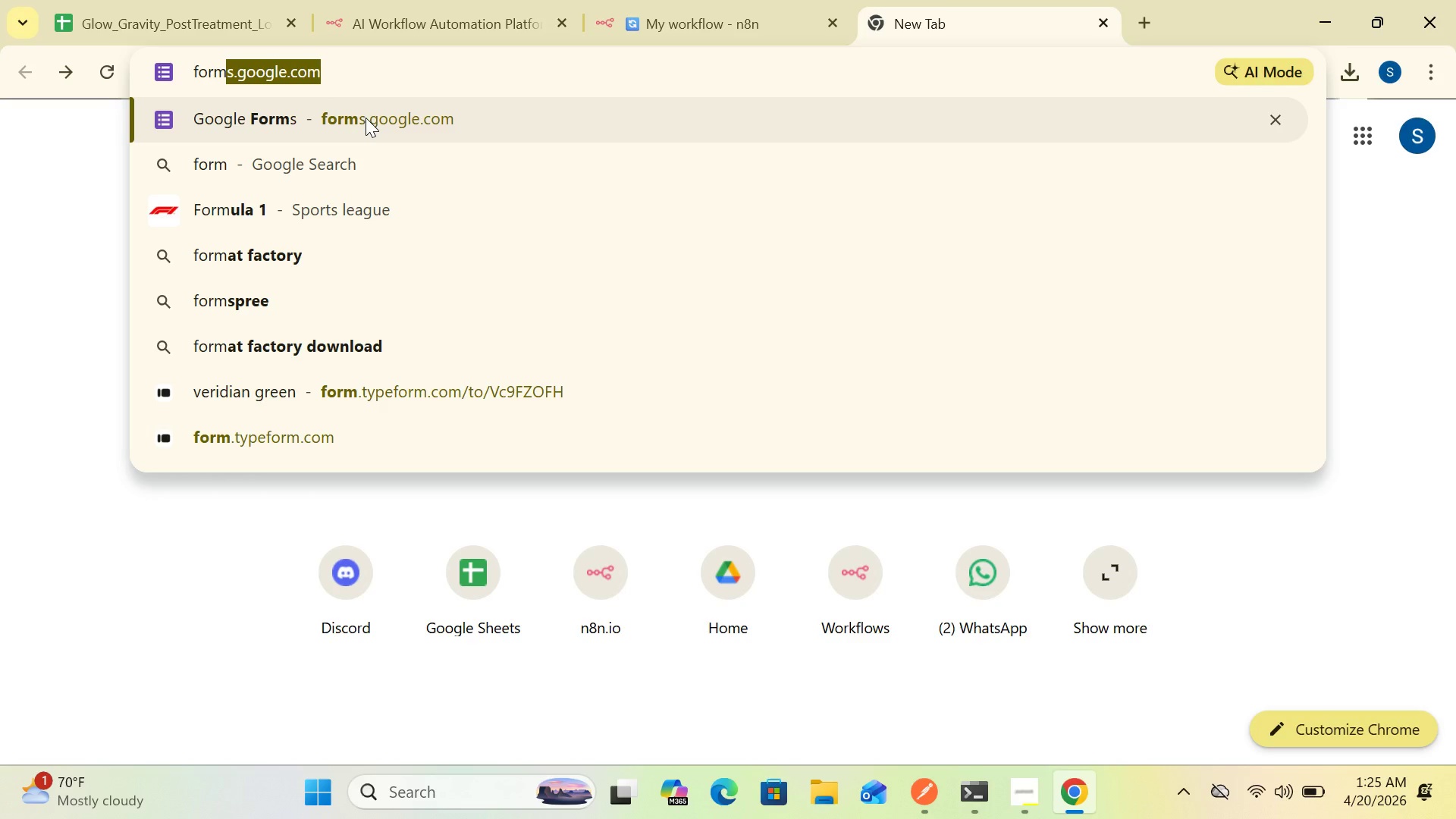 
double_click([366, 118])
 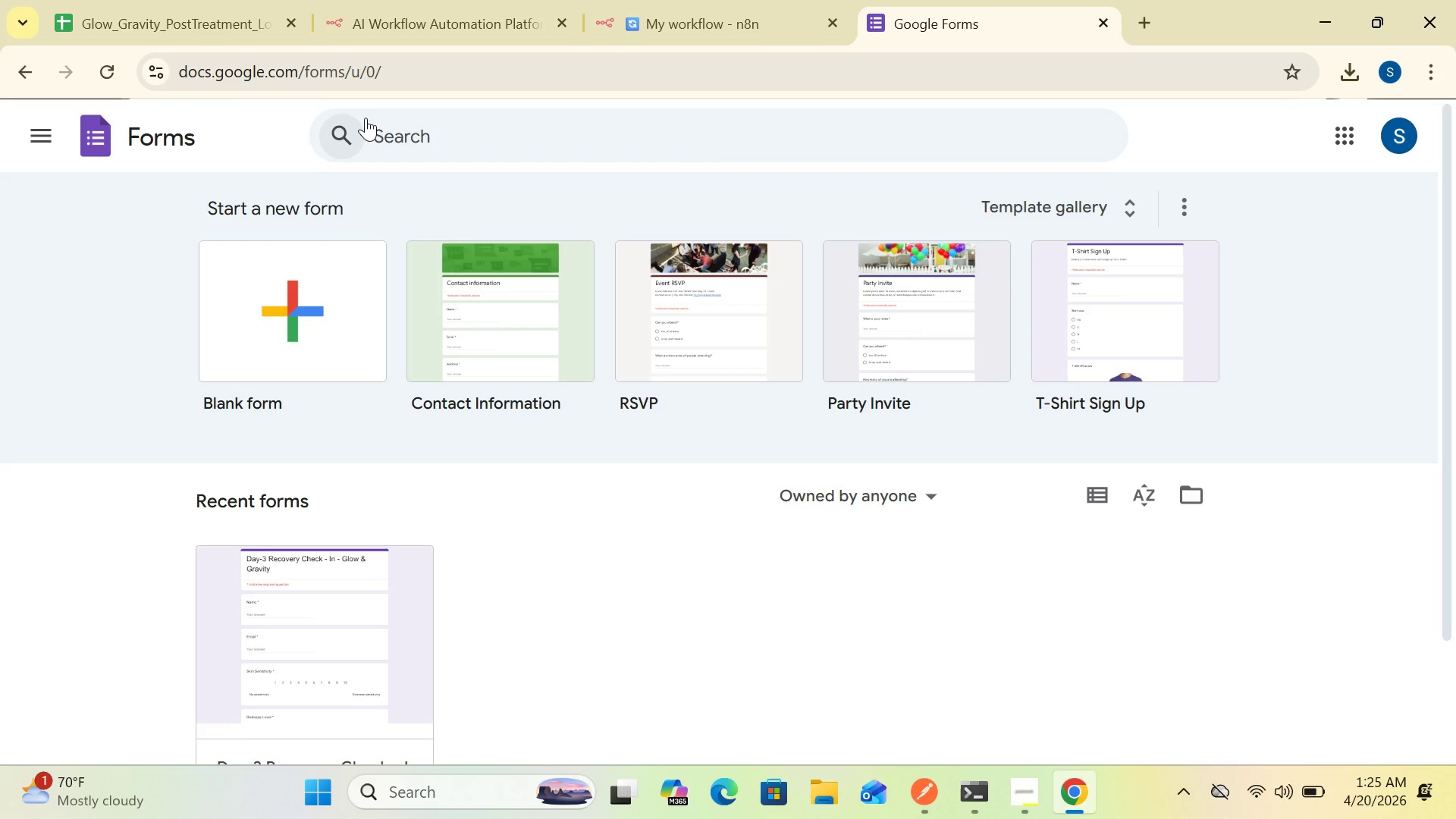 
wait(6.38)
 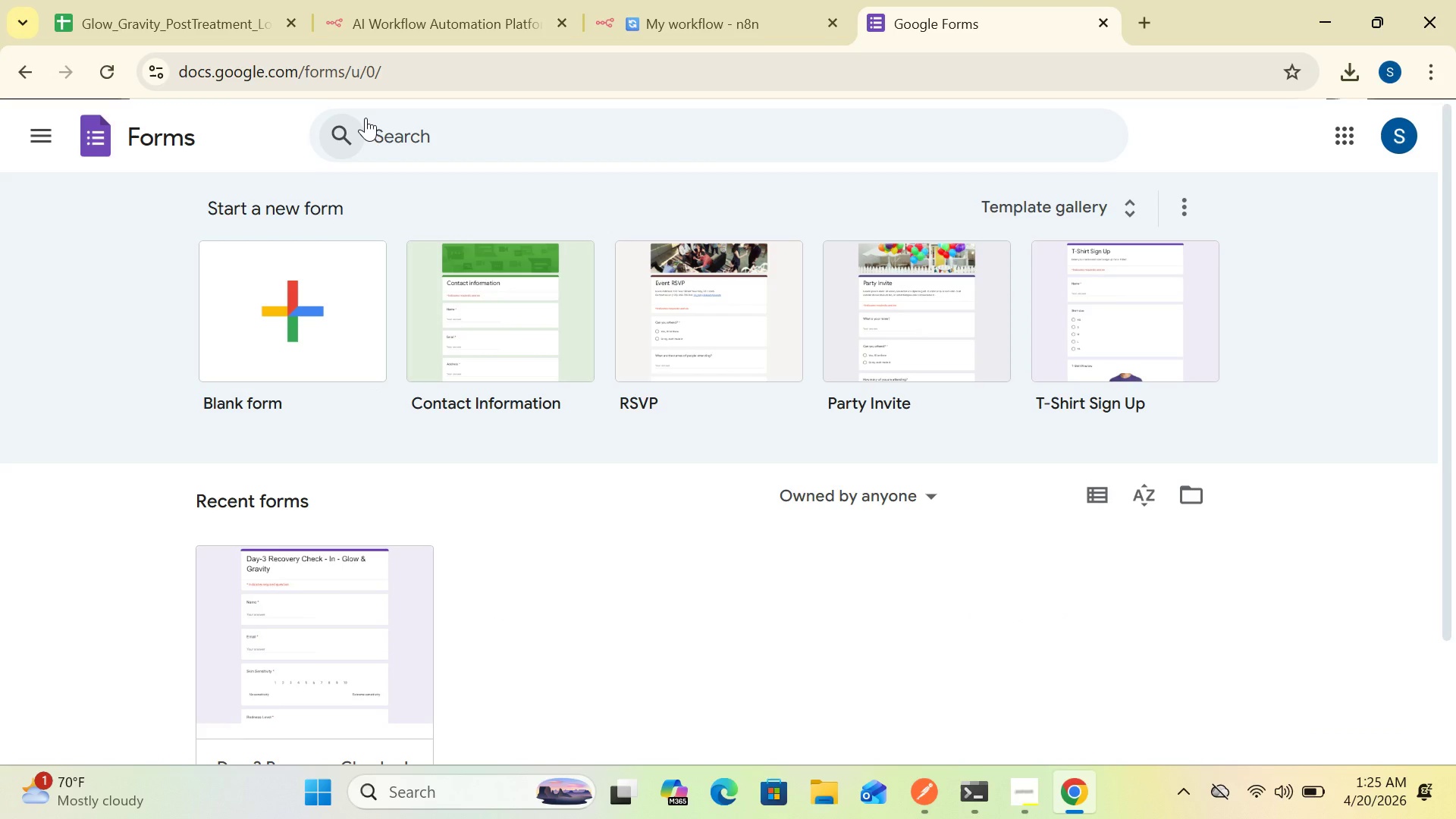 
left_click([323, 618])
 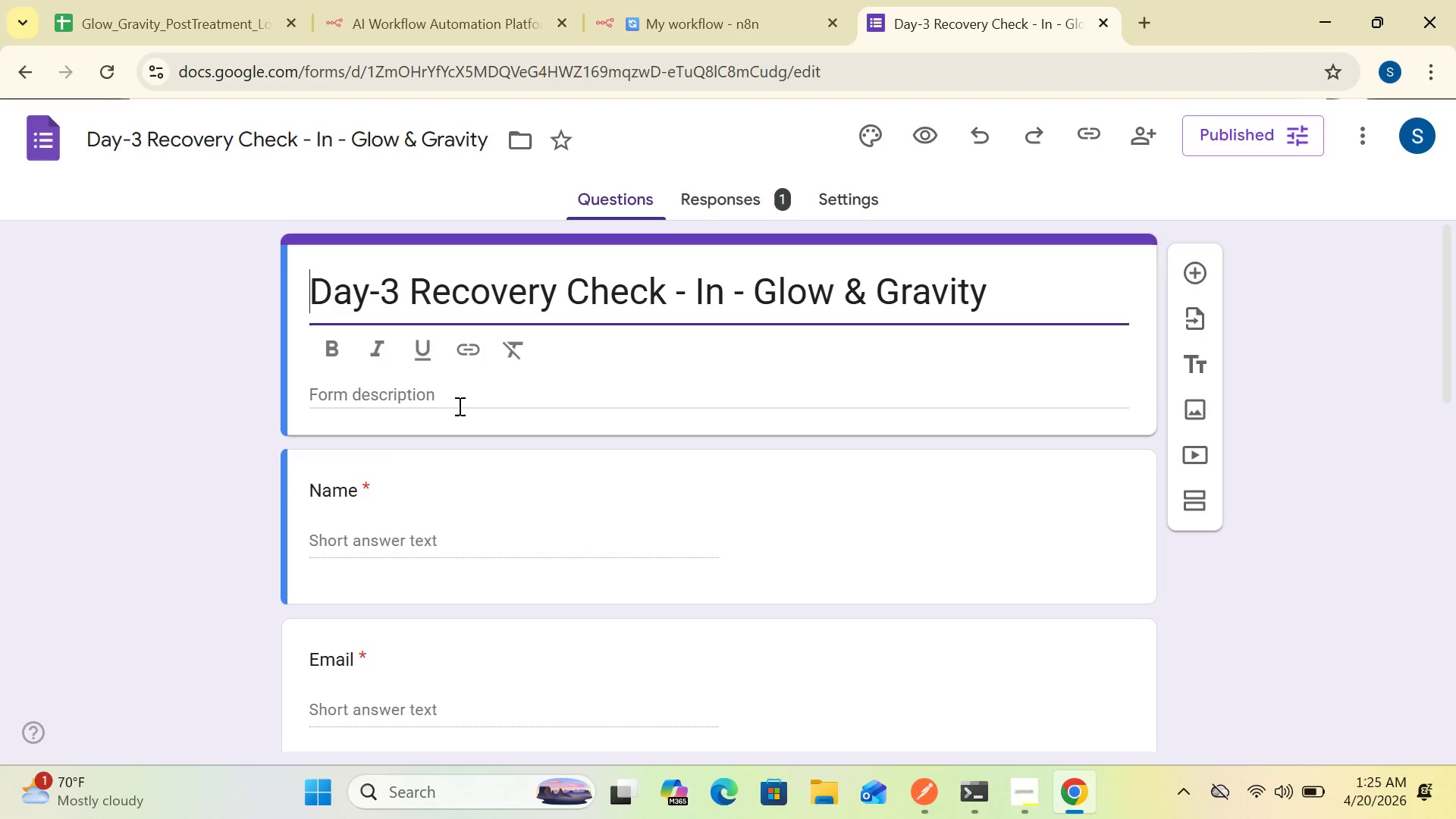 
wait(10.62)
 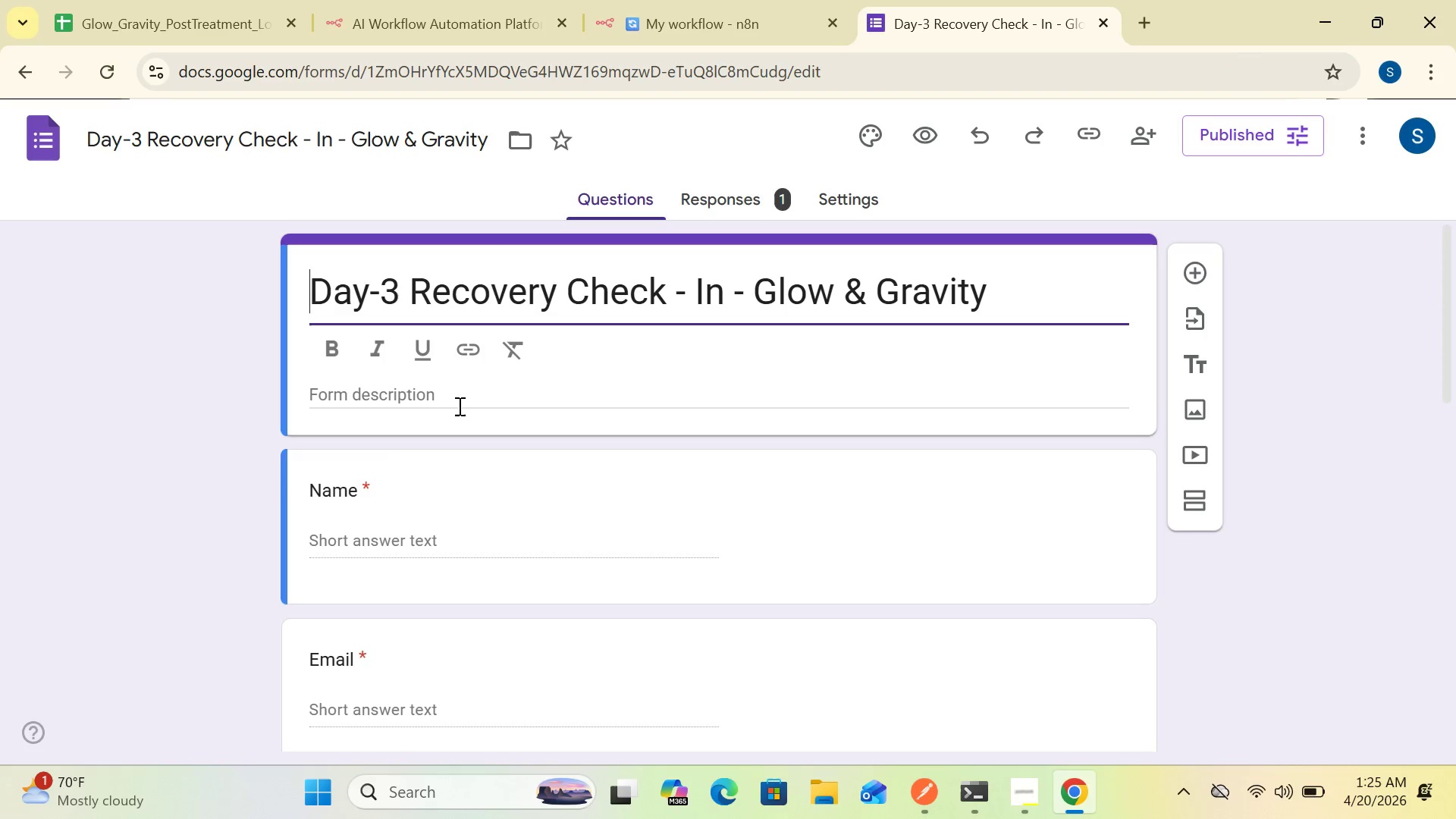 
left_click([1363, 143])
 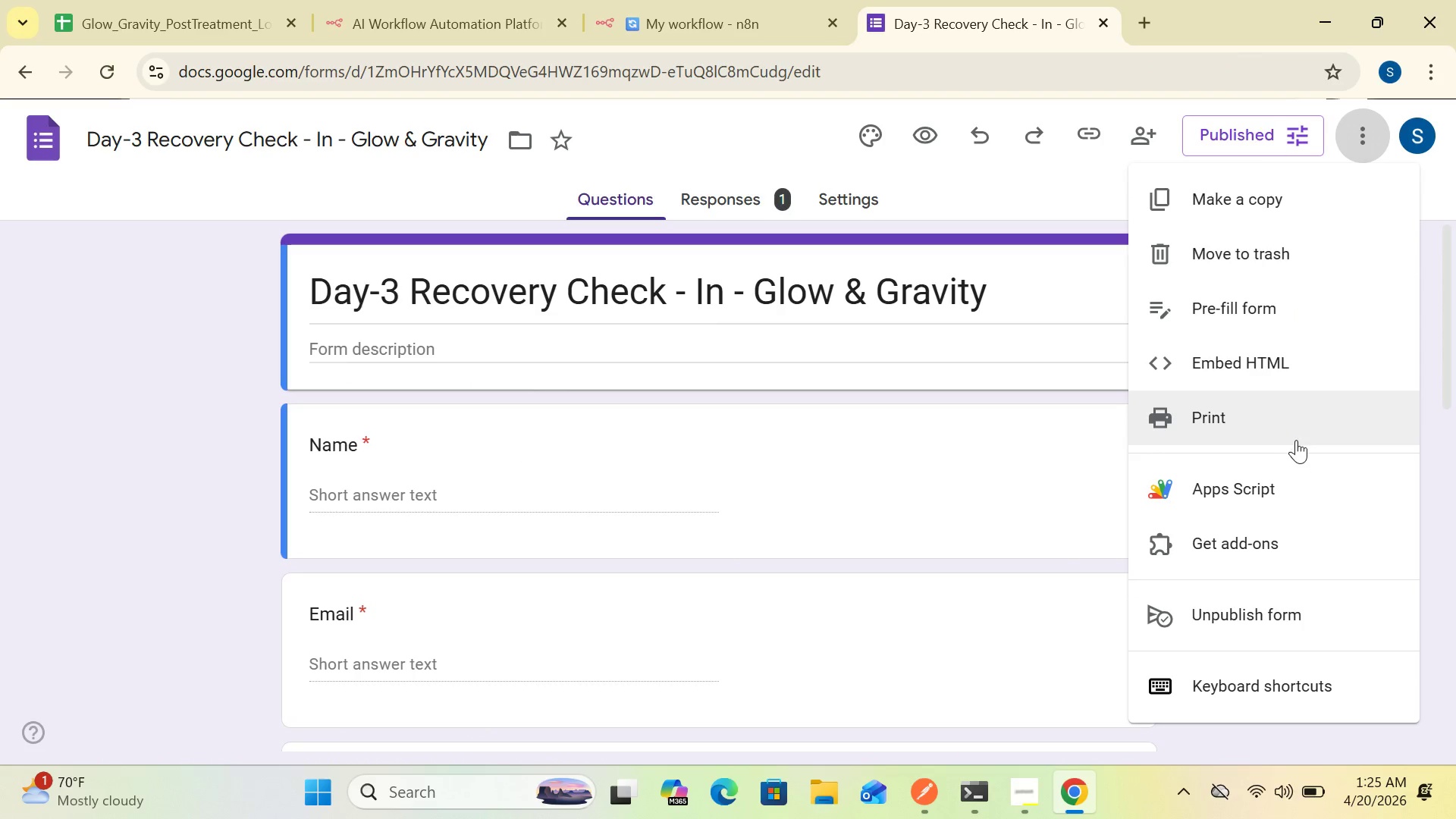 
left_click([1288, 472])
 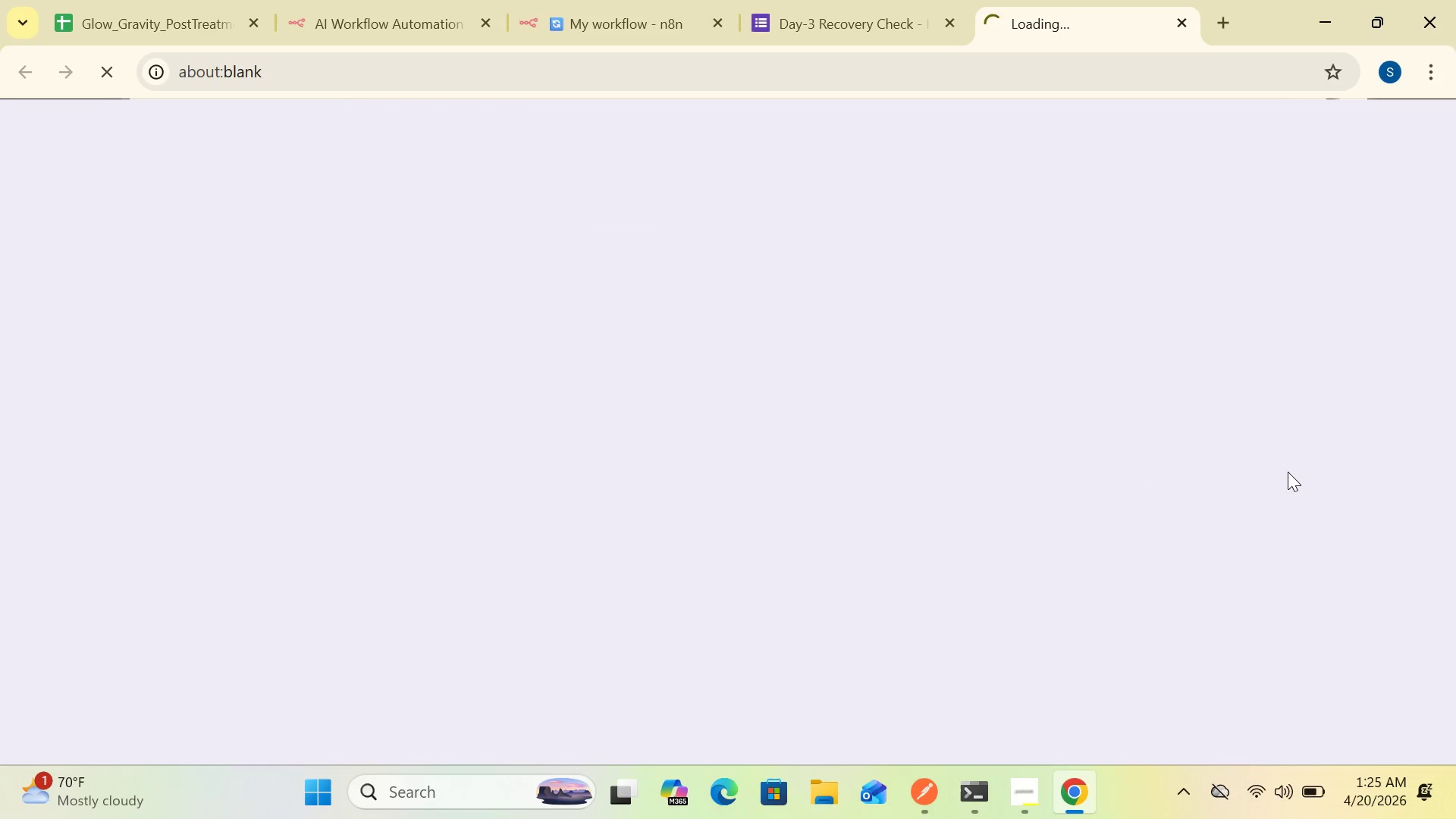 
left_click([1288, 472])
 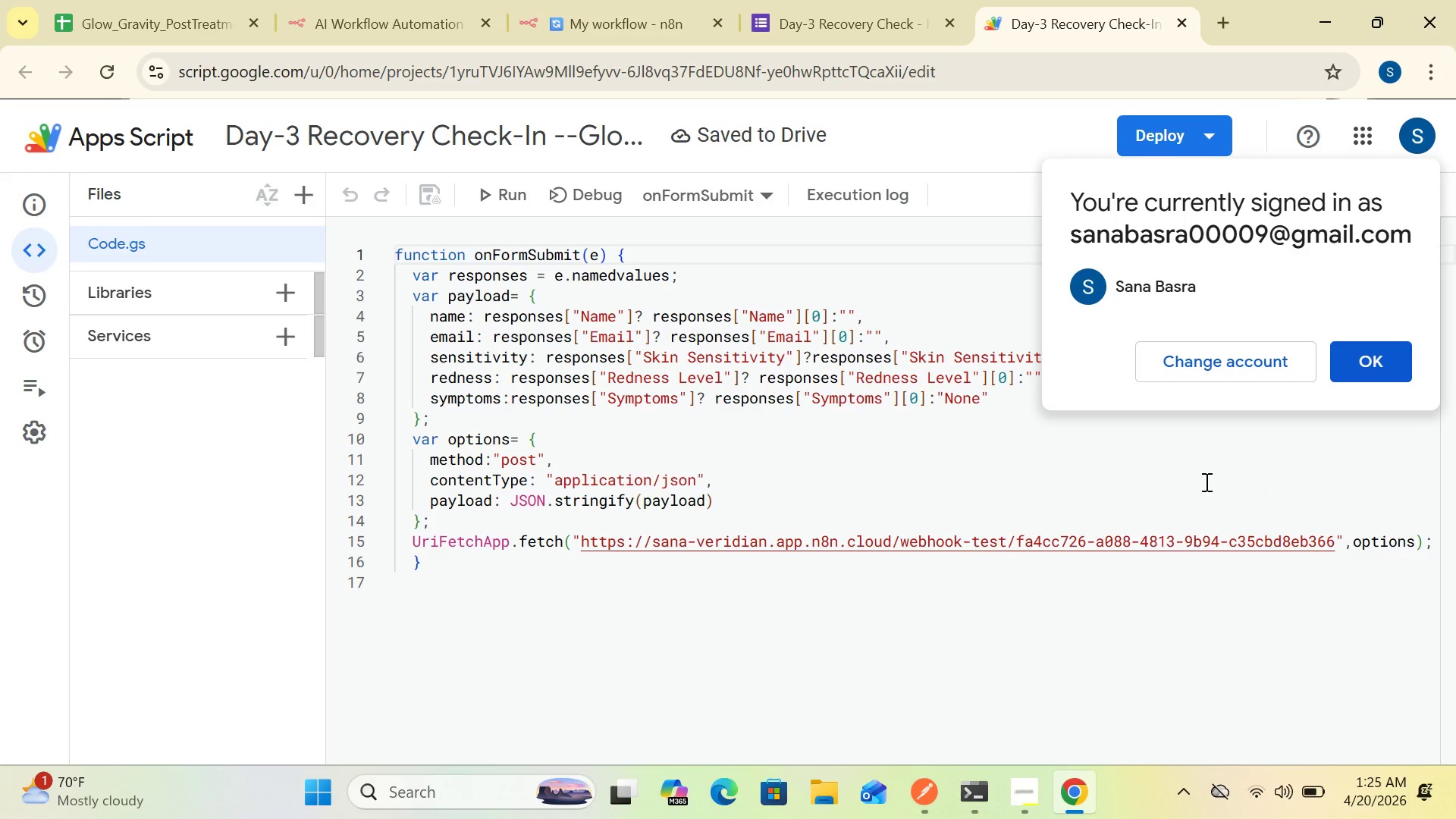 
wait(7.56)
 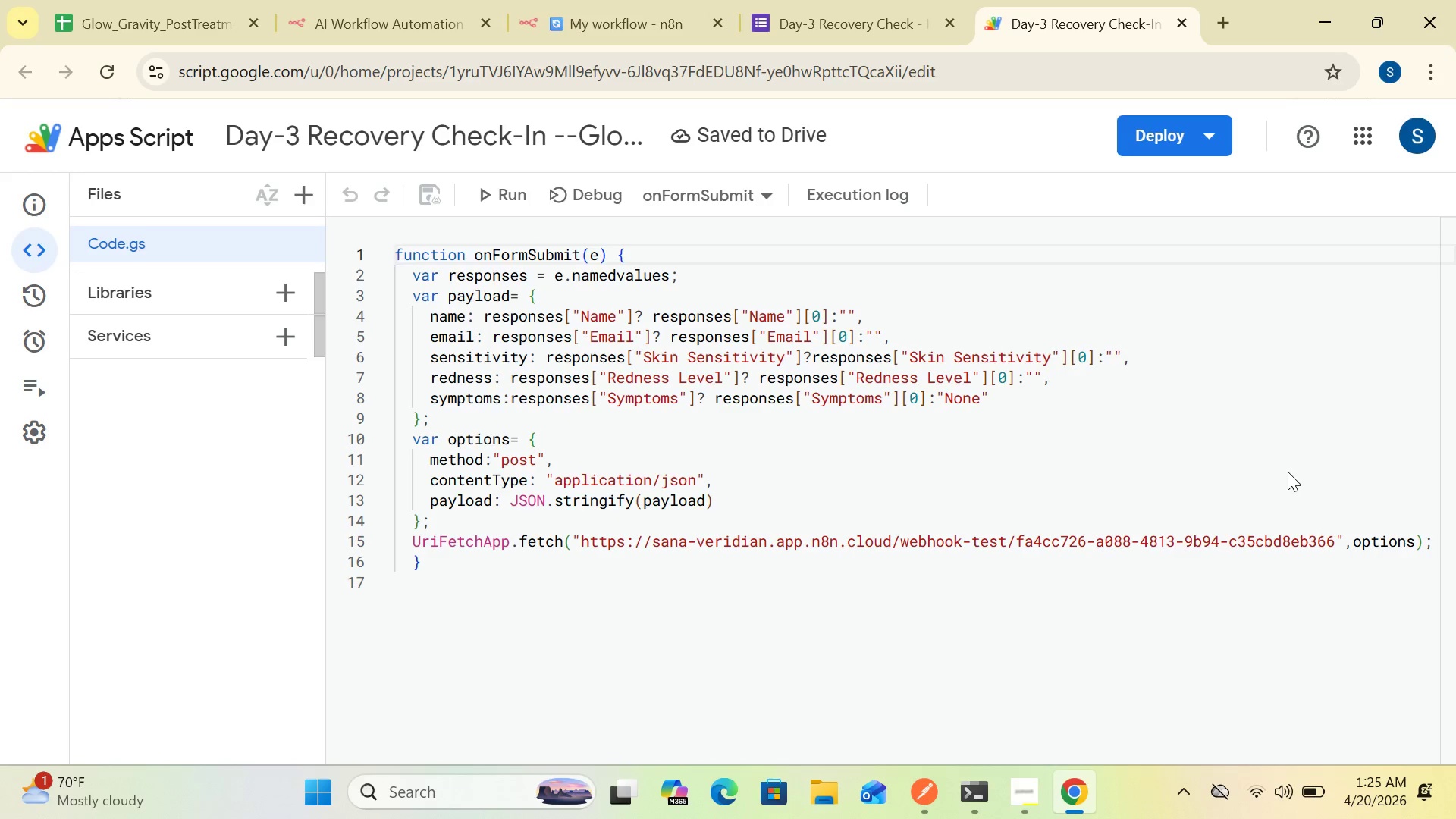 
left_click([1366, 369])
 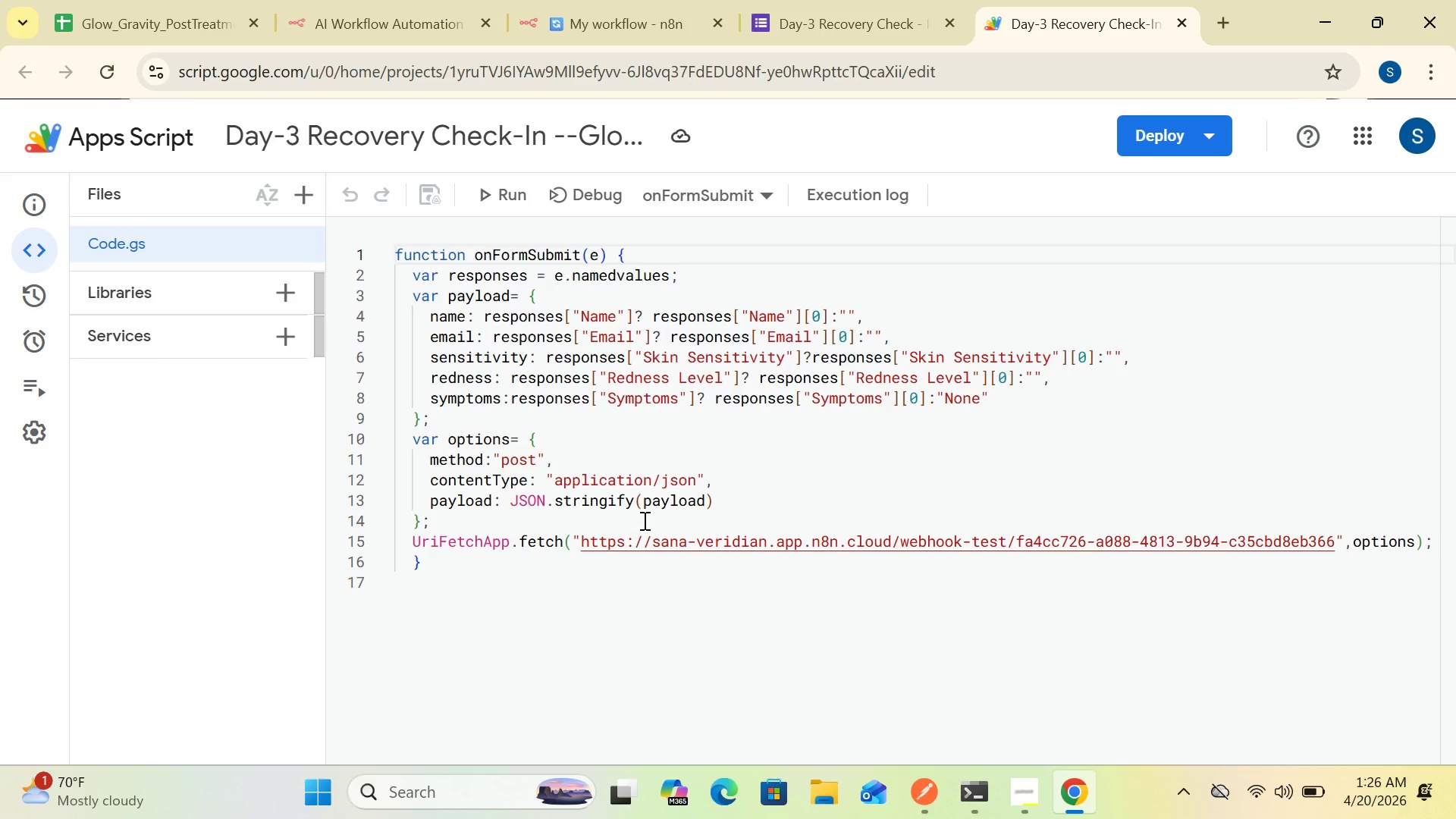 
wait(32.69)
 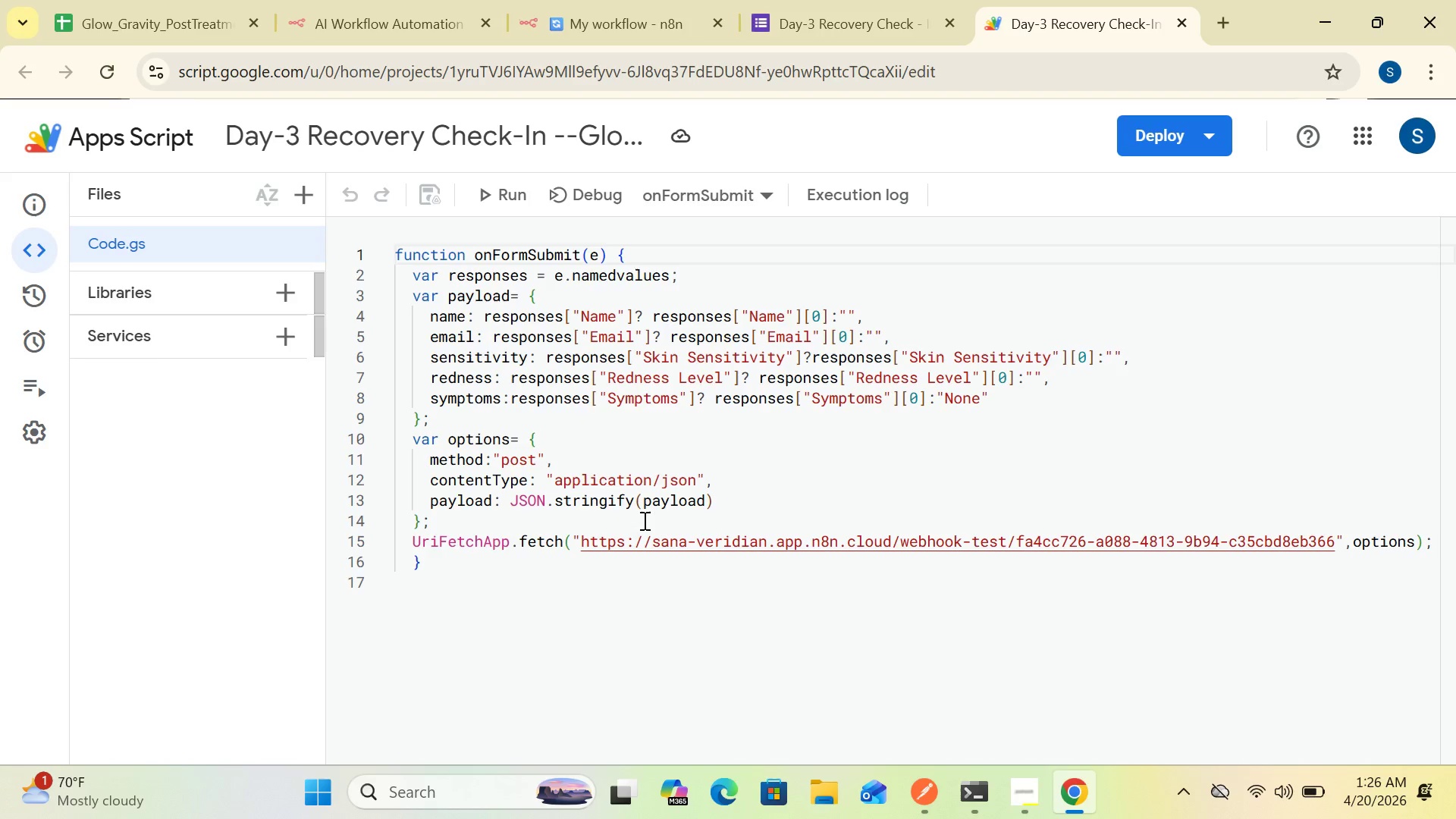 
key(Control+S)
 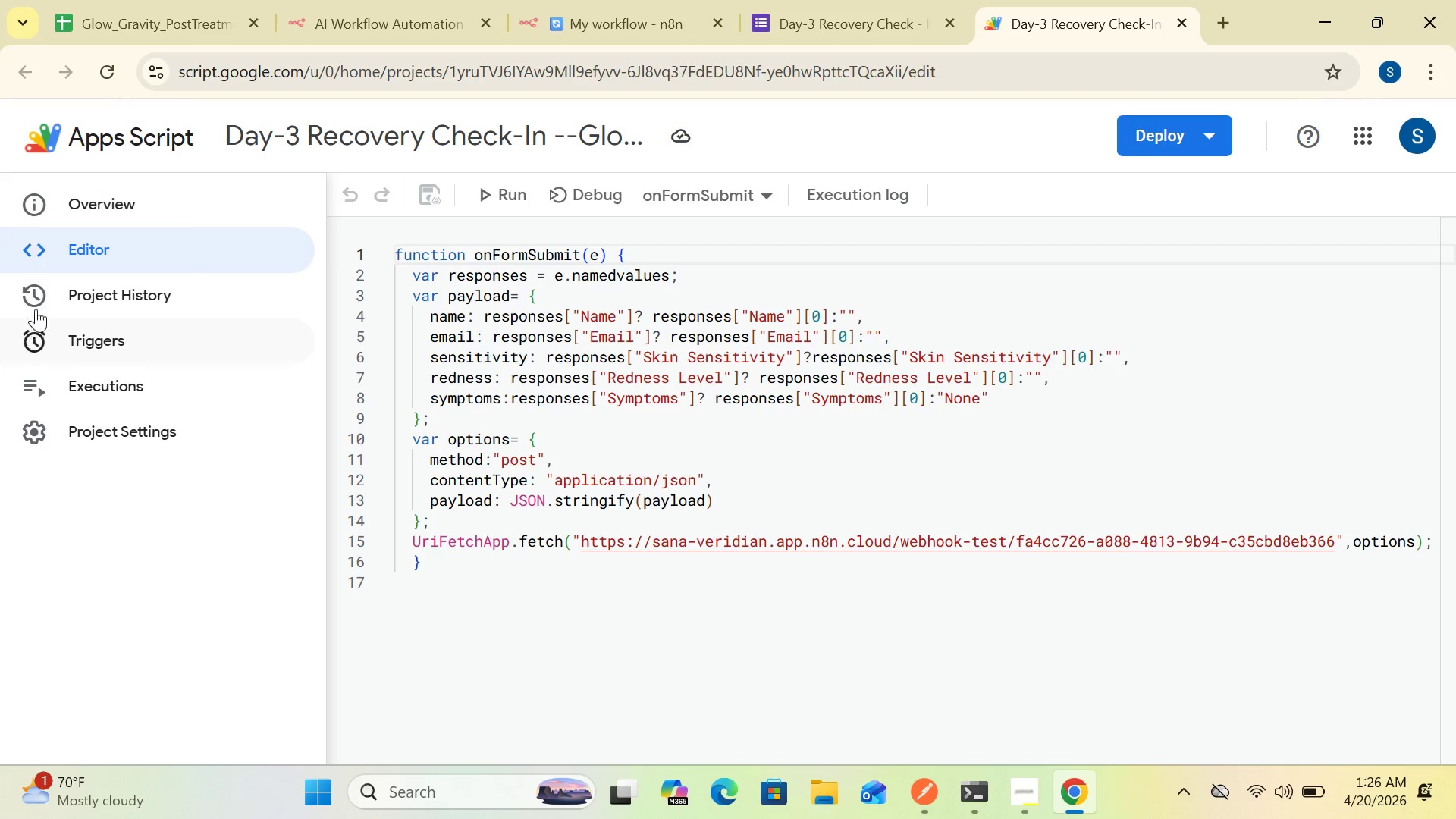 
wait(35.11)
 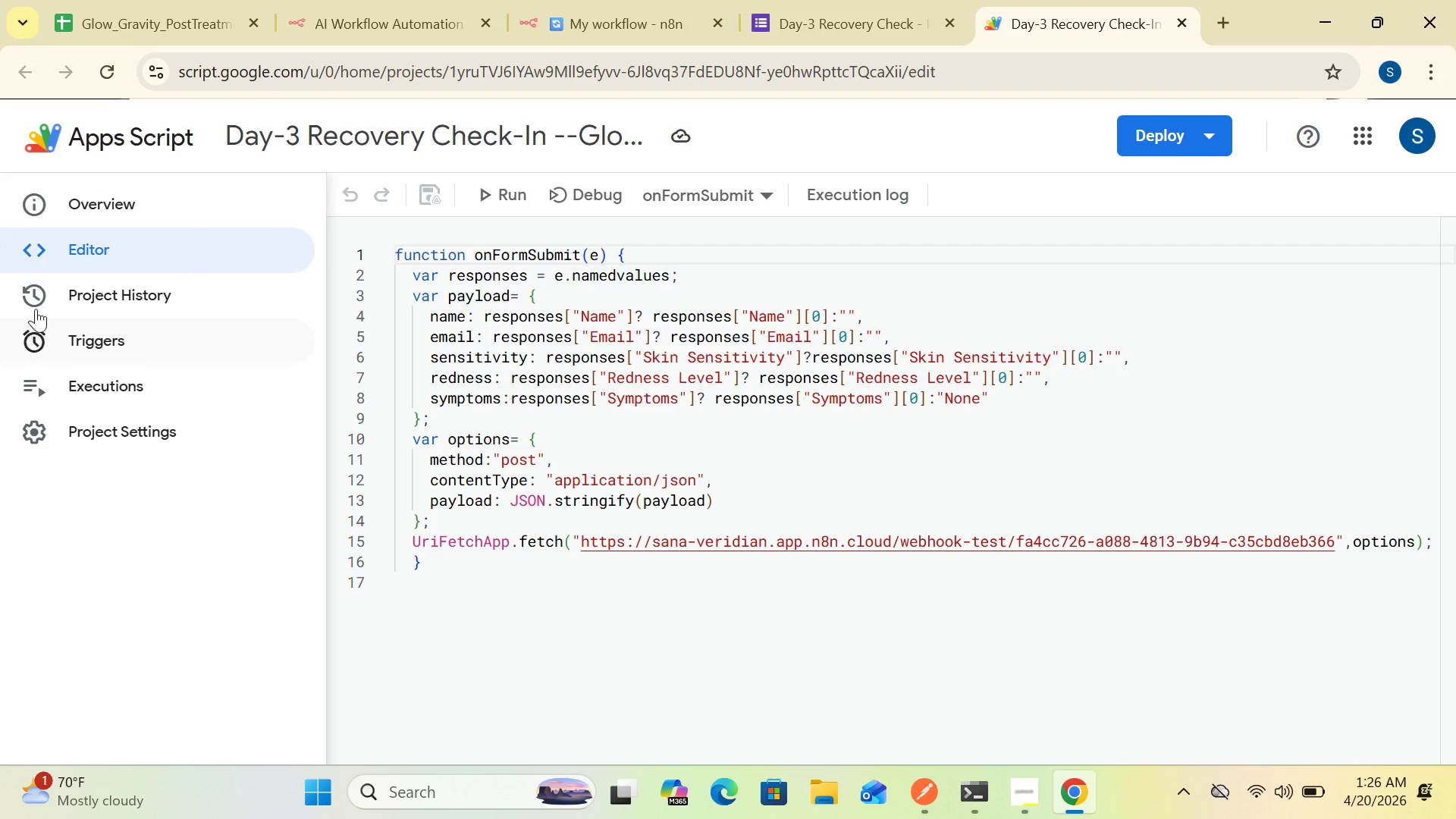 
left_click([97, 344])
 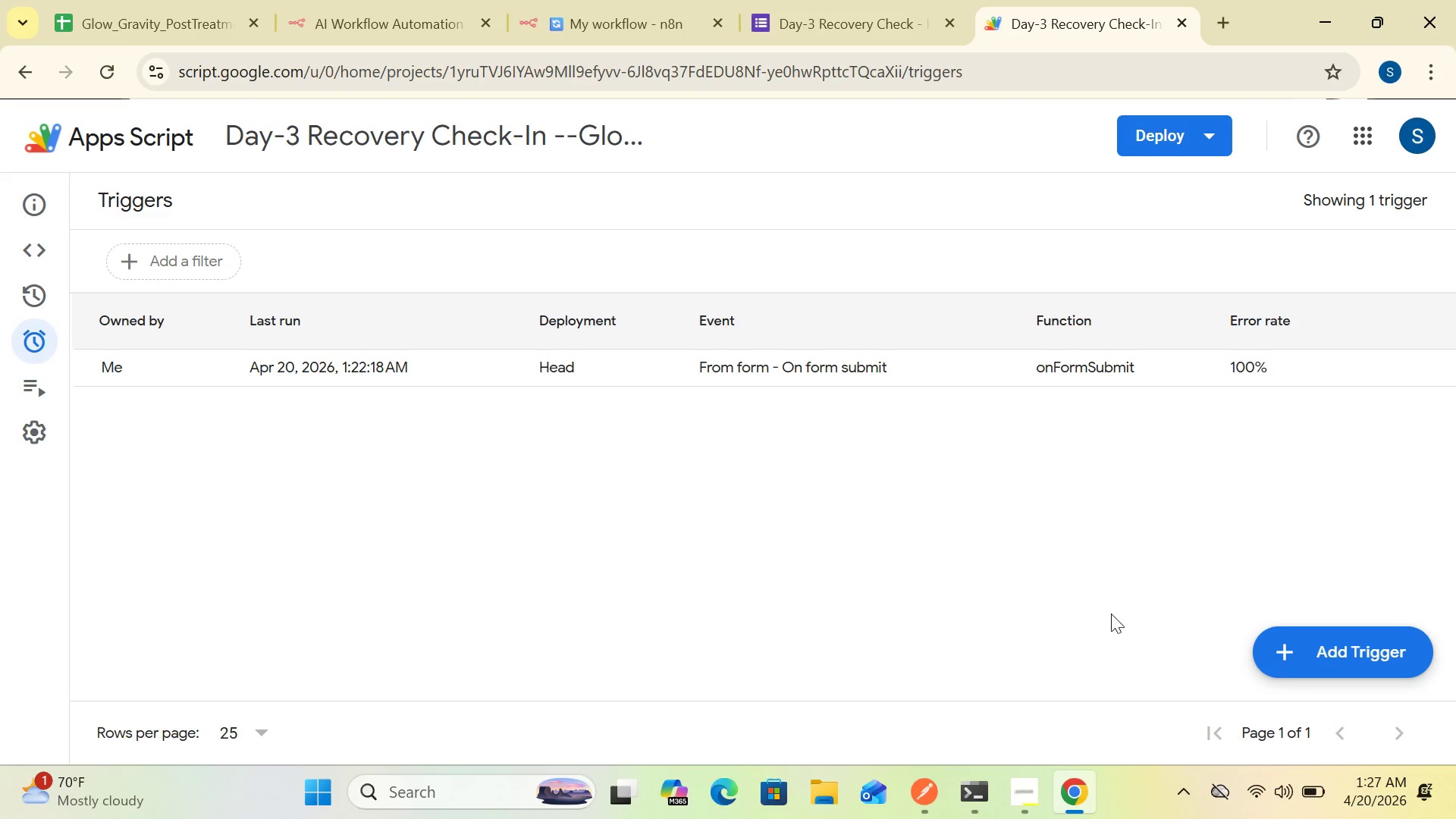 
left_click([1310, 656])
 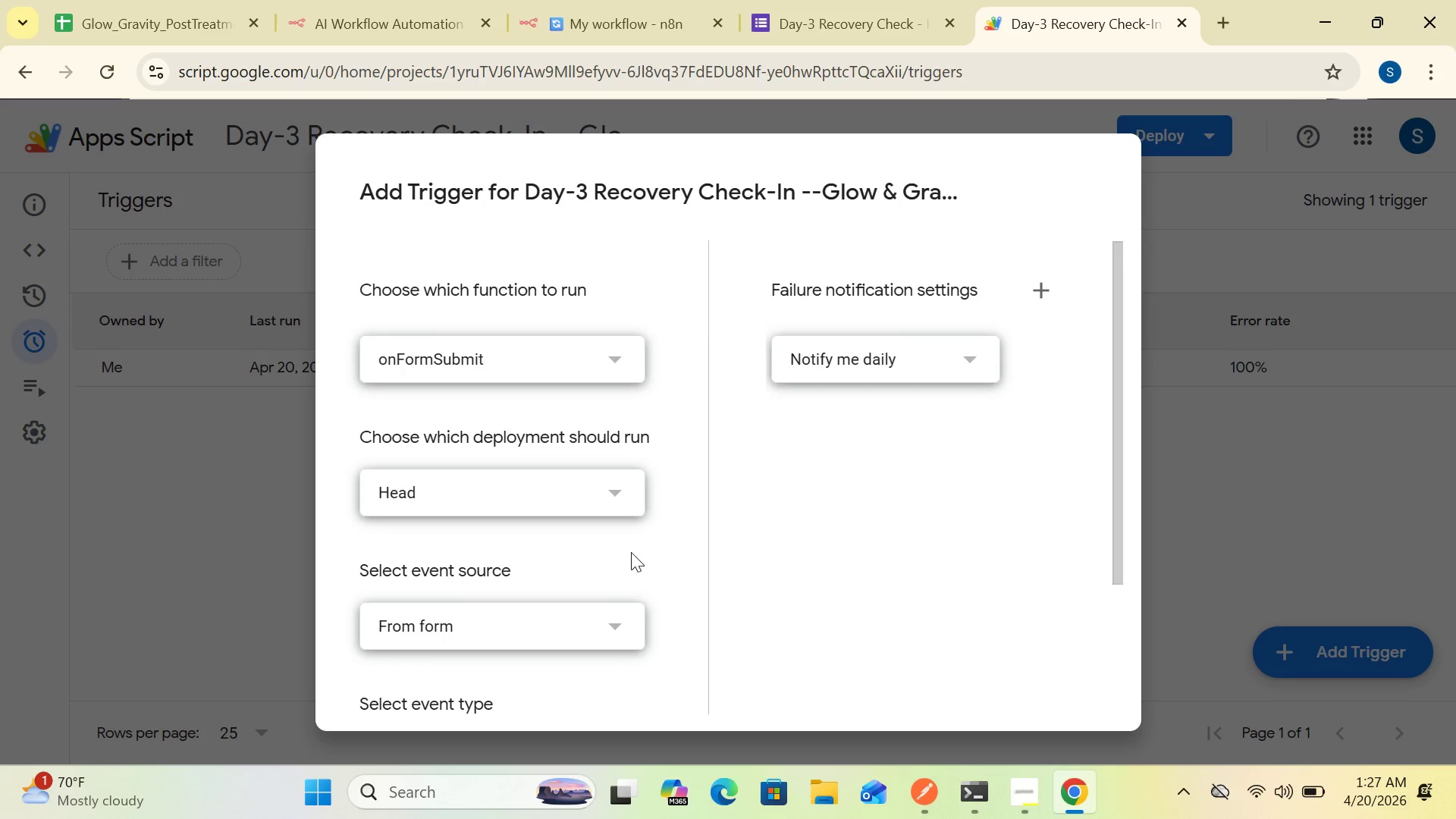 
wait(10.91)
 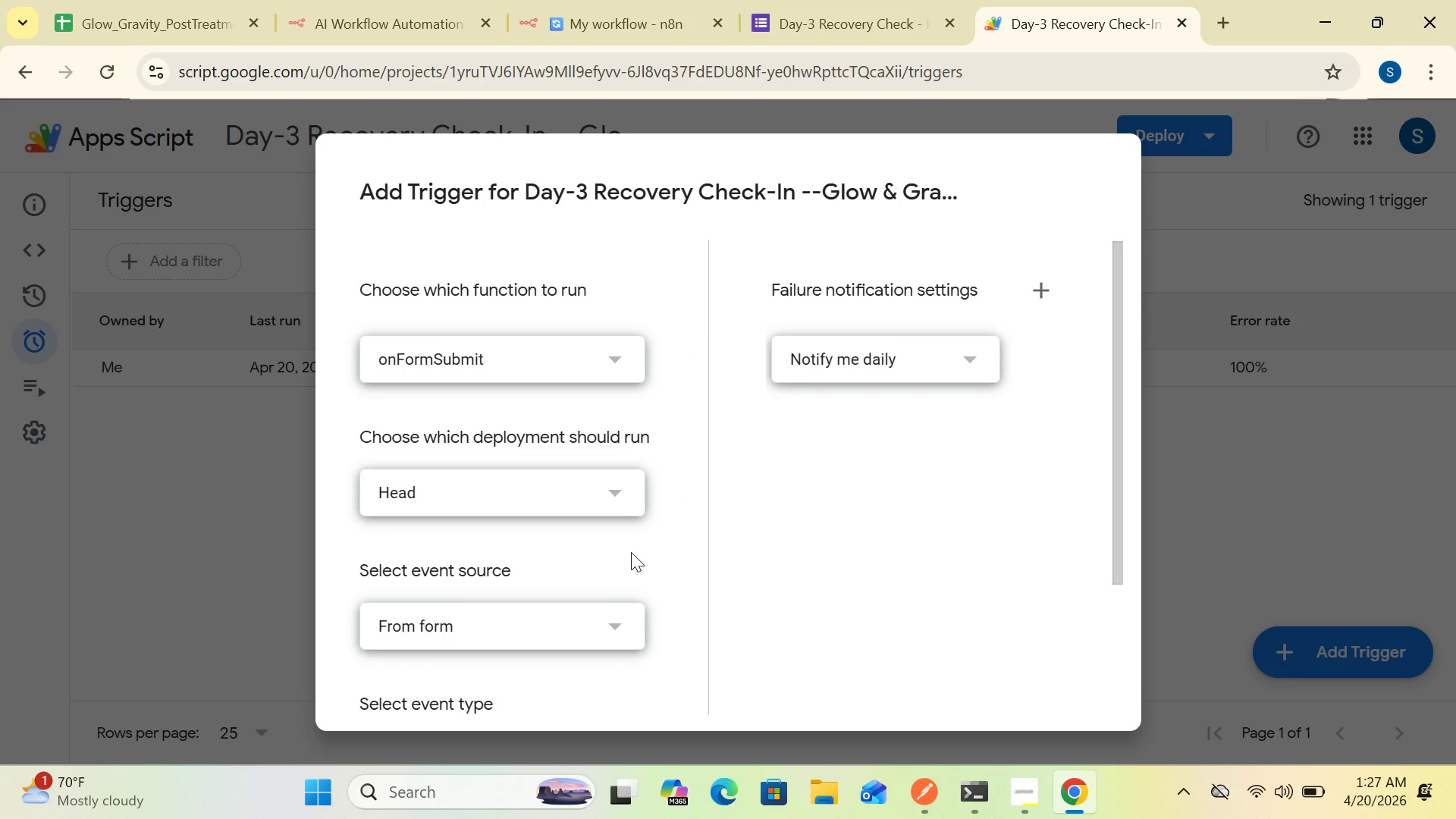 
left_click([615, 623])
 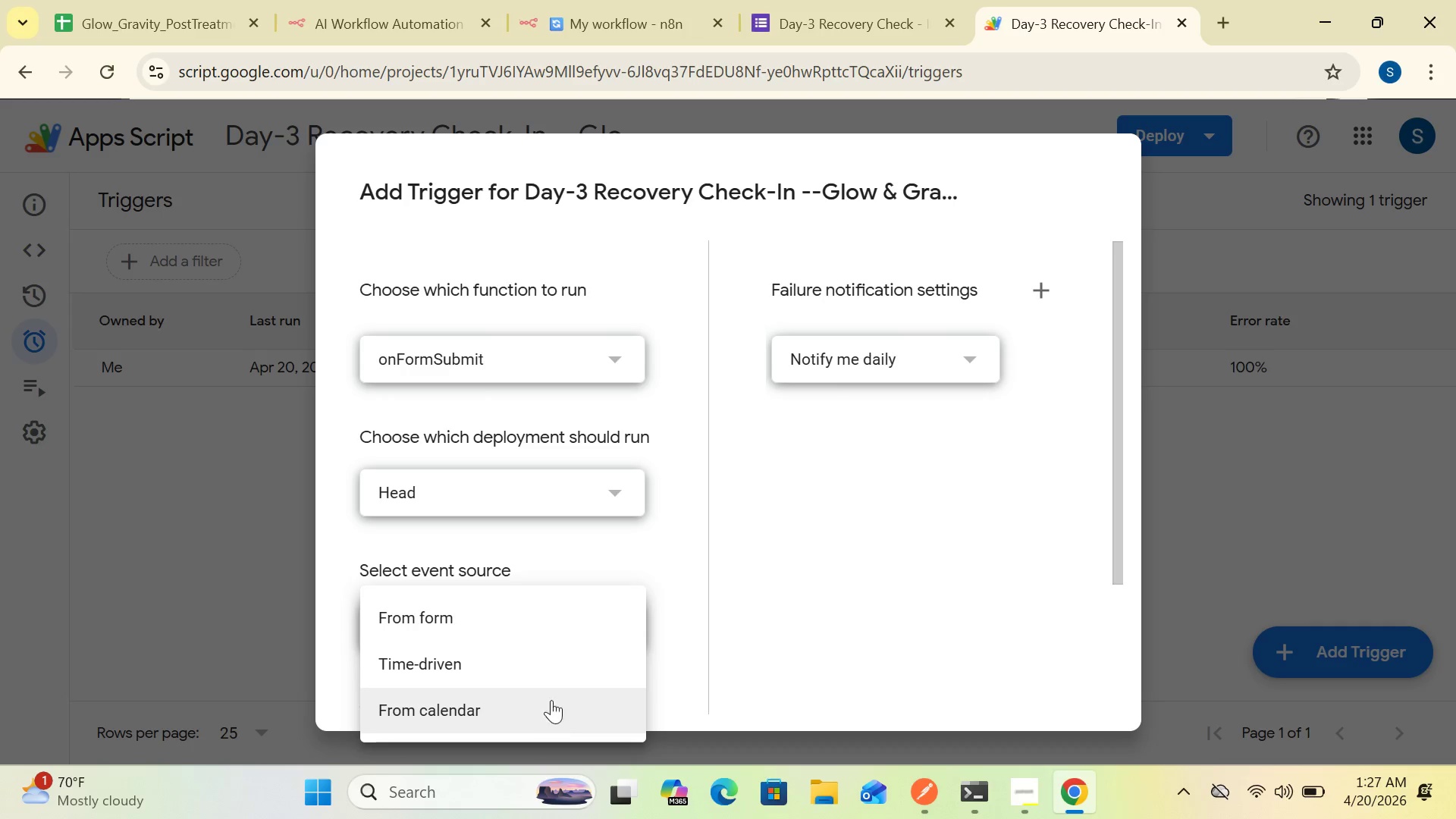 
left_click([552, 604])
 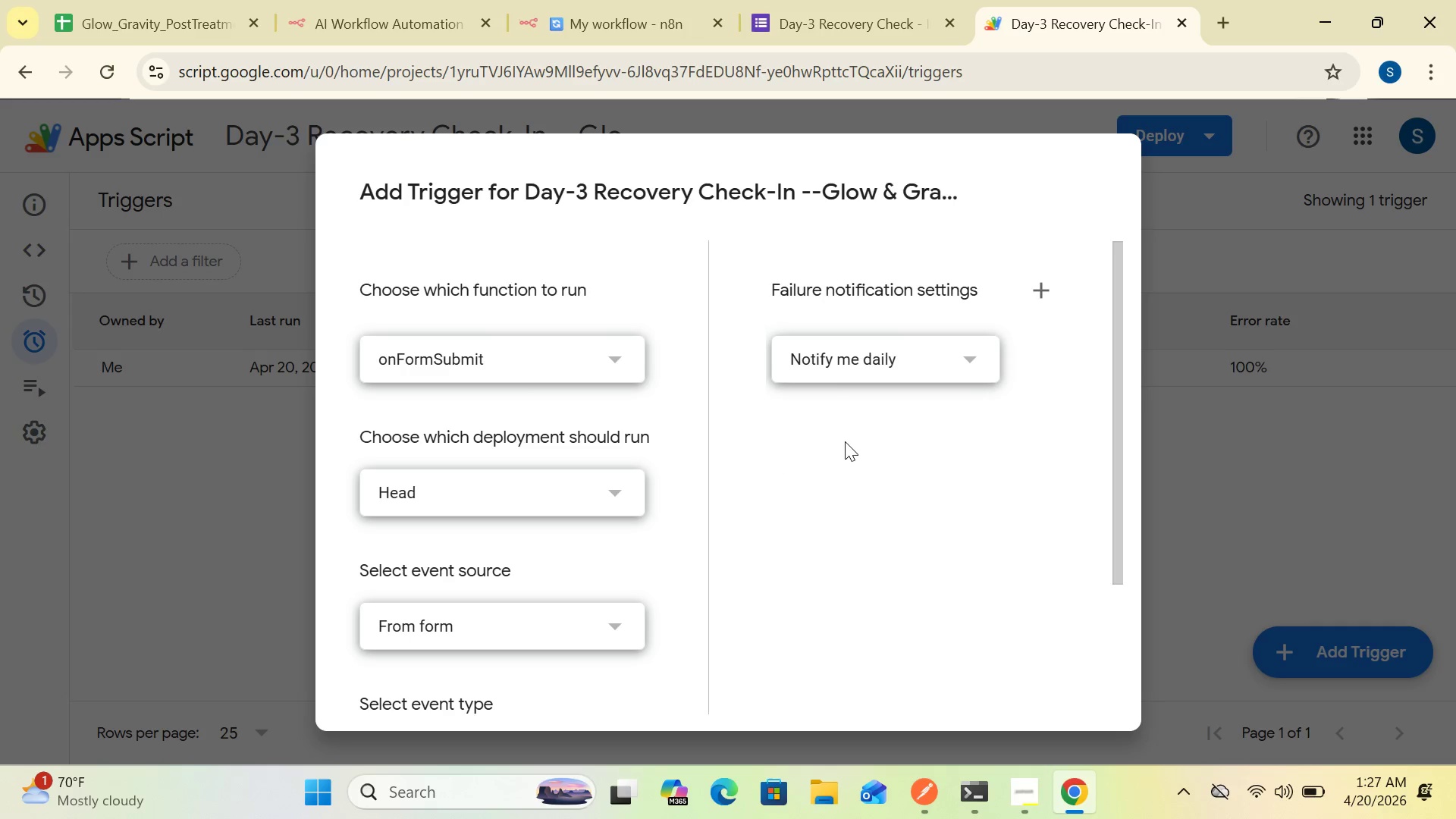 
wait(32.12)
 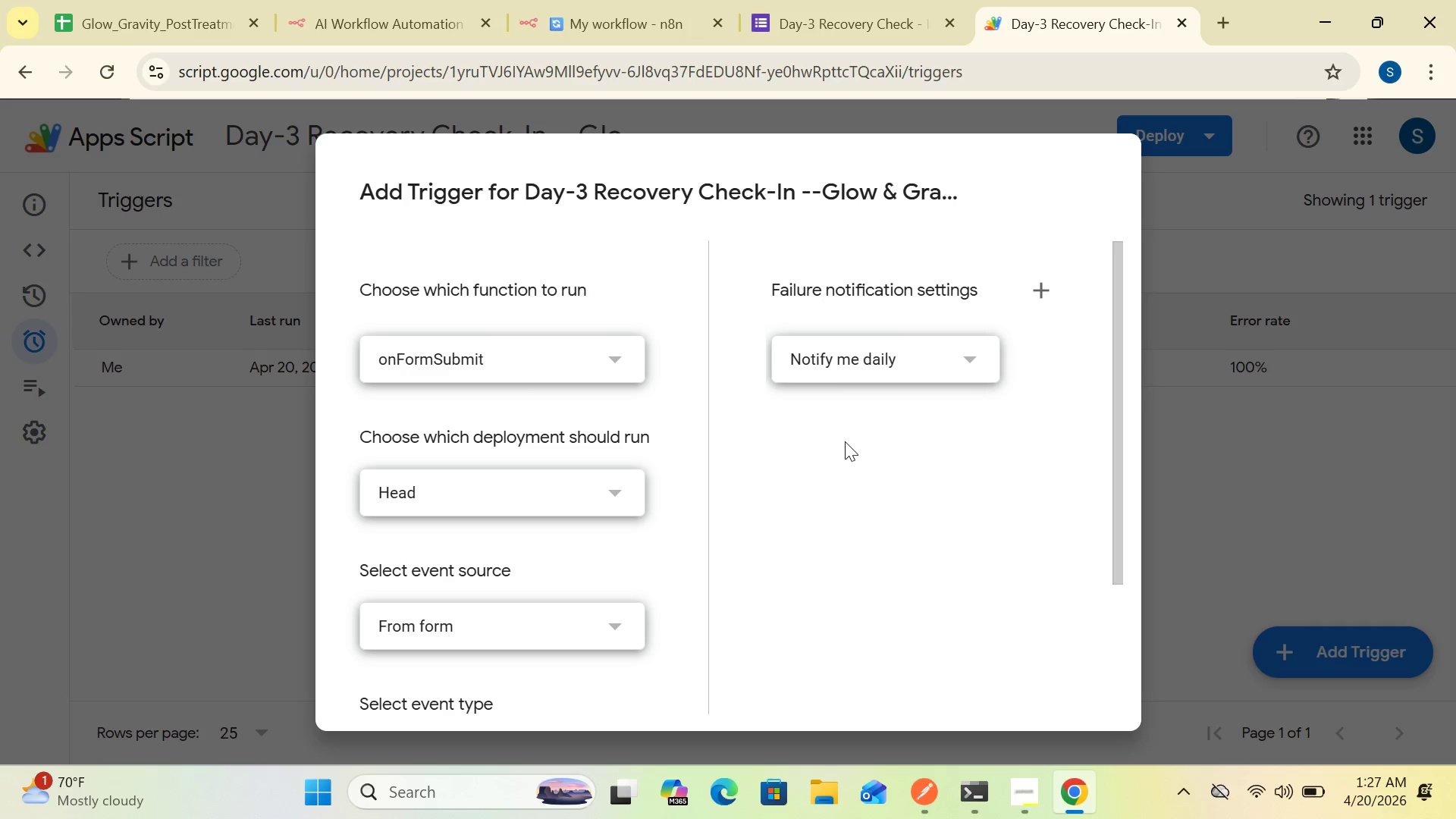 
left_click_drag(start_coordinate=[1116, 493], to_coordinate=[1130, 637])
 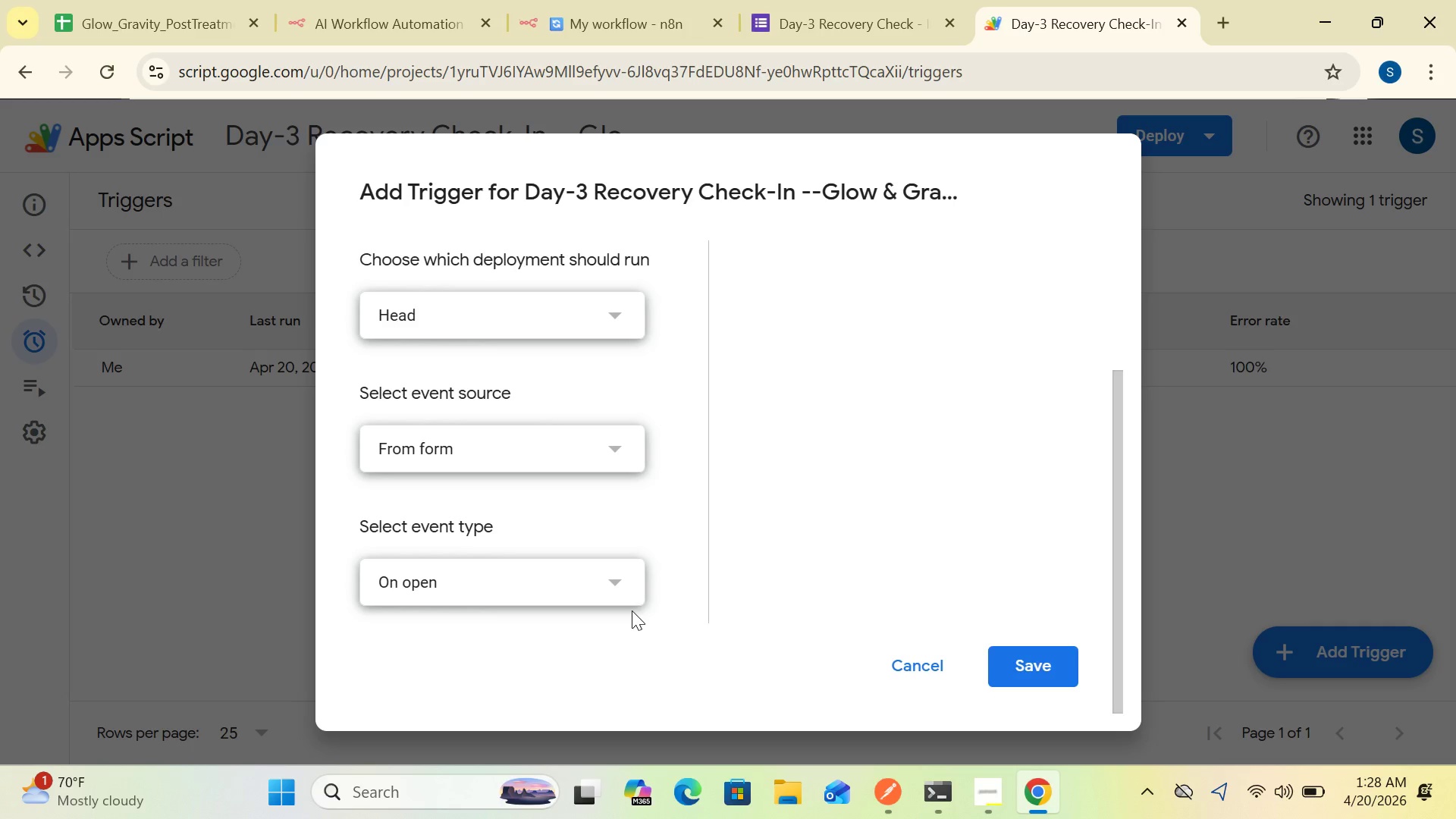 
left_click([615, 582])
 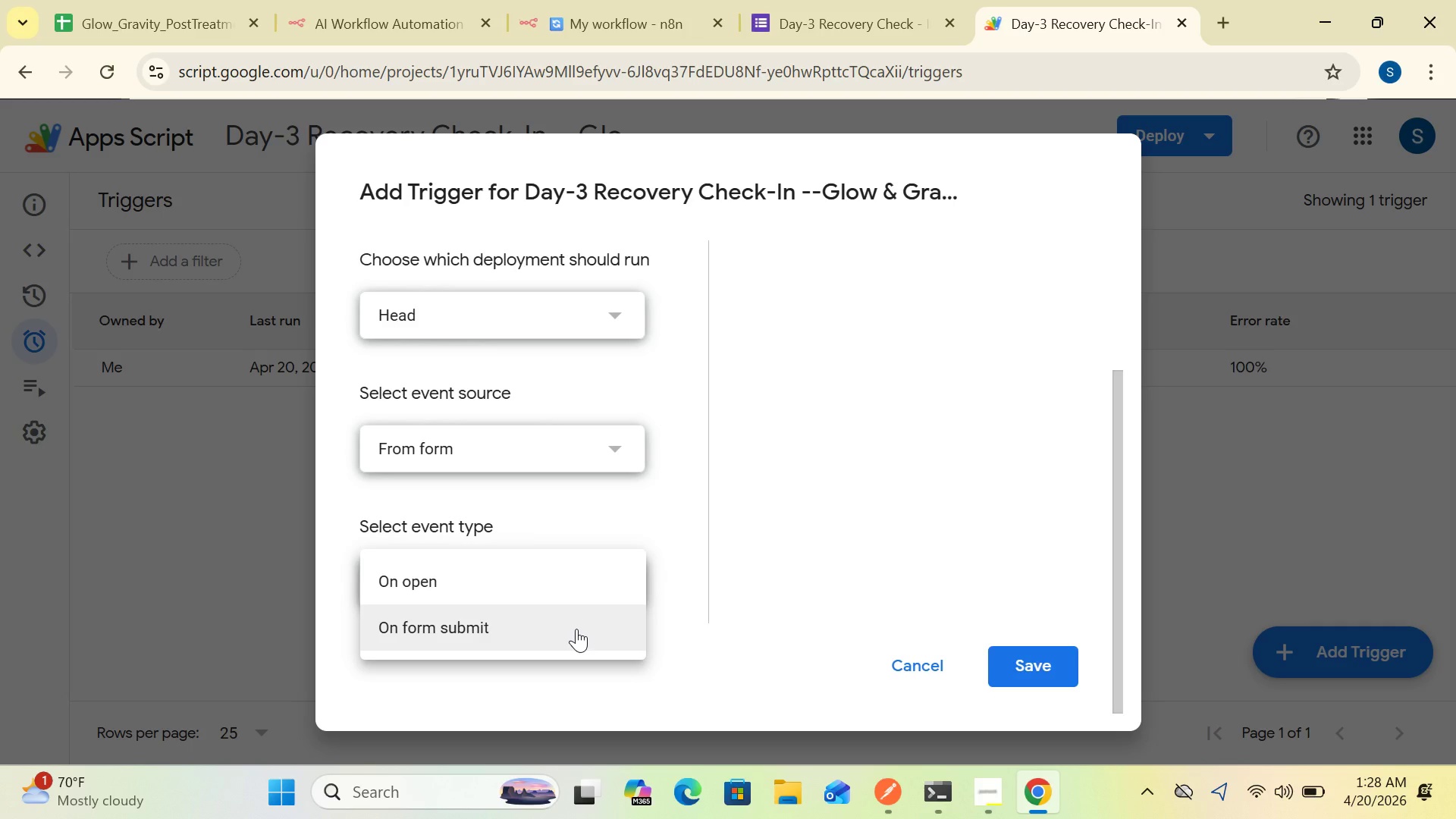 
left_click([576, 629])
 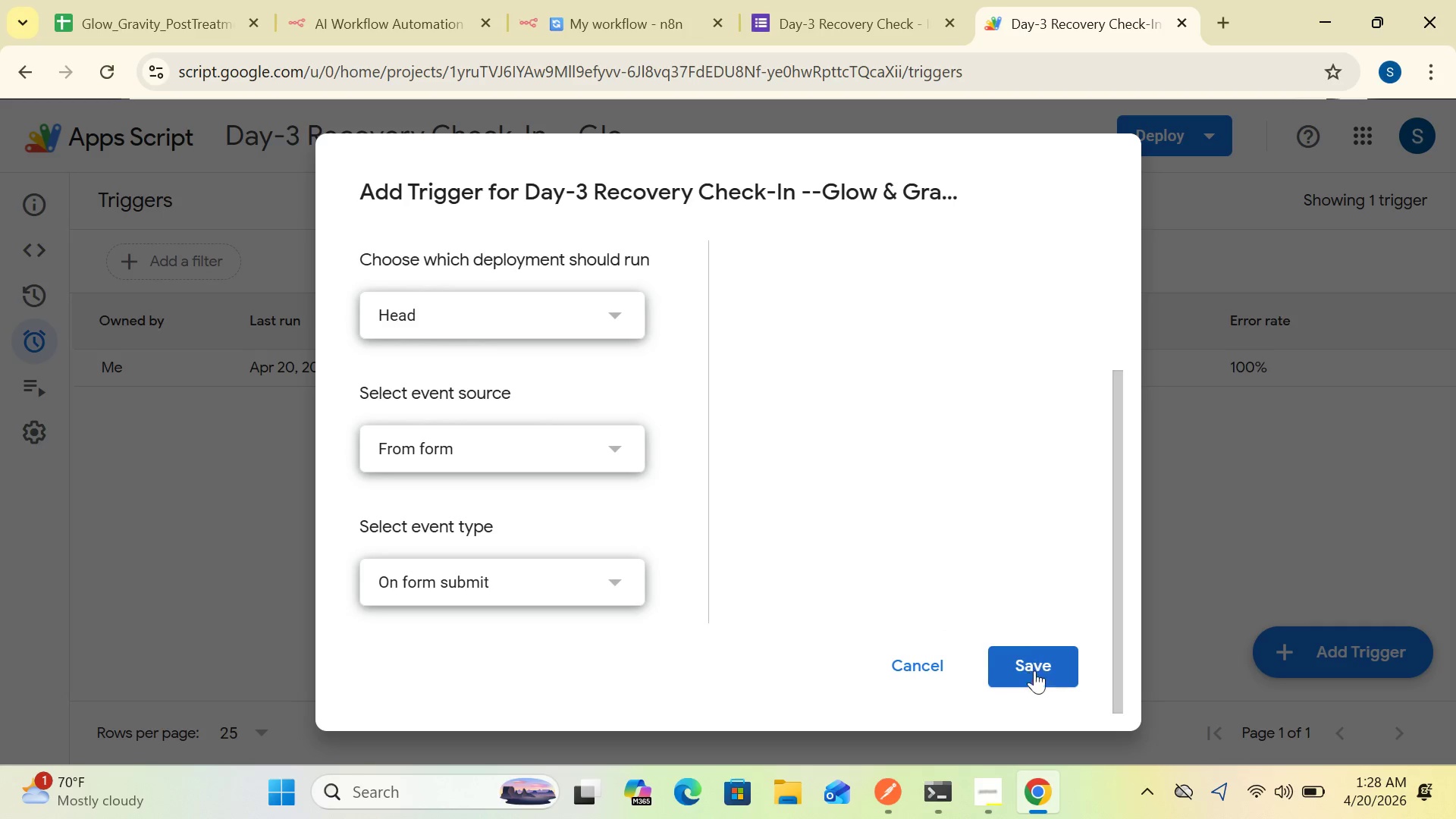 
left_click([1033, 683])
 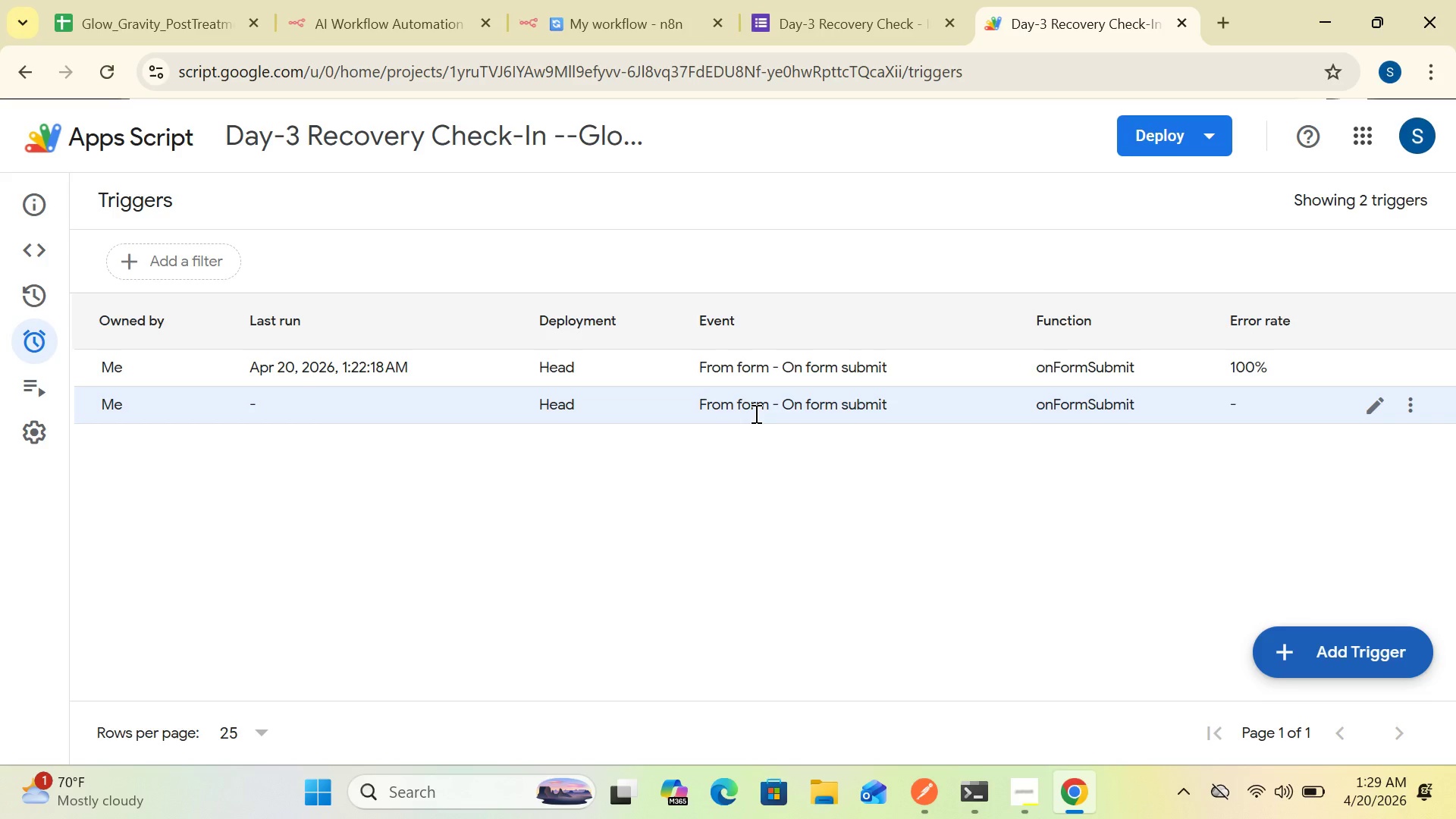 
wait(69.16)
 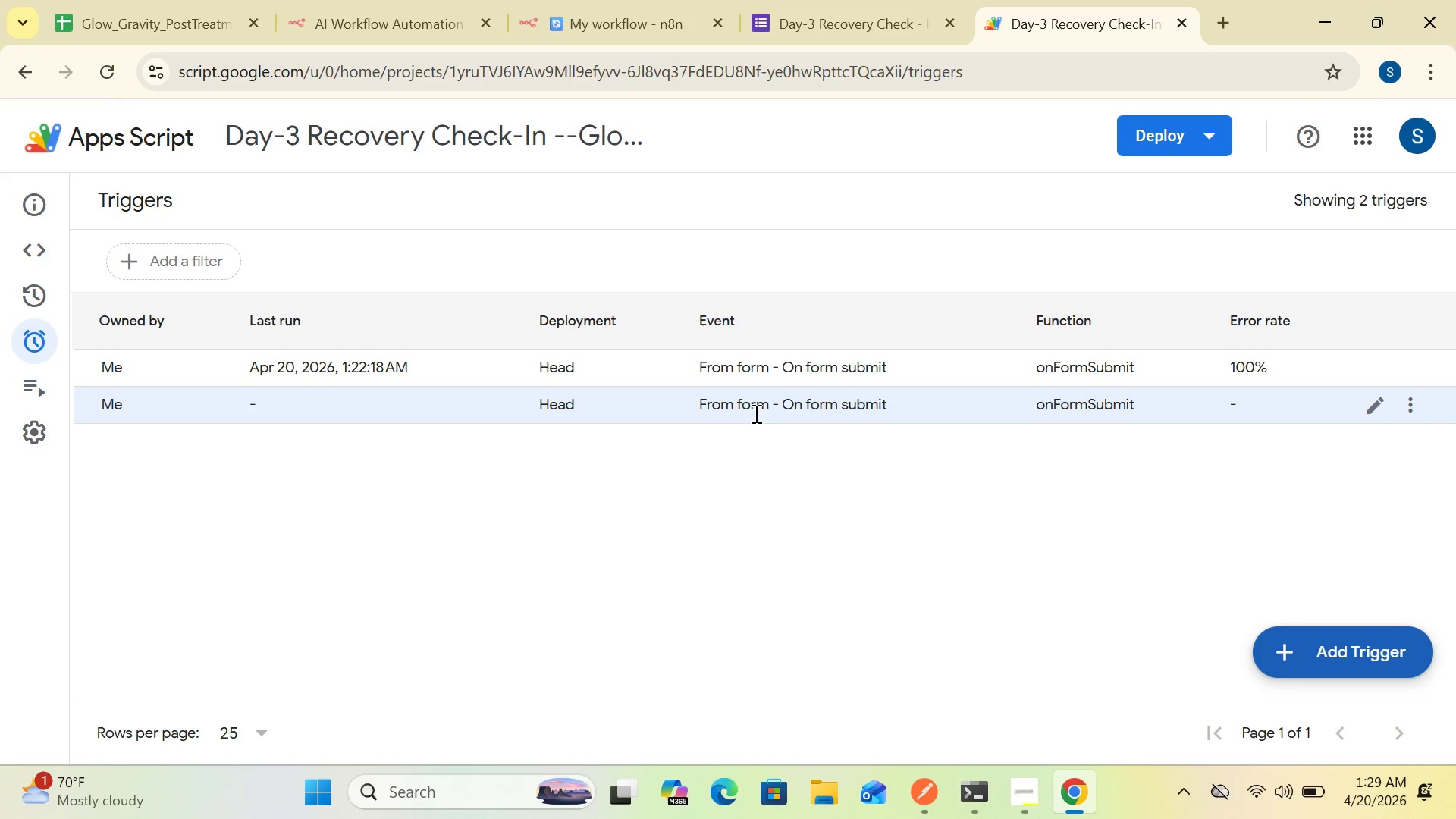 
left_click([1408, 402])
 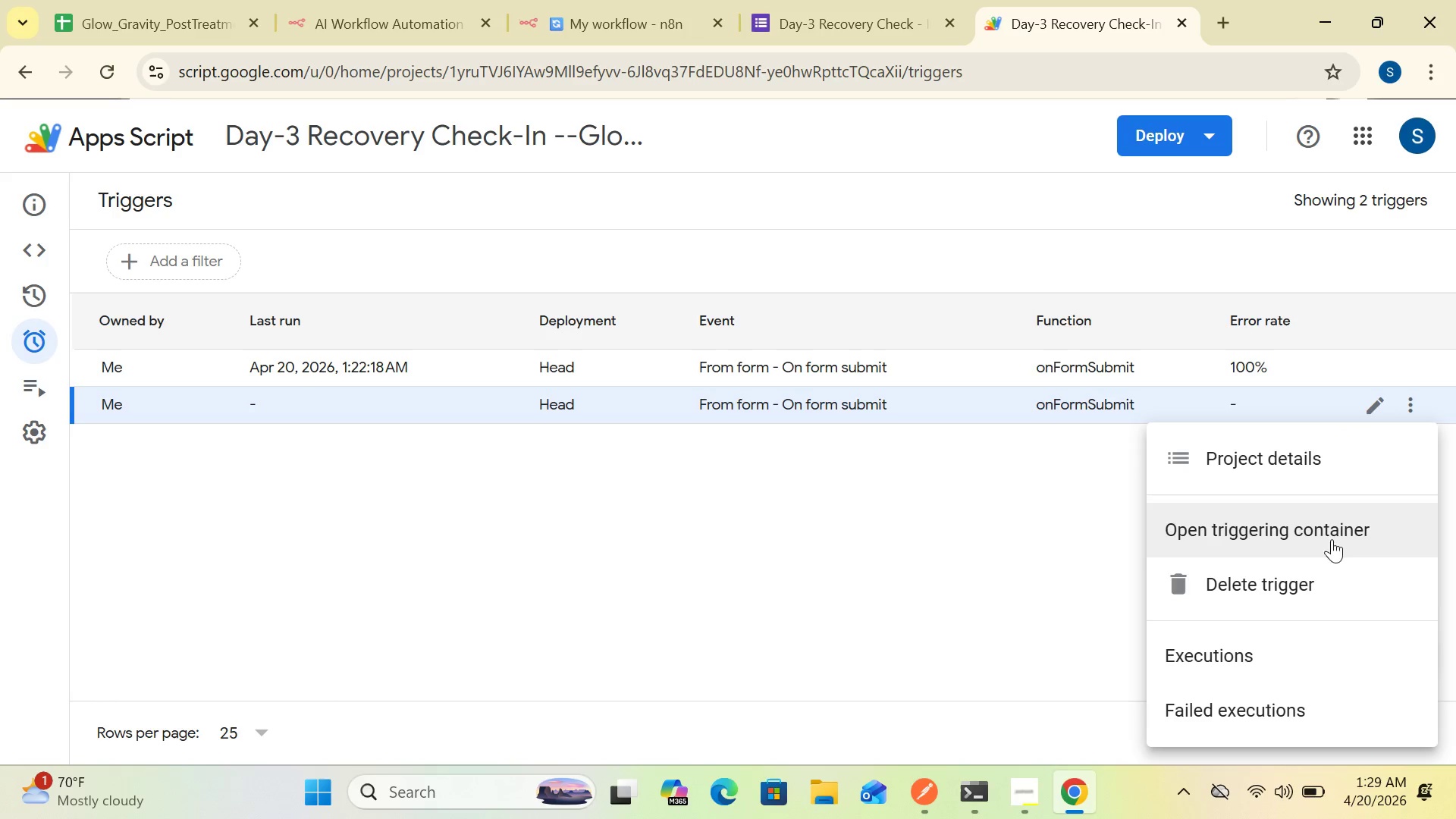 
left_click([1320, 590])
 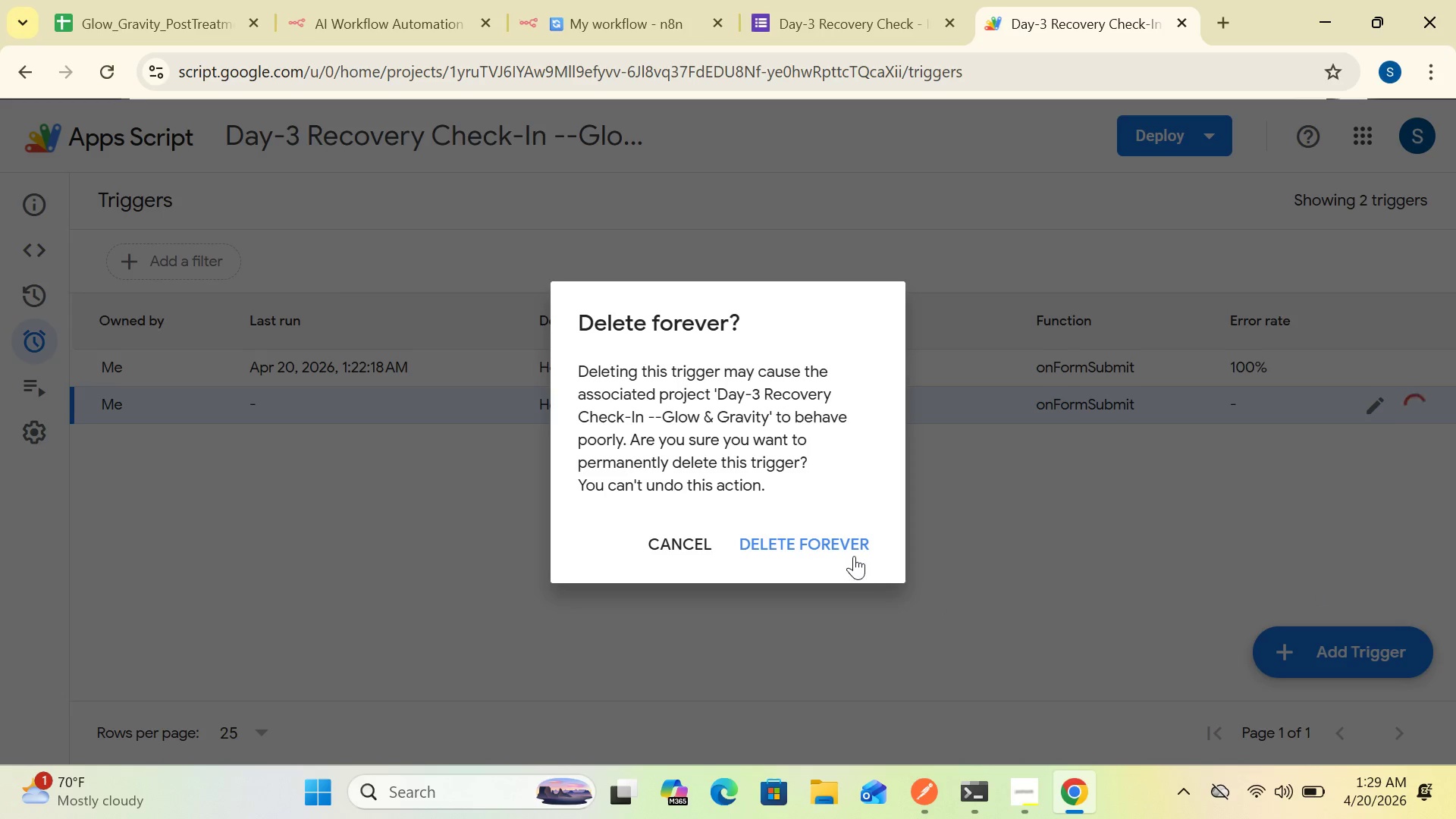 
left_click([843, 540])
 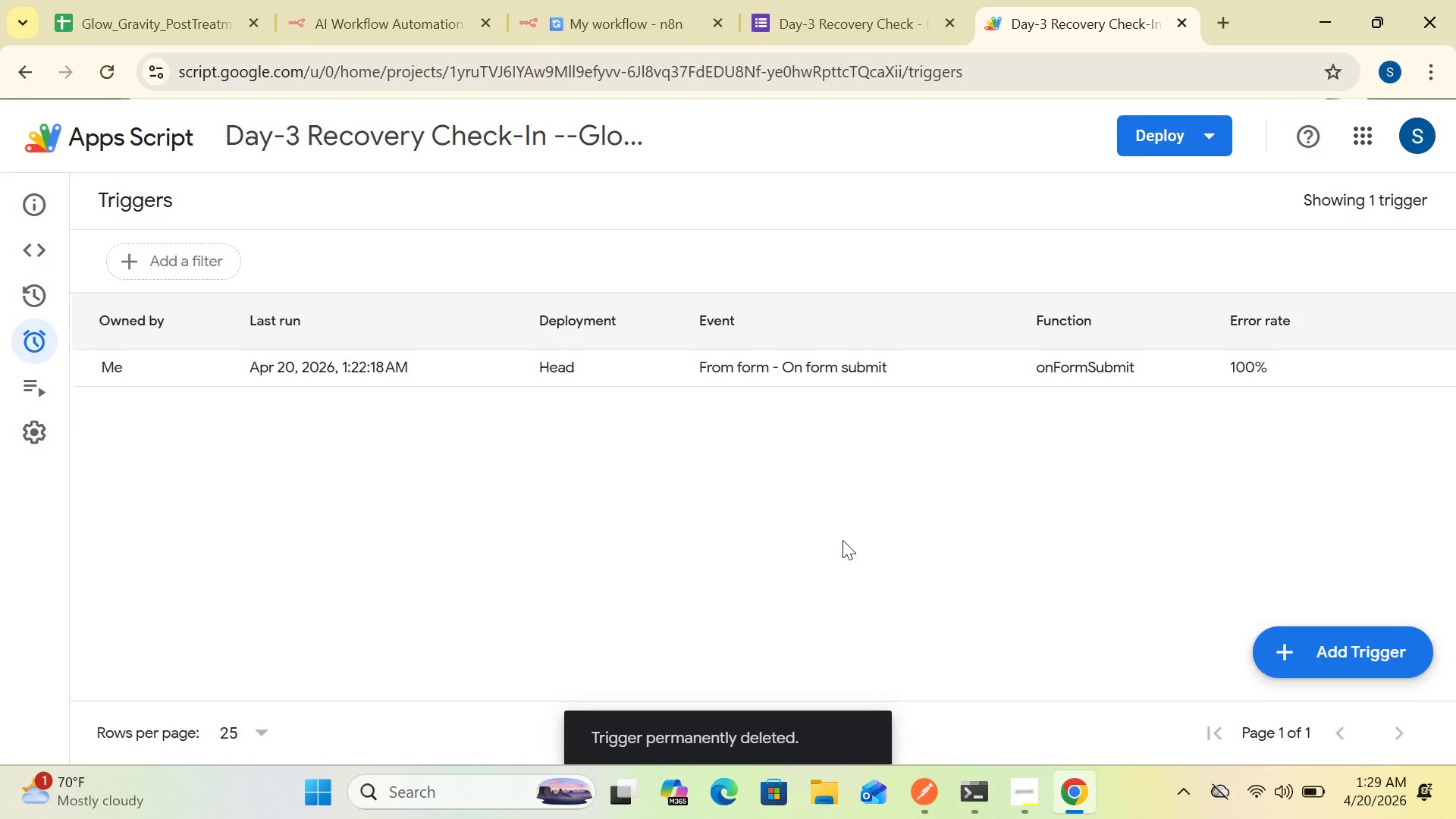 
wait(11.13)
 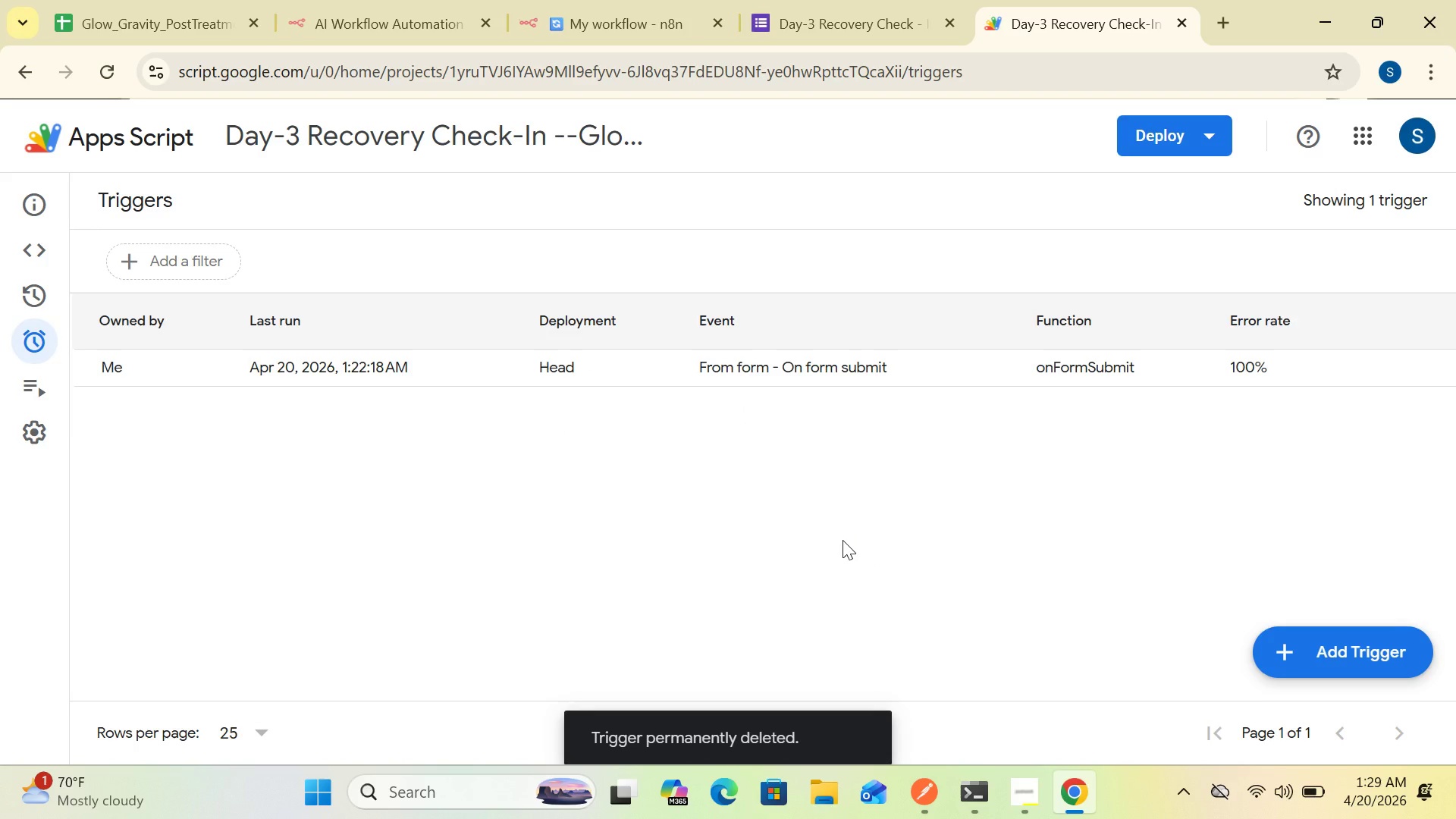 
mouse_move([49, 335])
 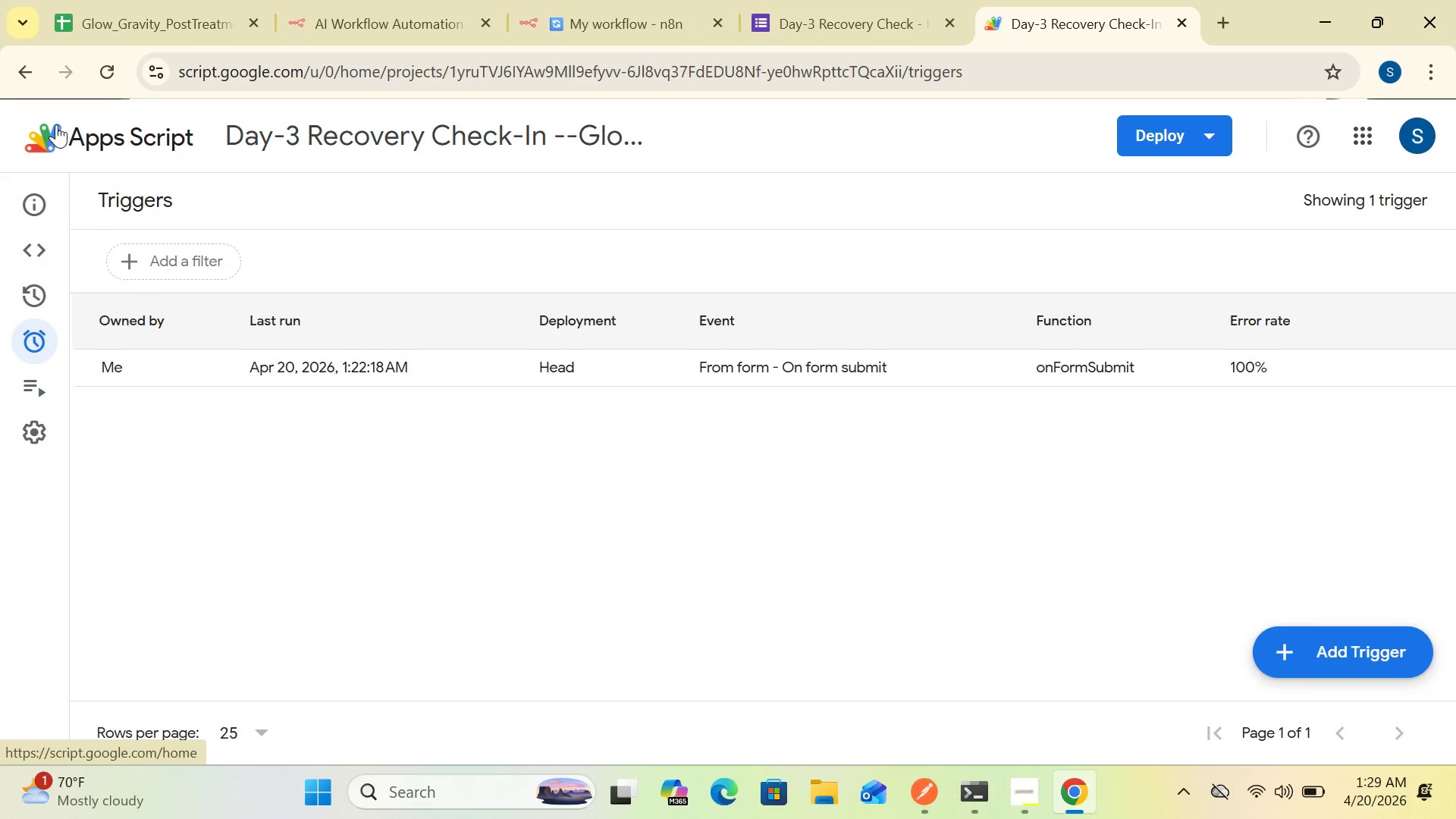 
wait(5.62)
 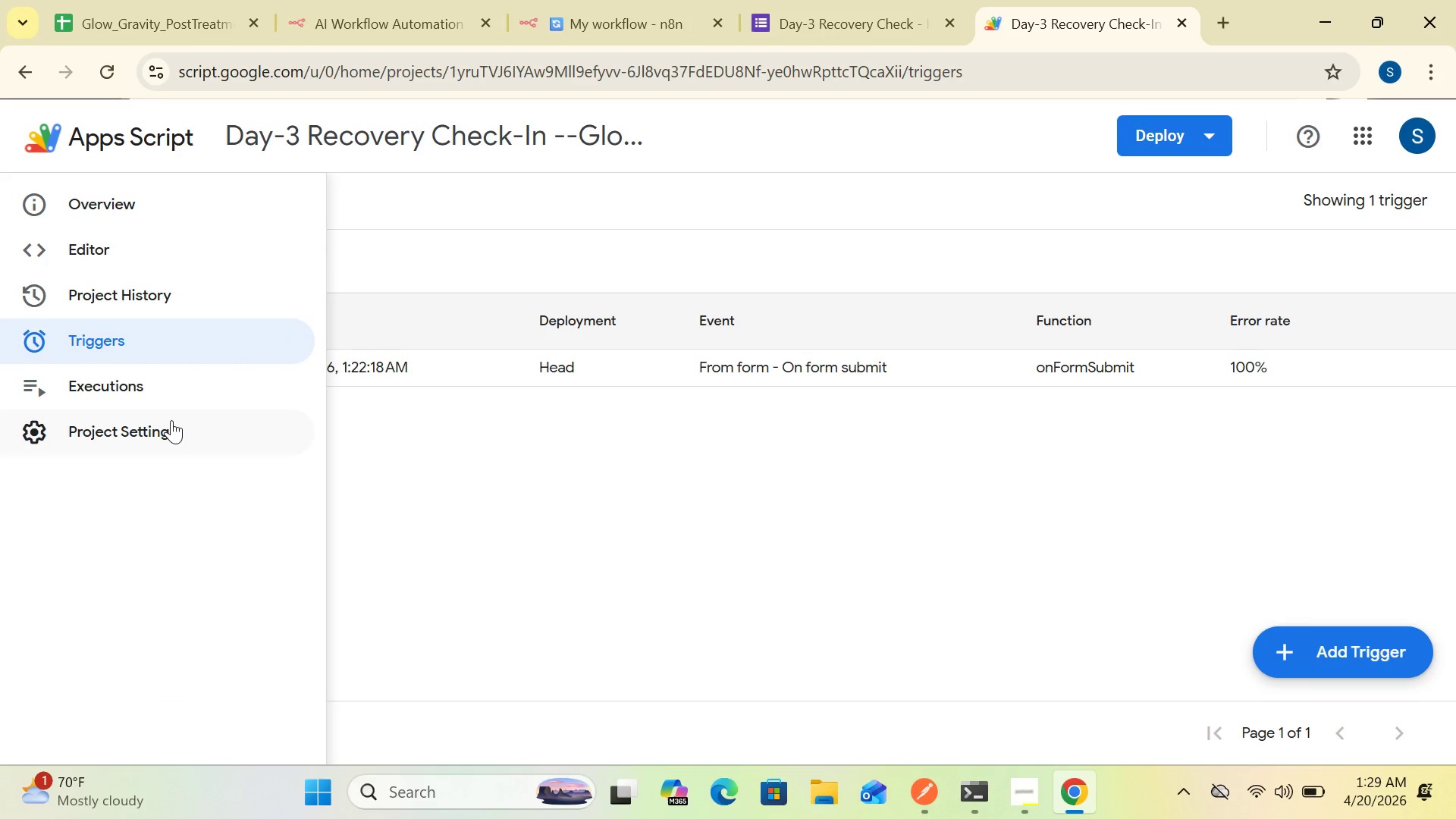 
left_click([19, 70])
 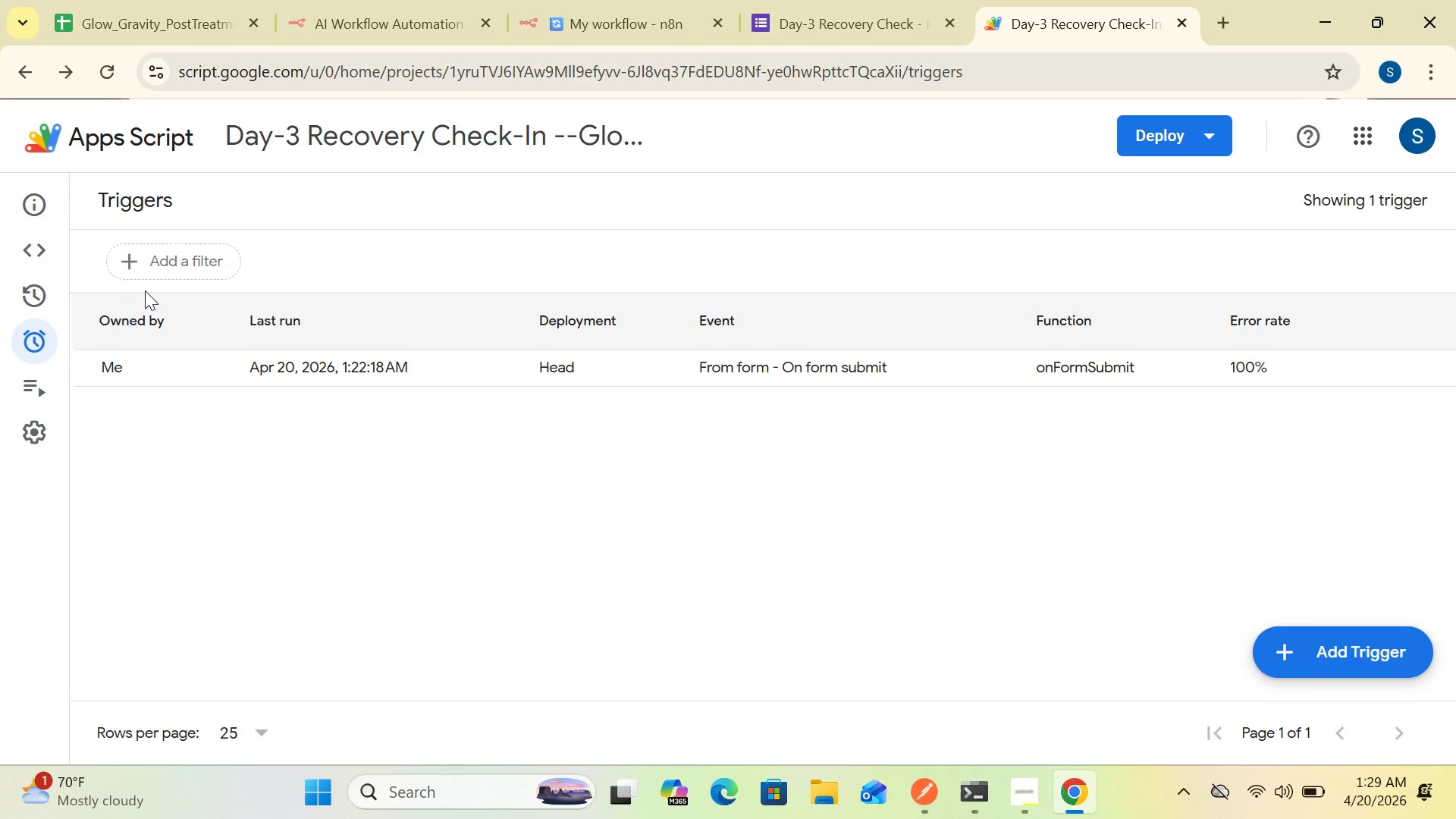 
wait(6.86)
 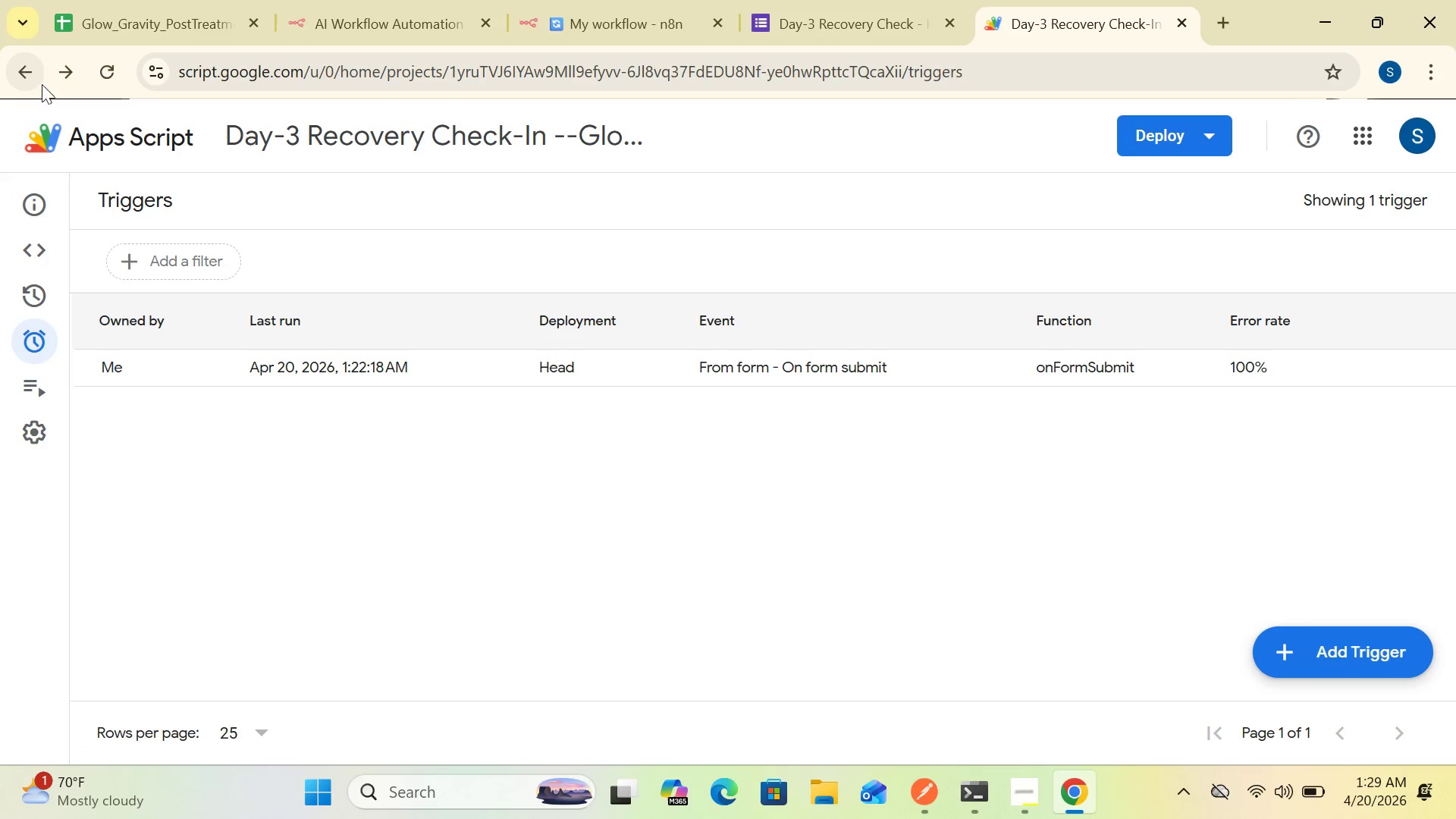 
left_click([116, 133])
 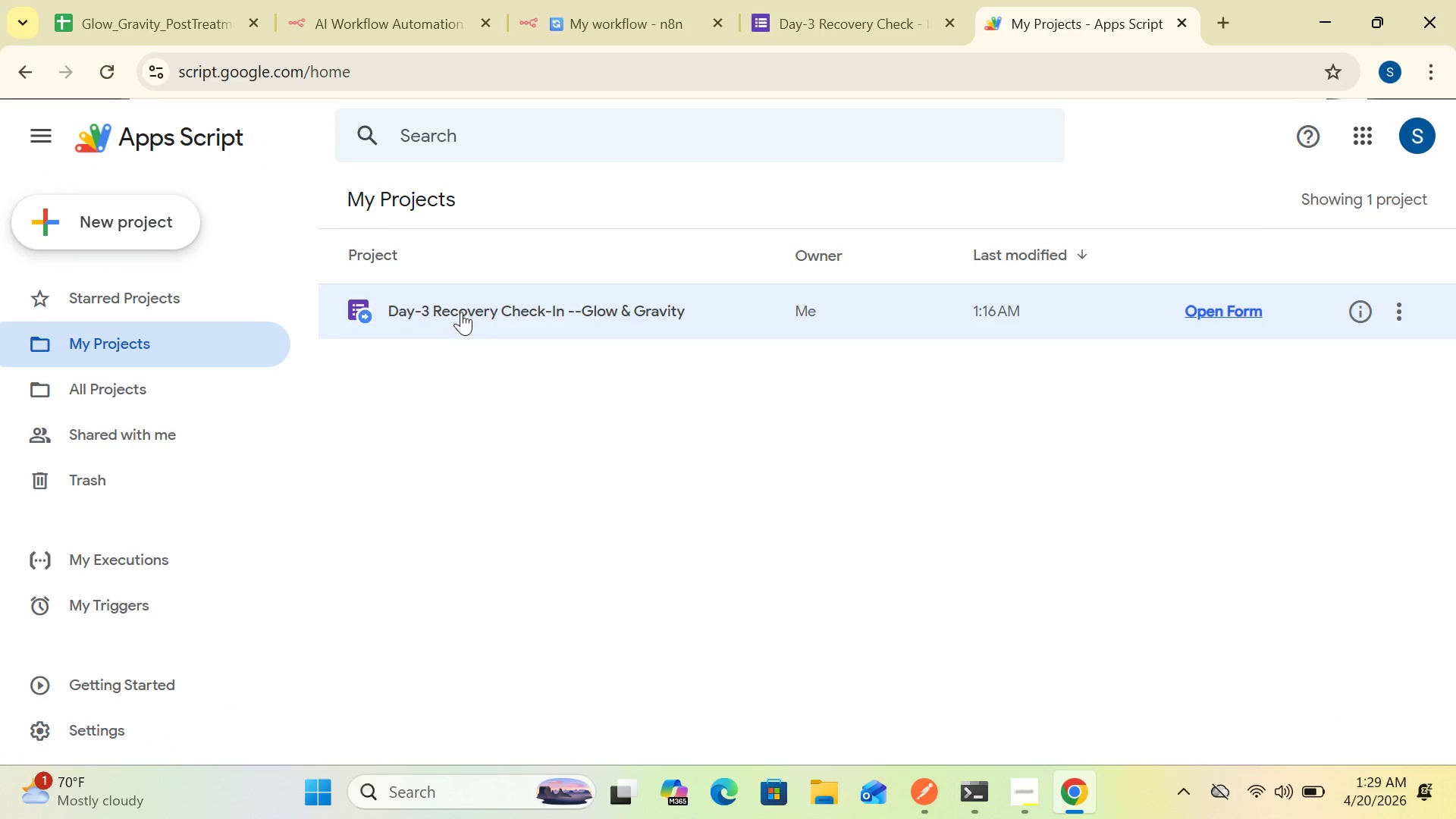 
wait(11.72)
 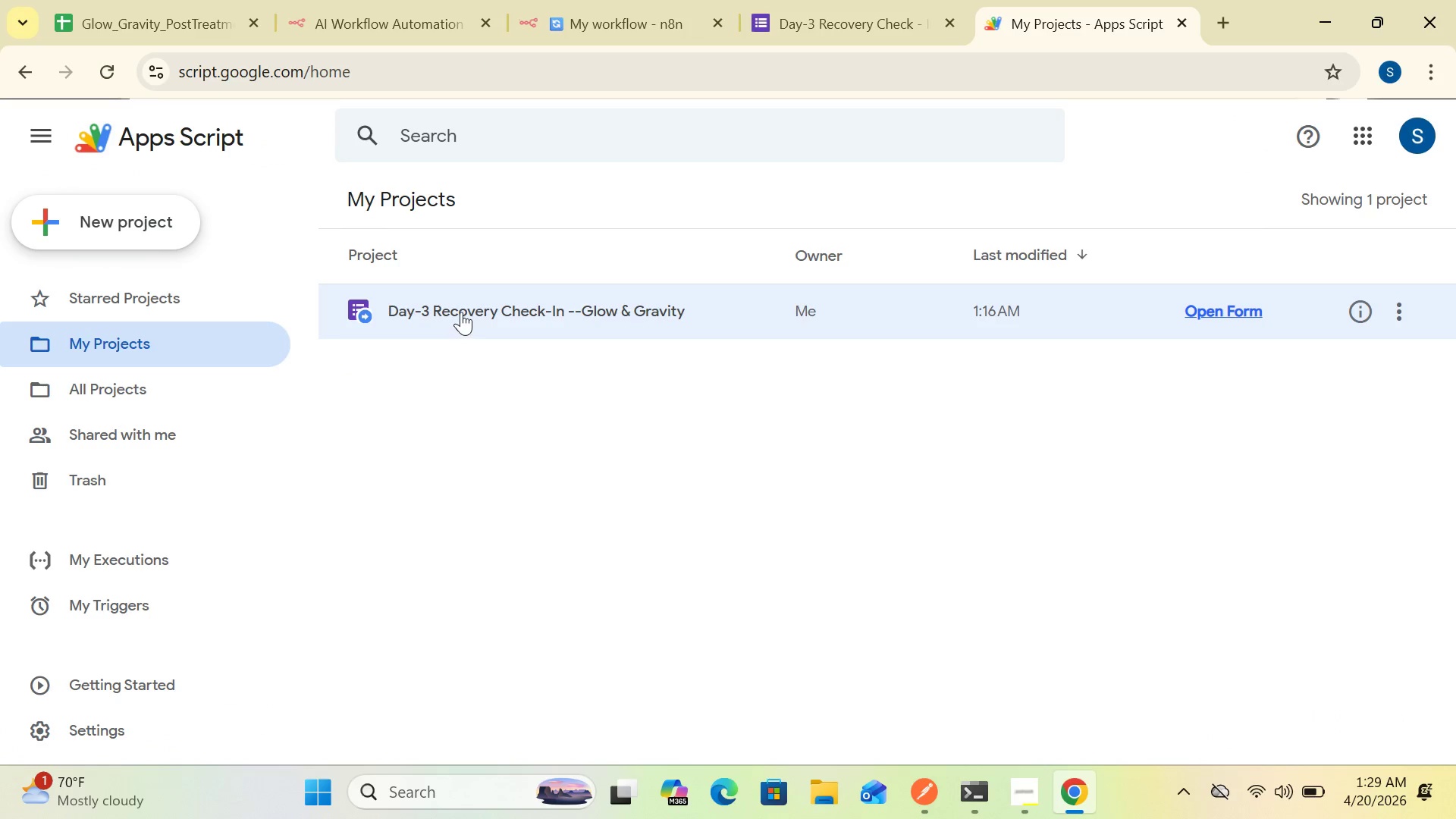 
double_click([162, 133])
 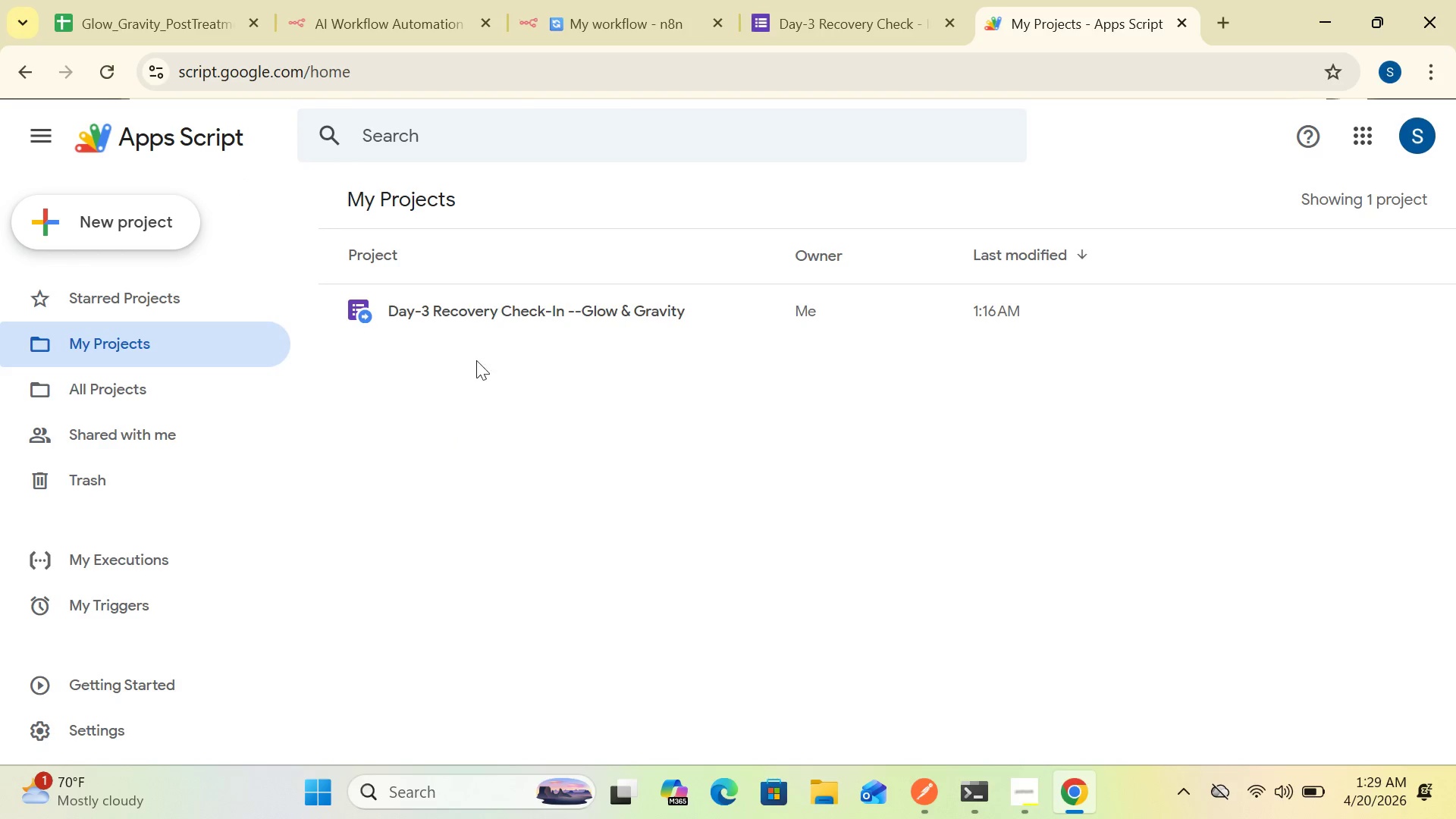 
double_click([519, 298])
 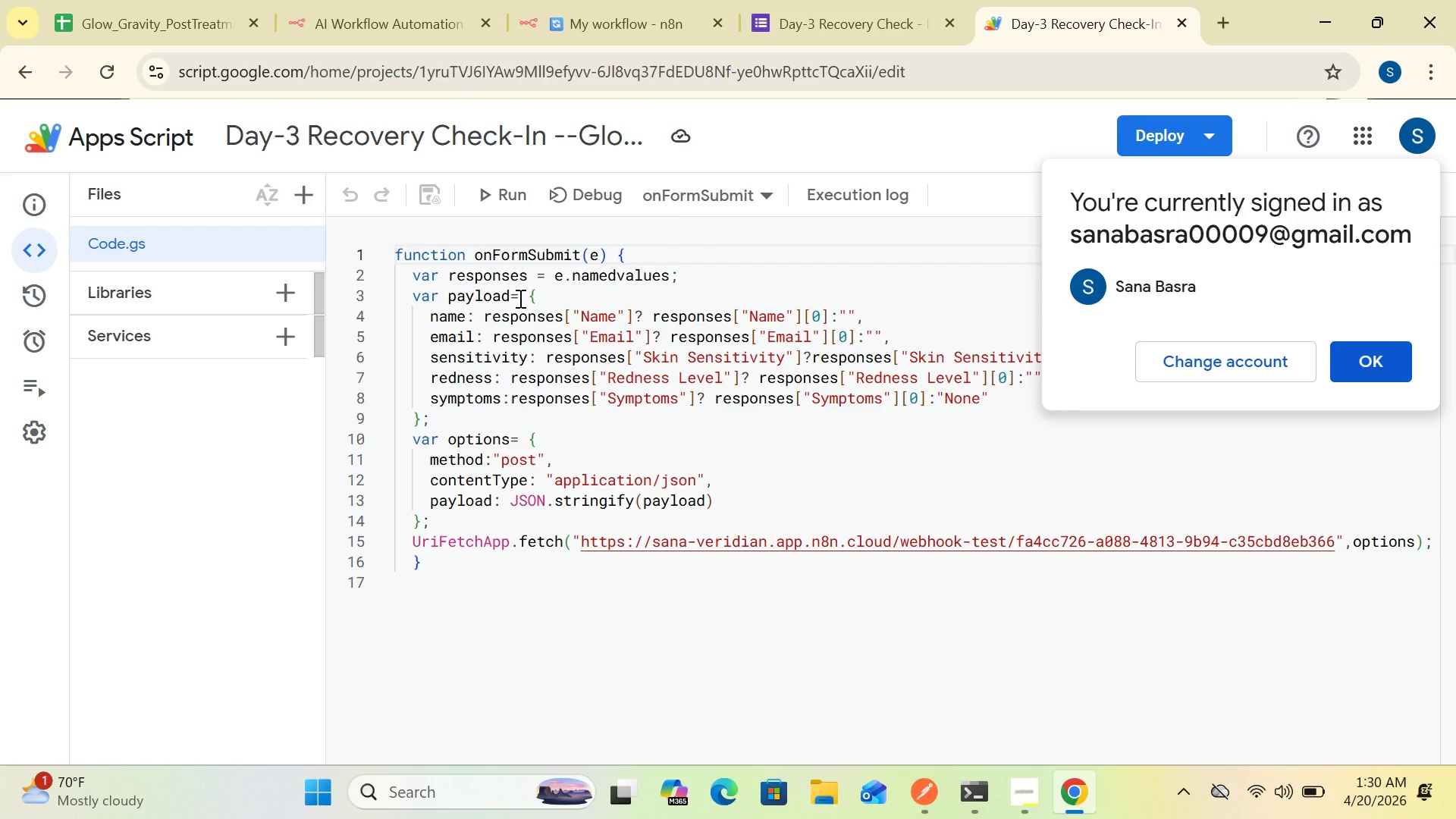 
wait(21.92)
 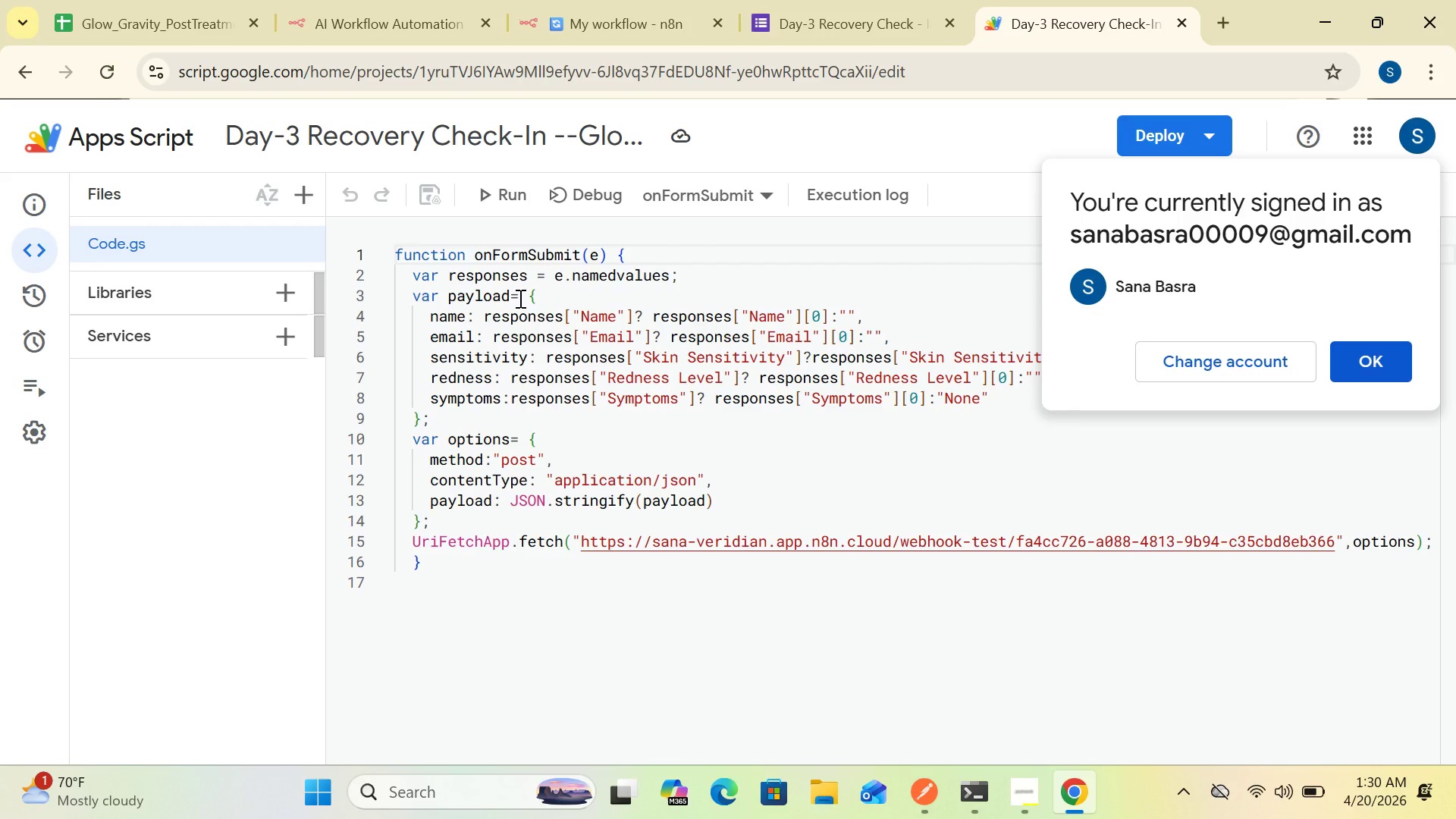 
left_click([1363, 358])
 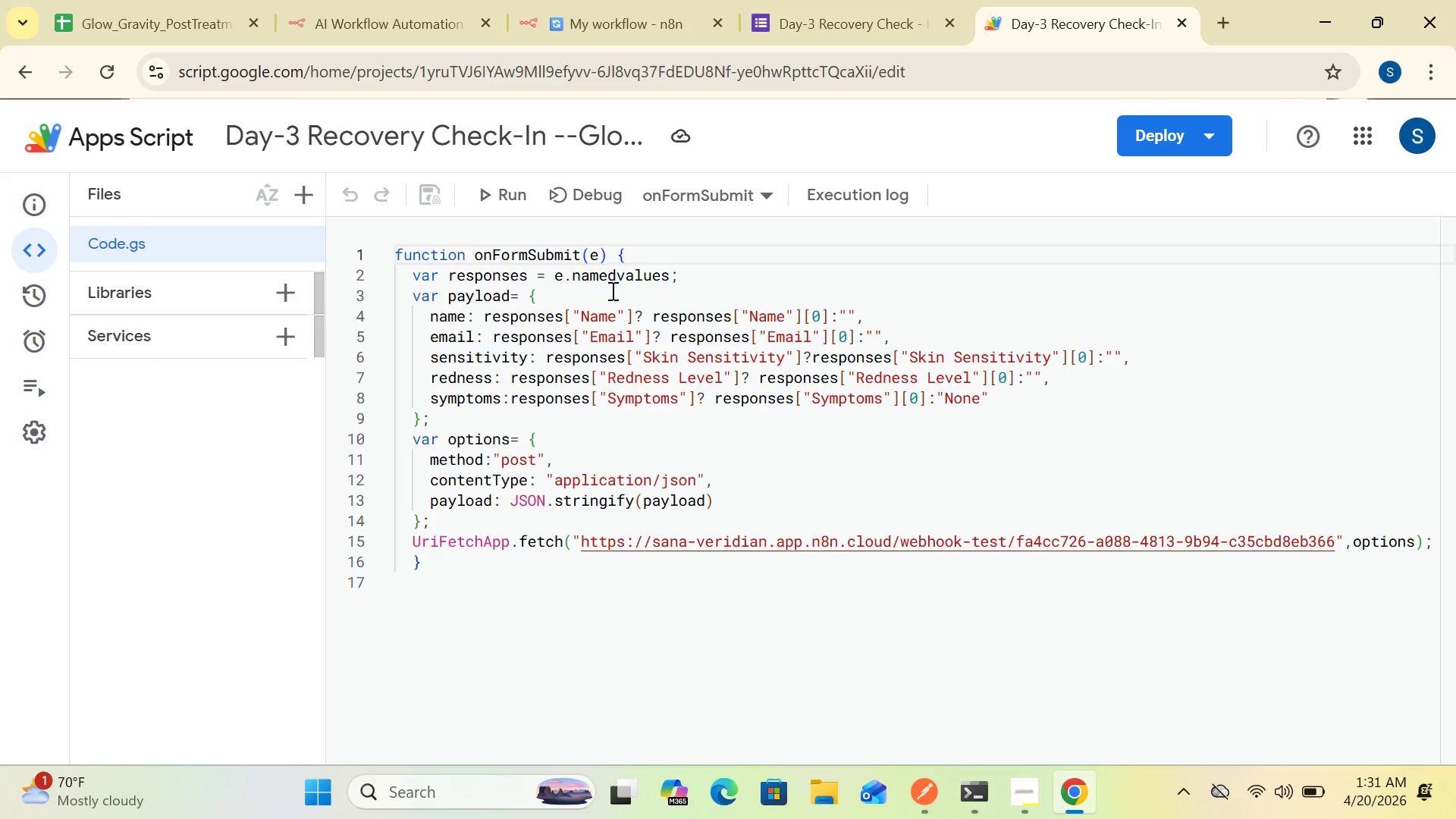 
wait(57.98)
 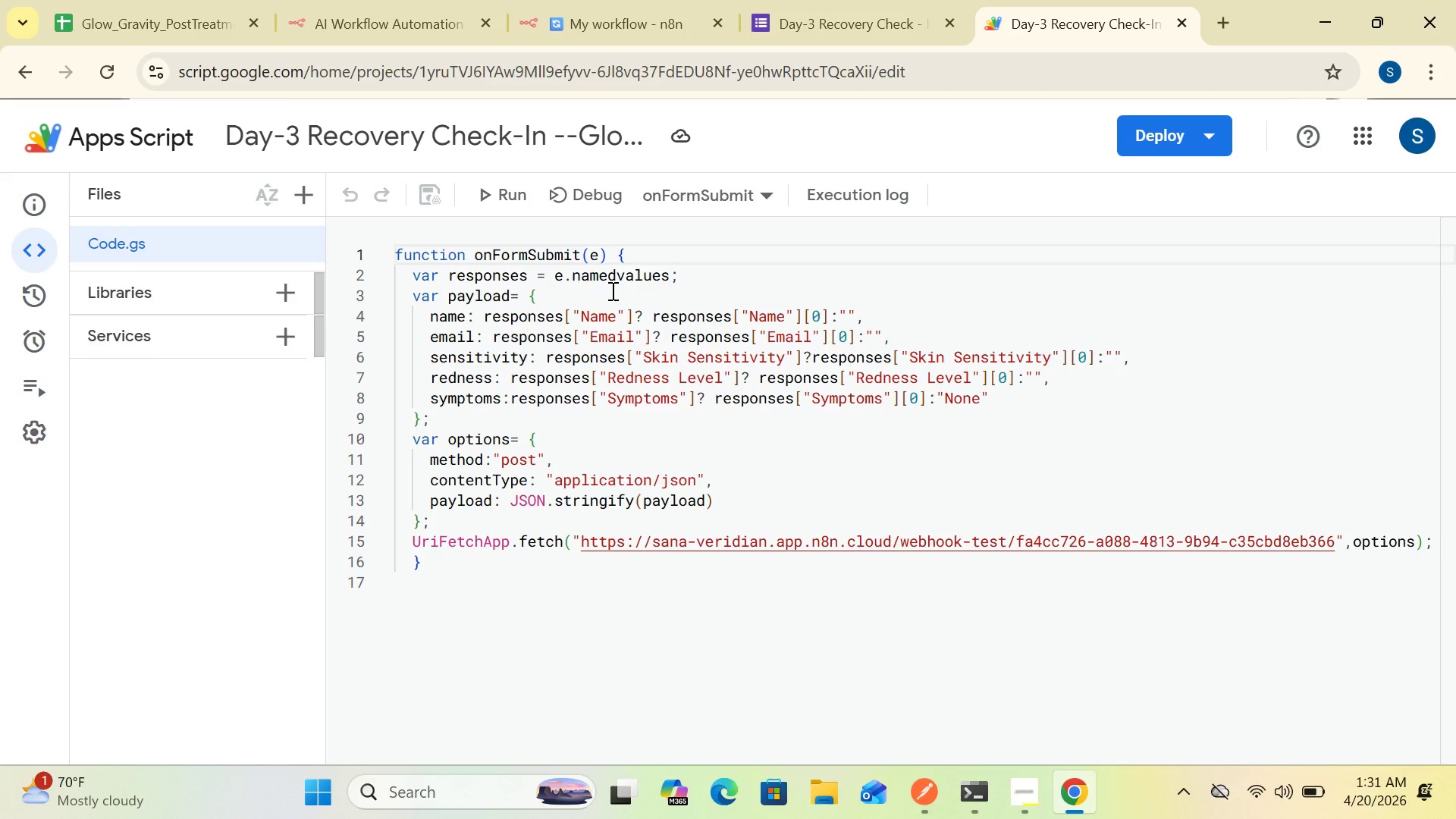 
left_click([617, 20])
 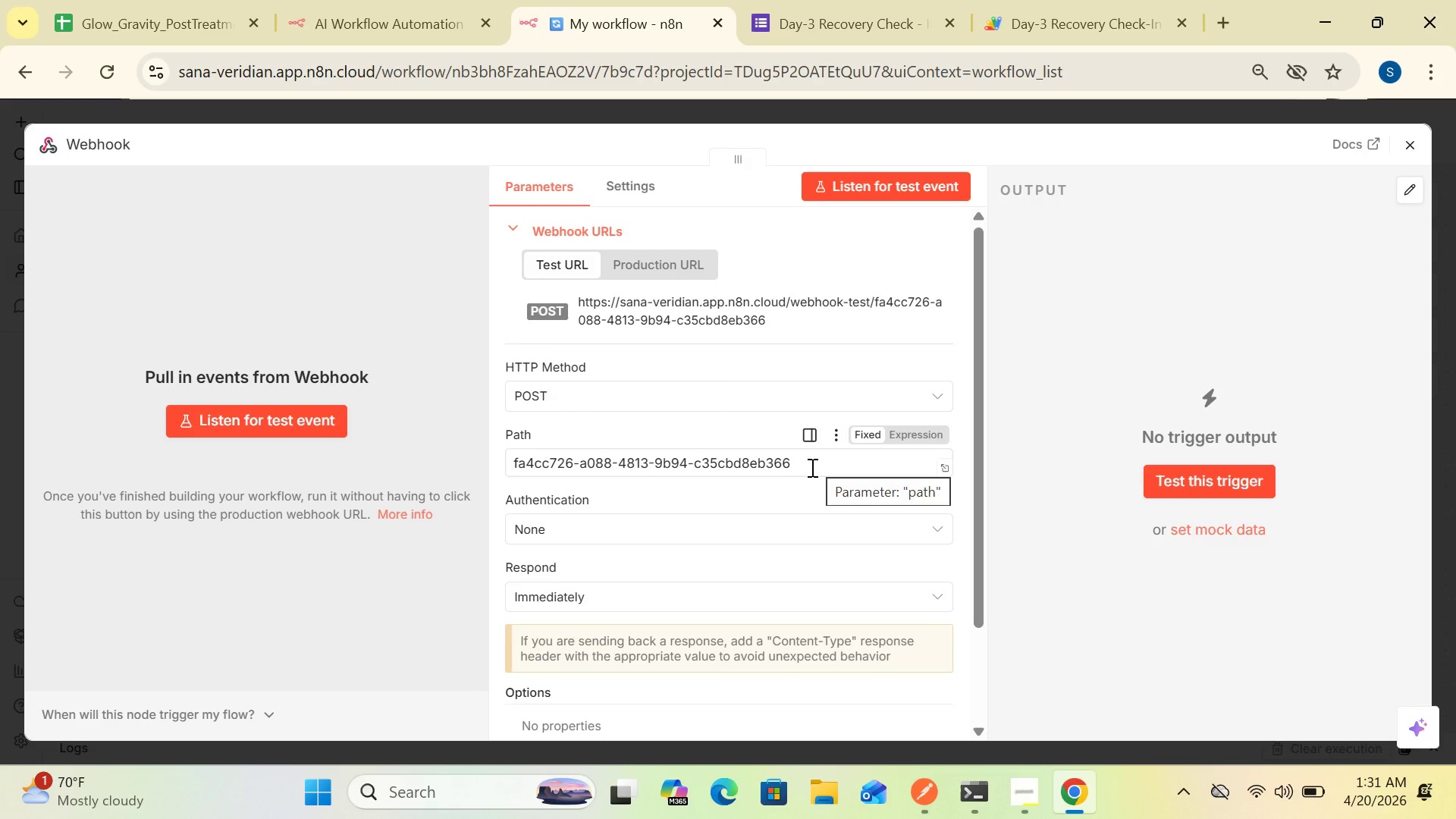 
wait(7.08)
 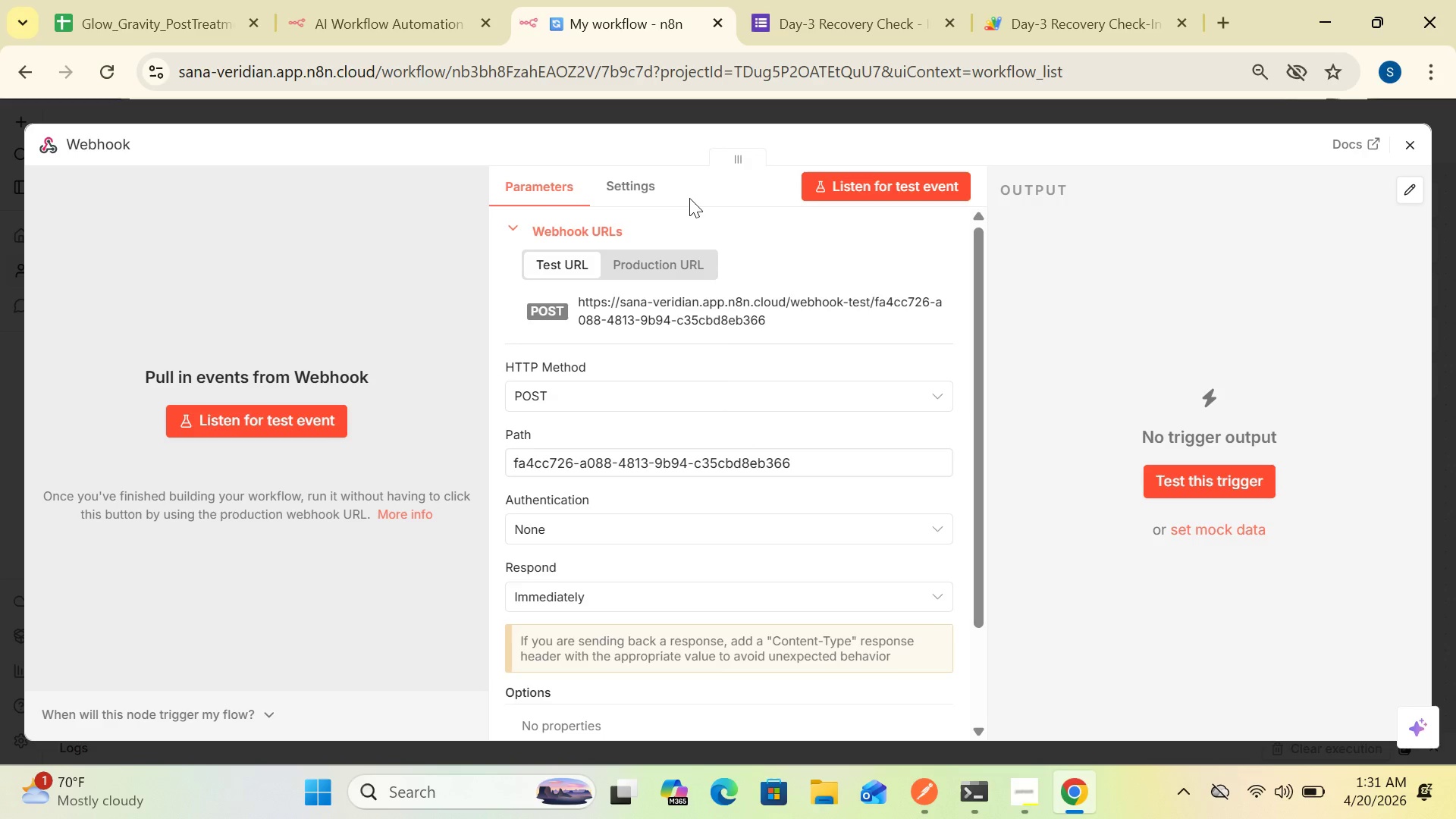 
left_click([811, 467])
 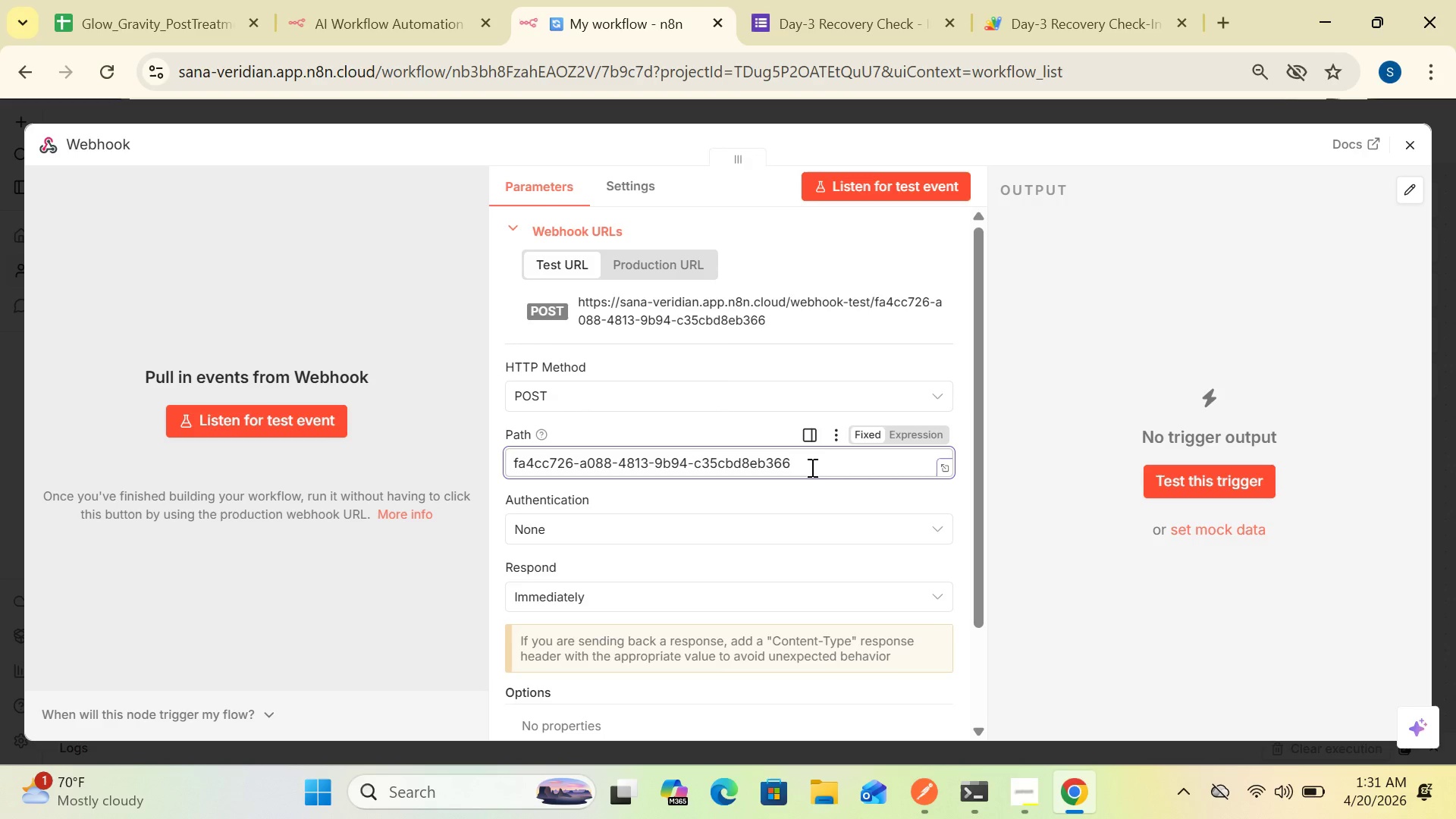 
hold_key(key=Backspace, duration=1.5)
 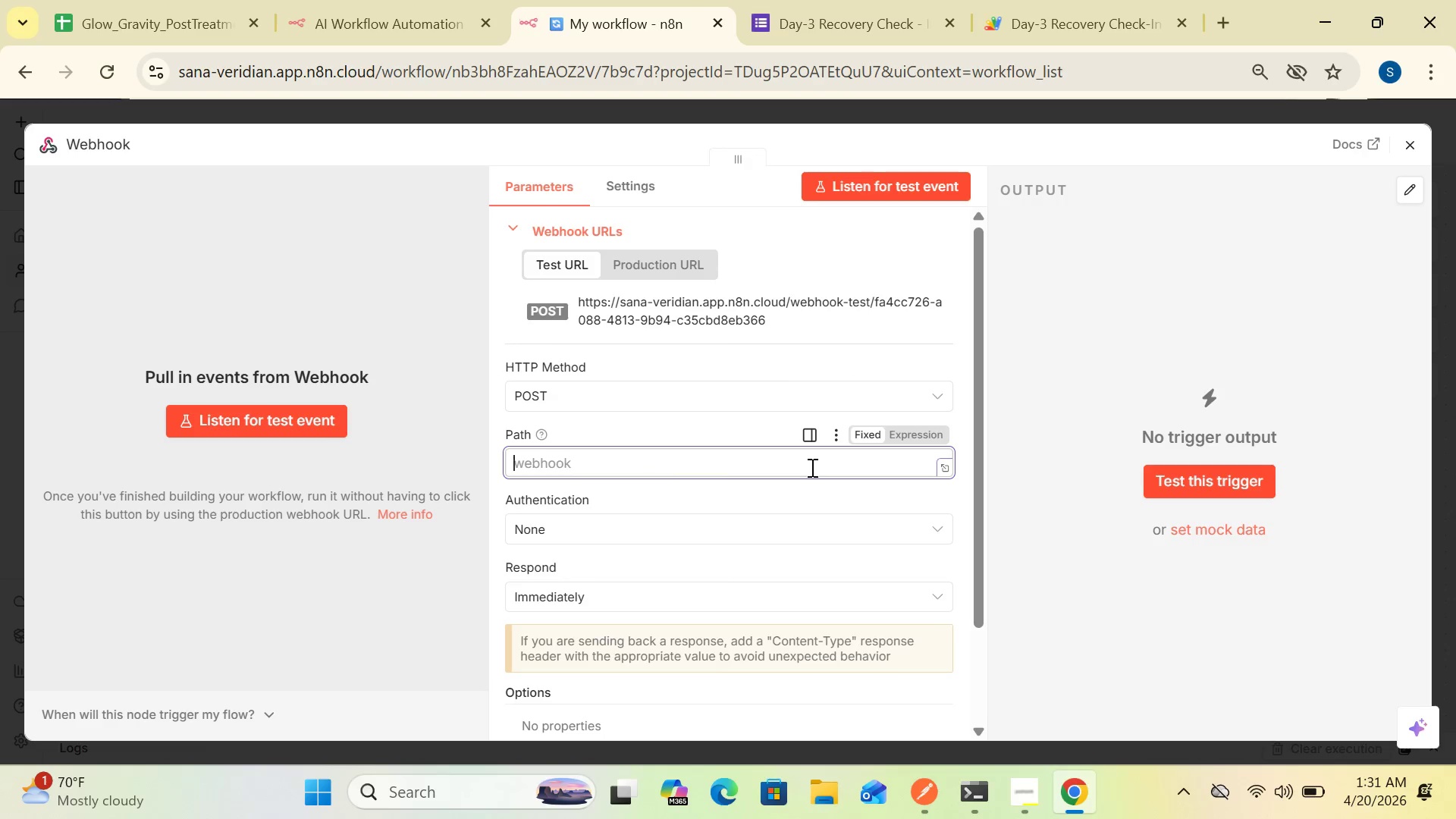 
hold_key(key=Backspace, duration=0.52)
 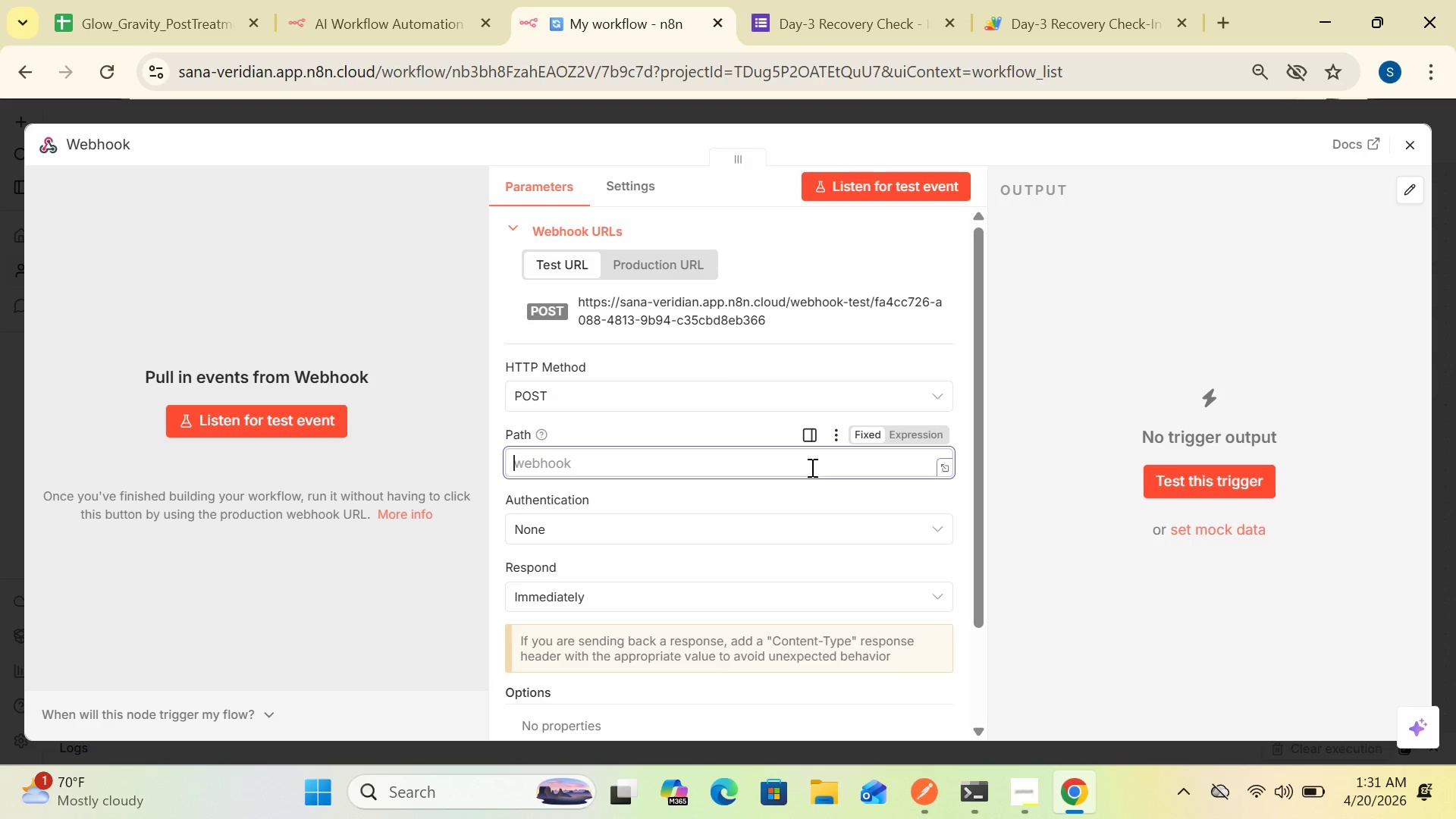 
wait(14.59)
 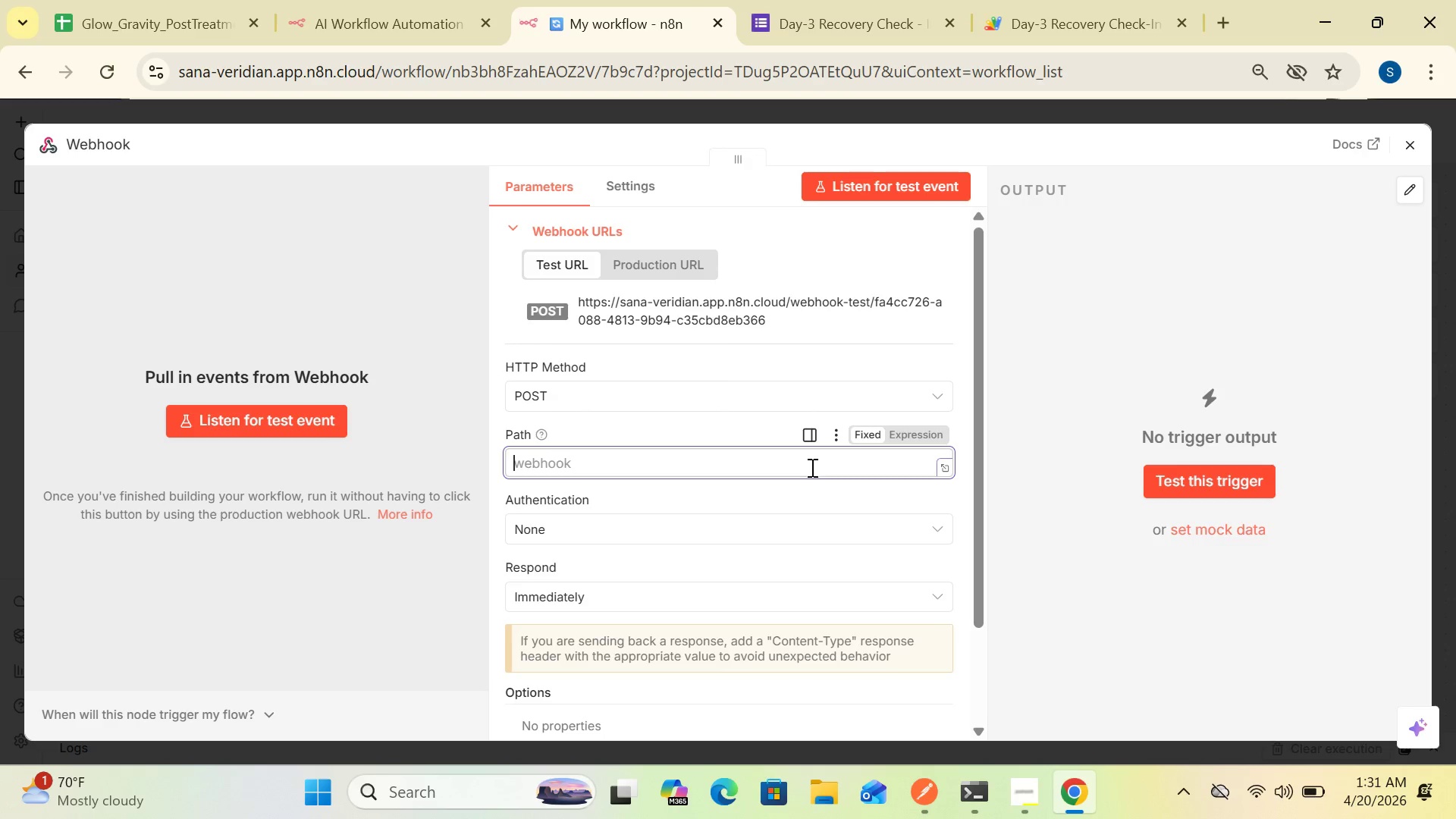 
type(glow)
 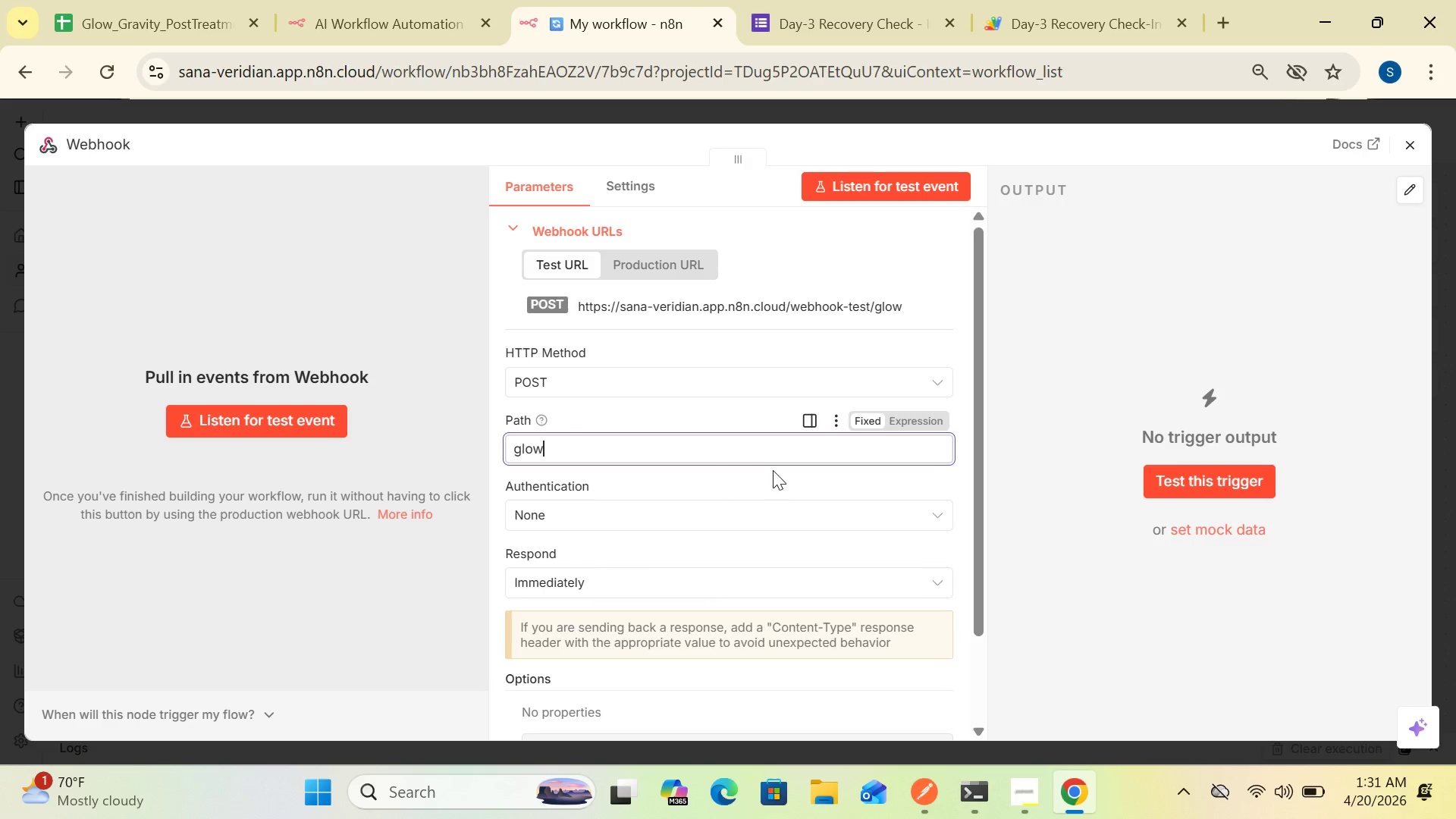 
type( - checkin)
 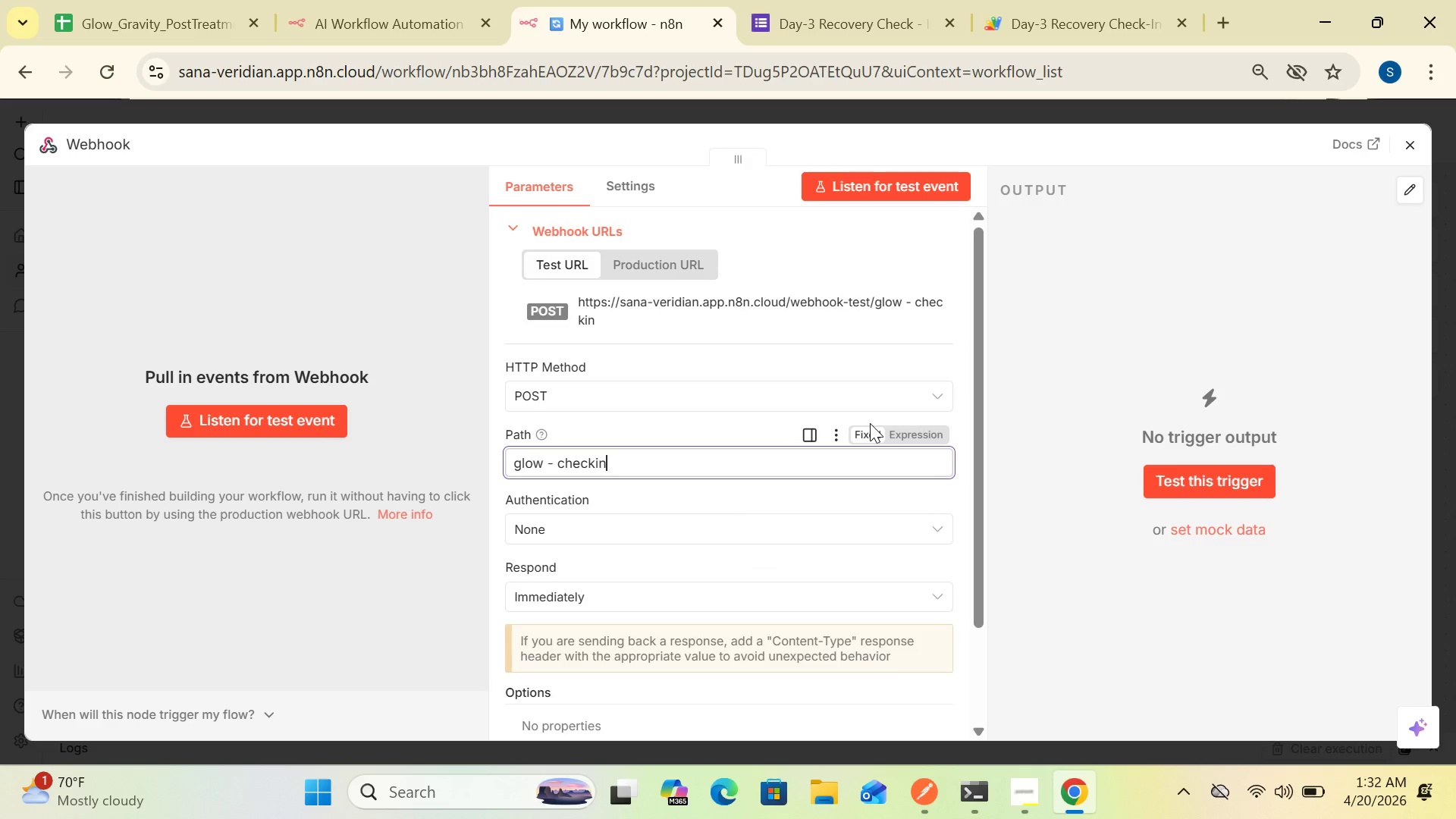 
mouse_move([823, 392])
 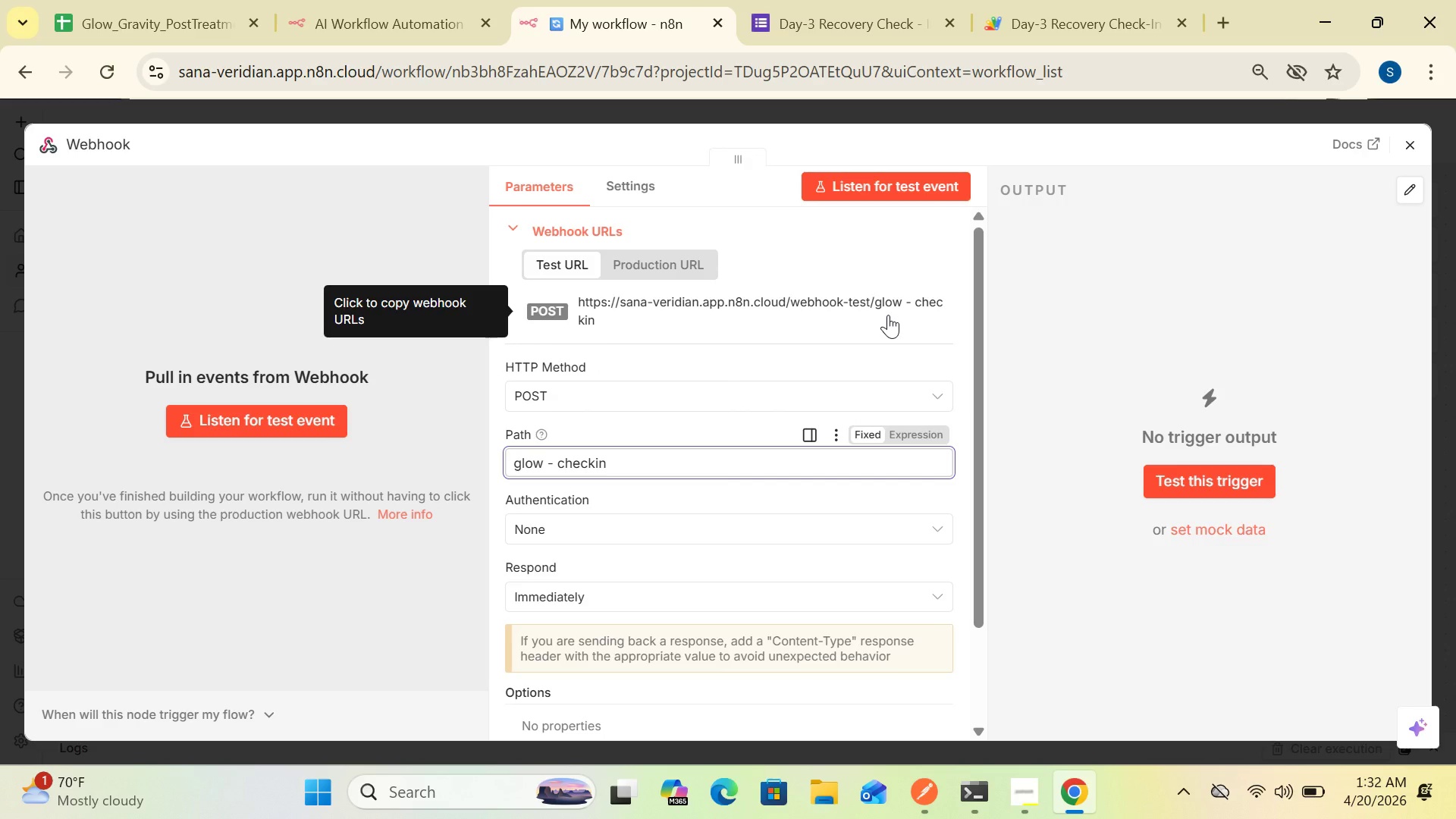 
wait(12.04)
 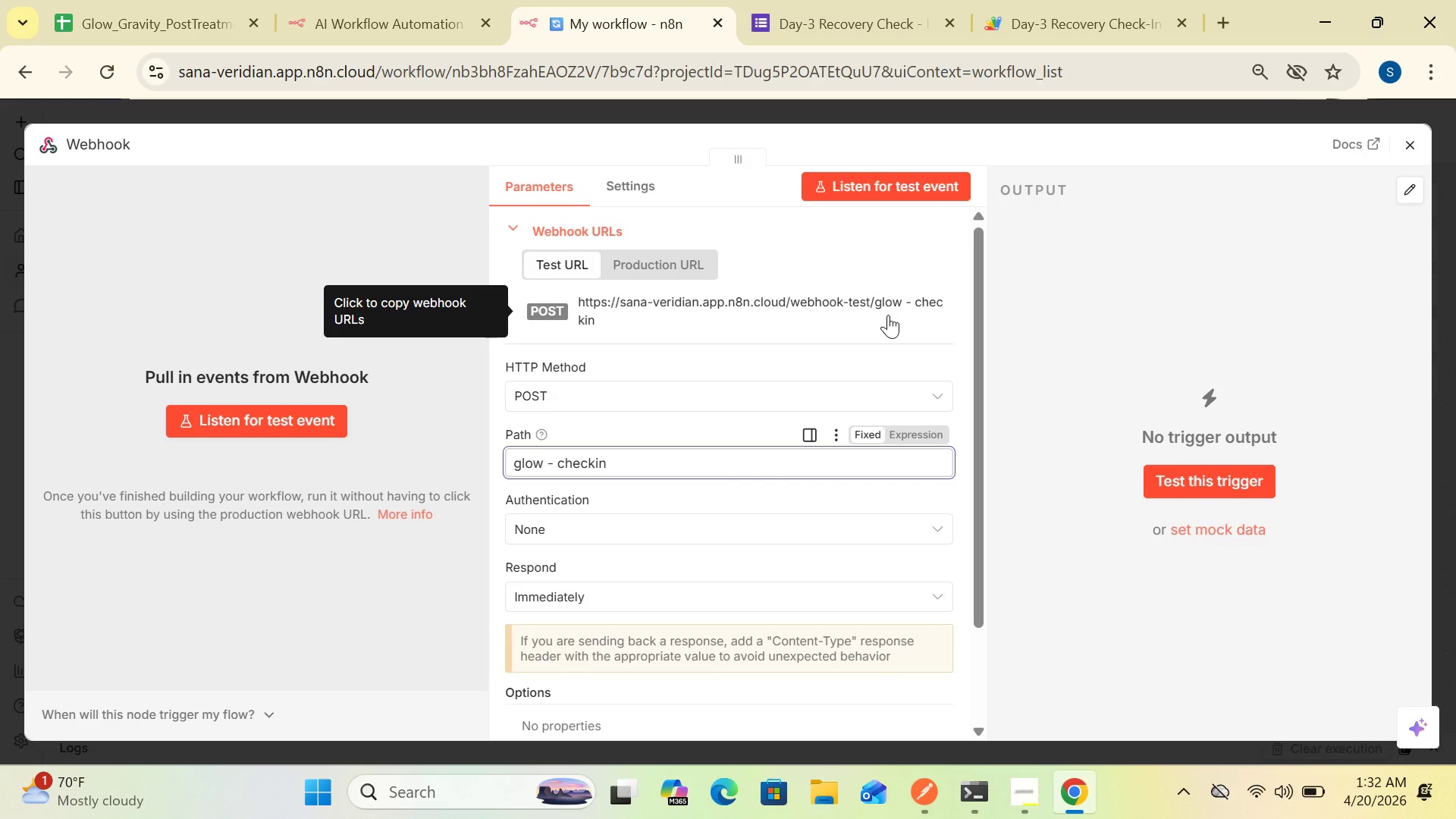 
left_click([1016, 18])
 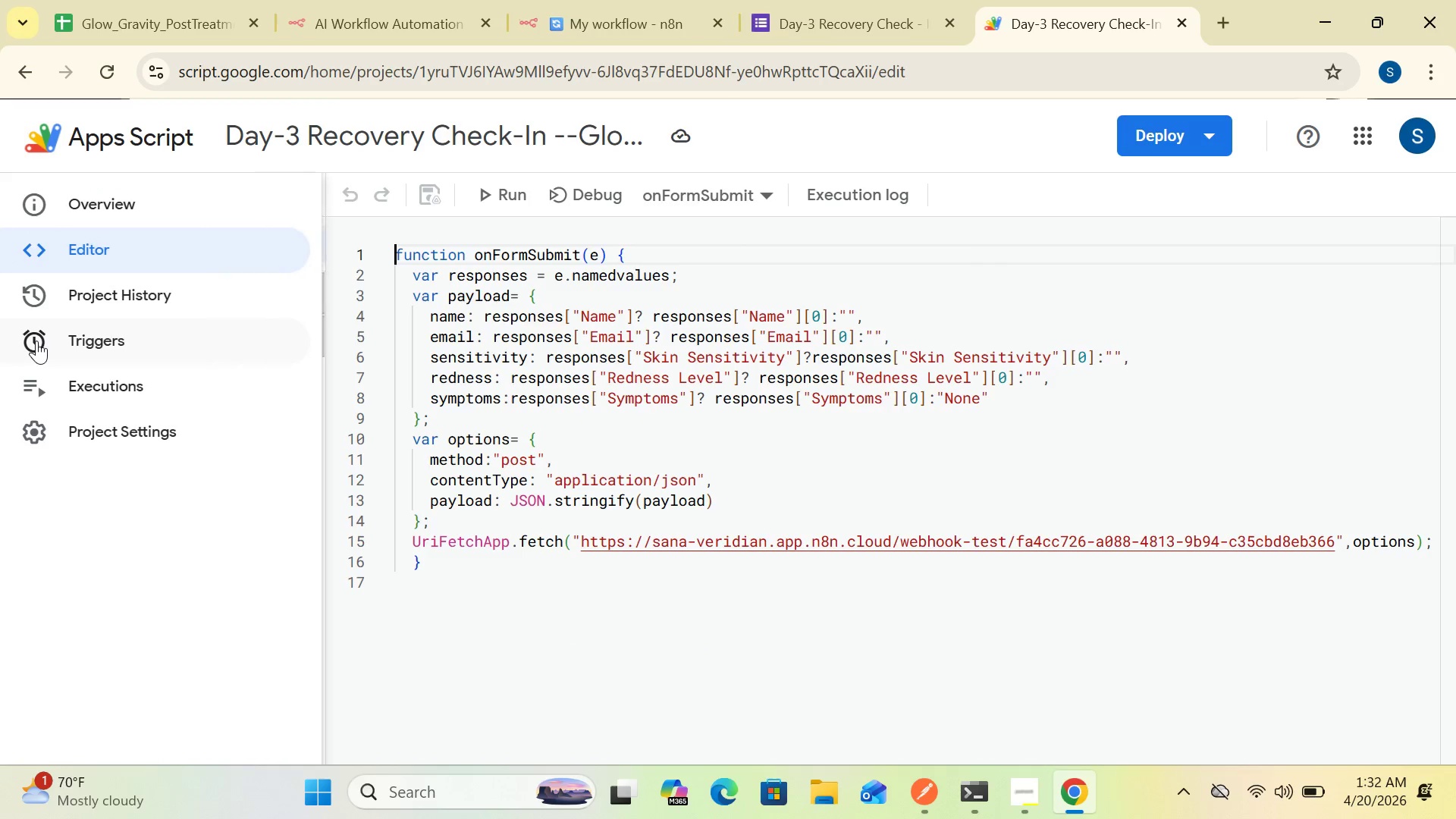 
wait(5.83)
 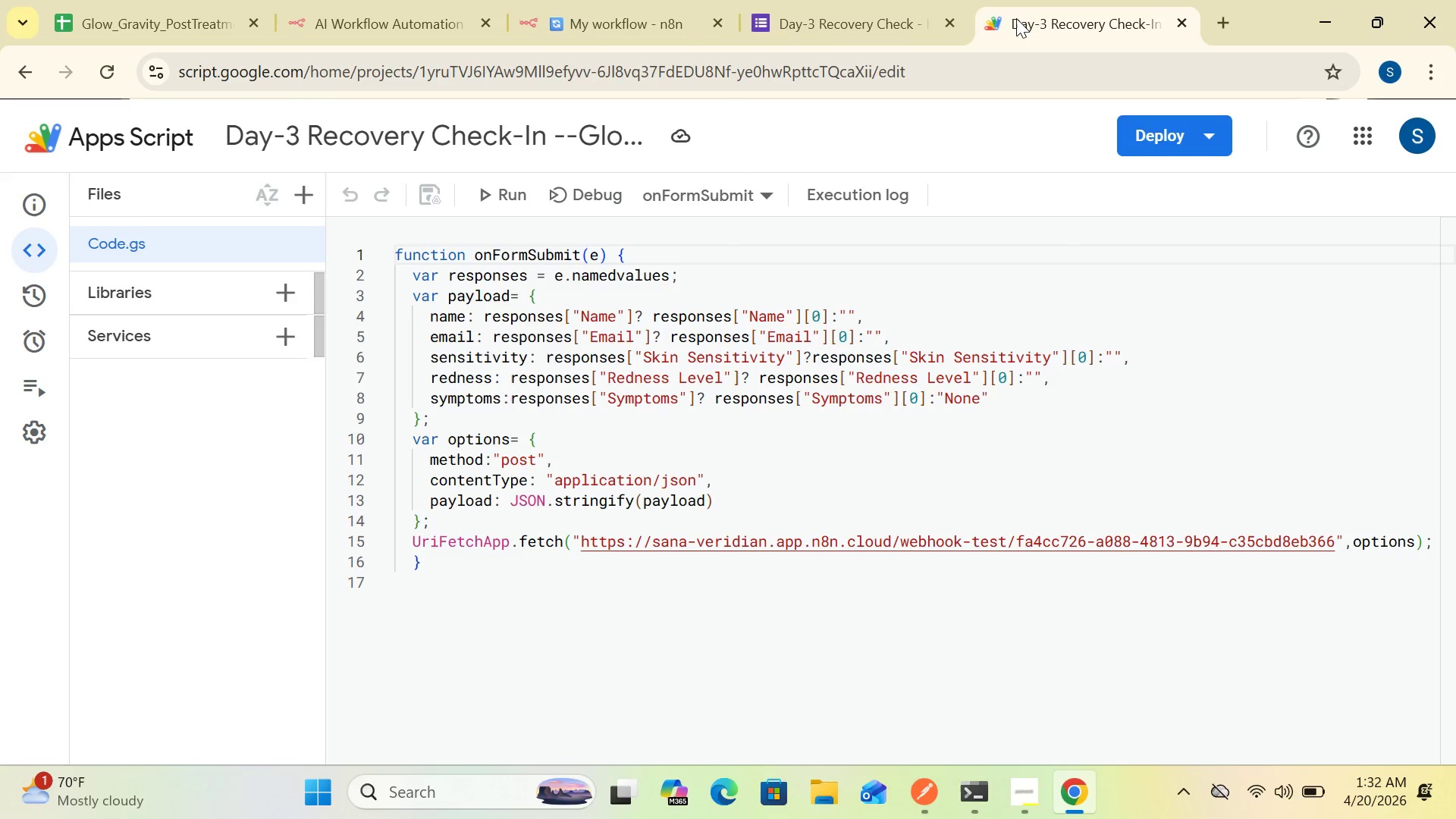 
left_click([86, 337])
 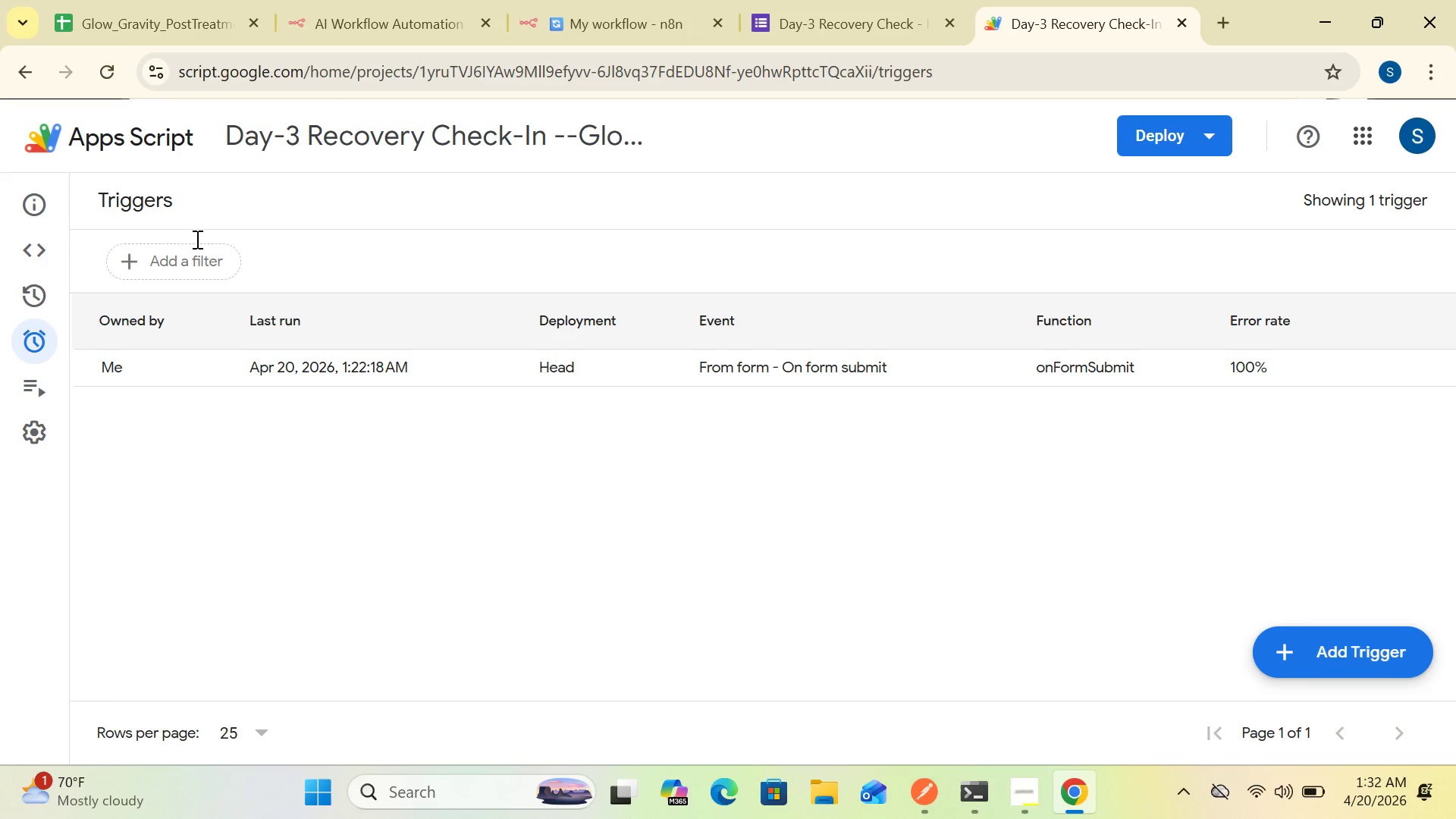 
wait(19.62)
 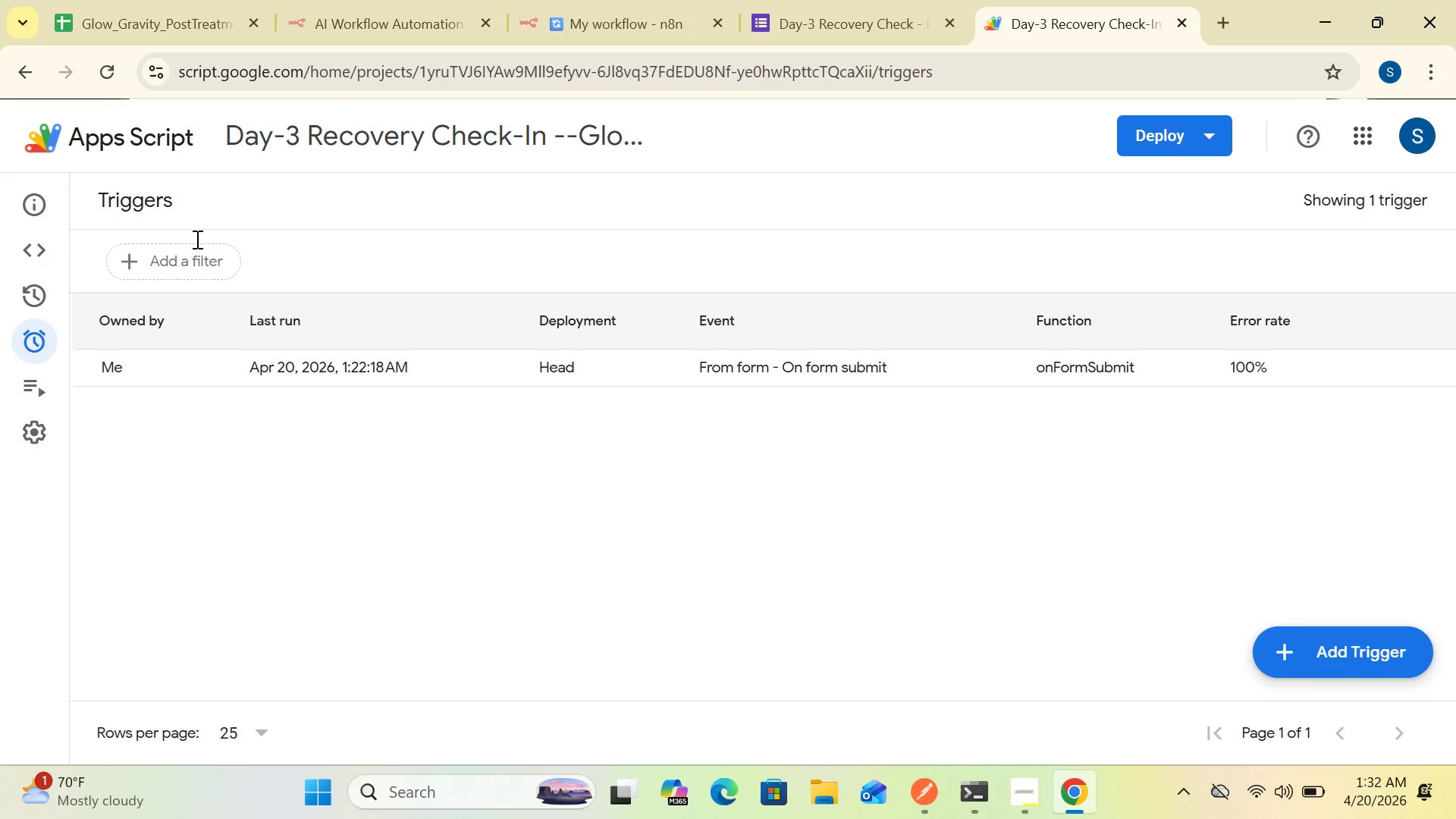 
left_click([17, 71])
 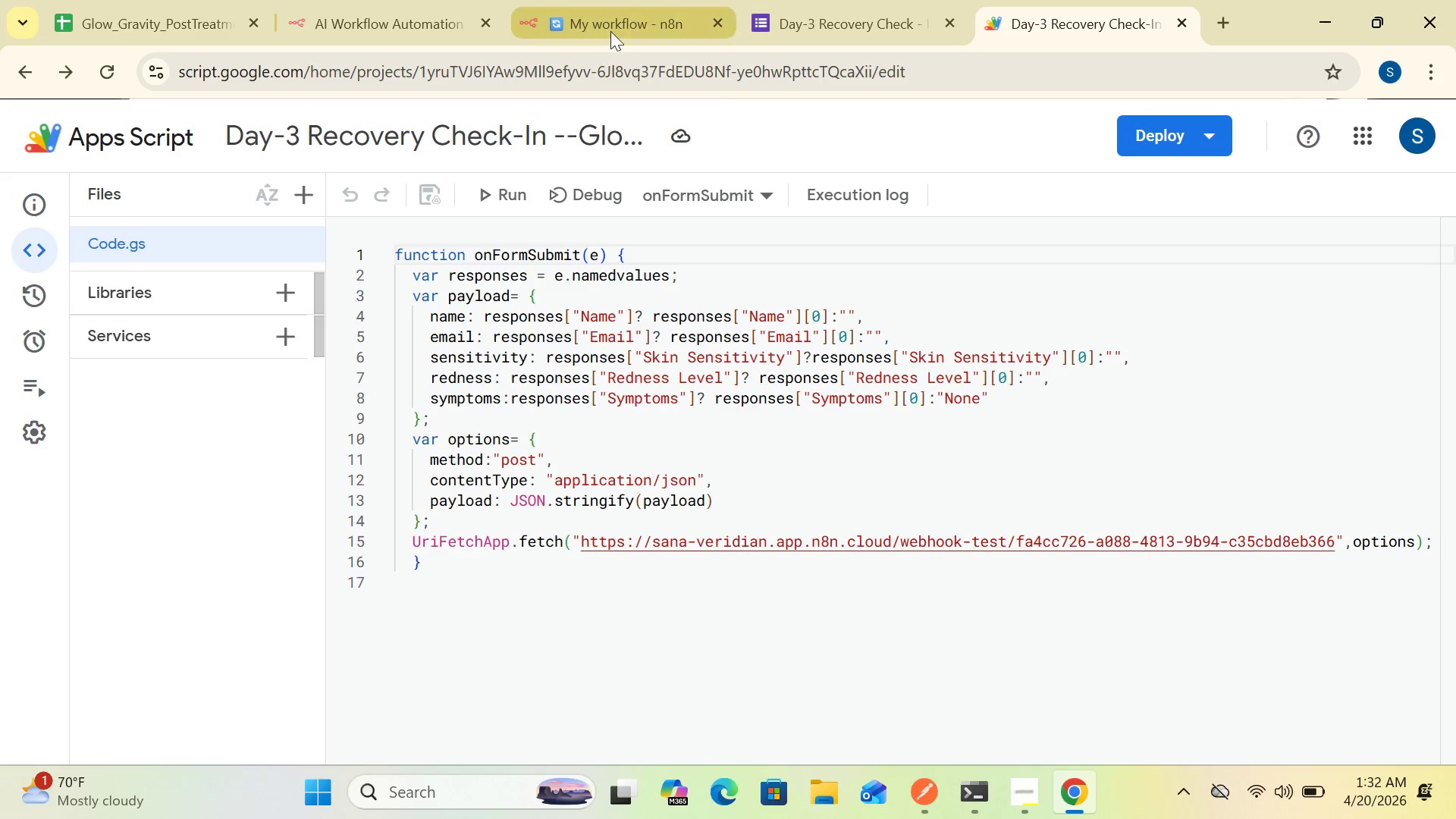 
wait(7.25)
 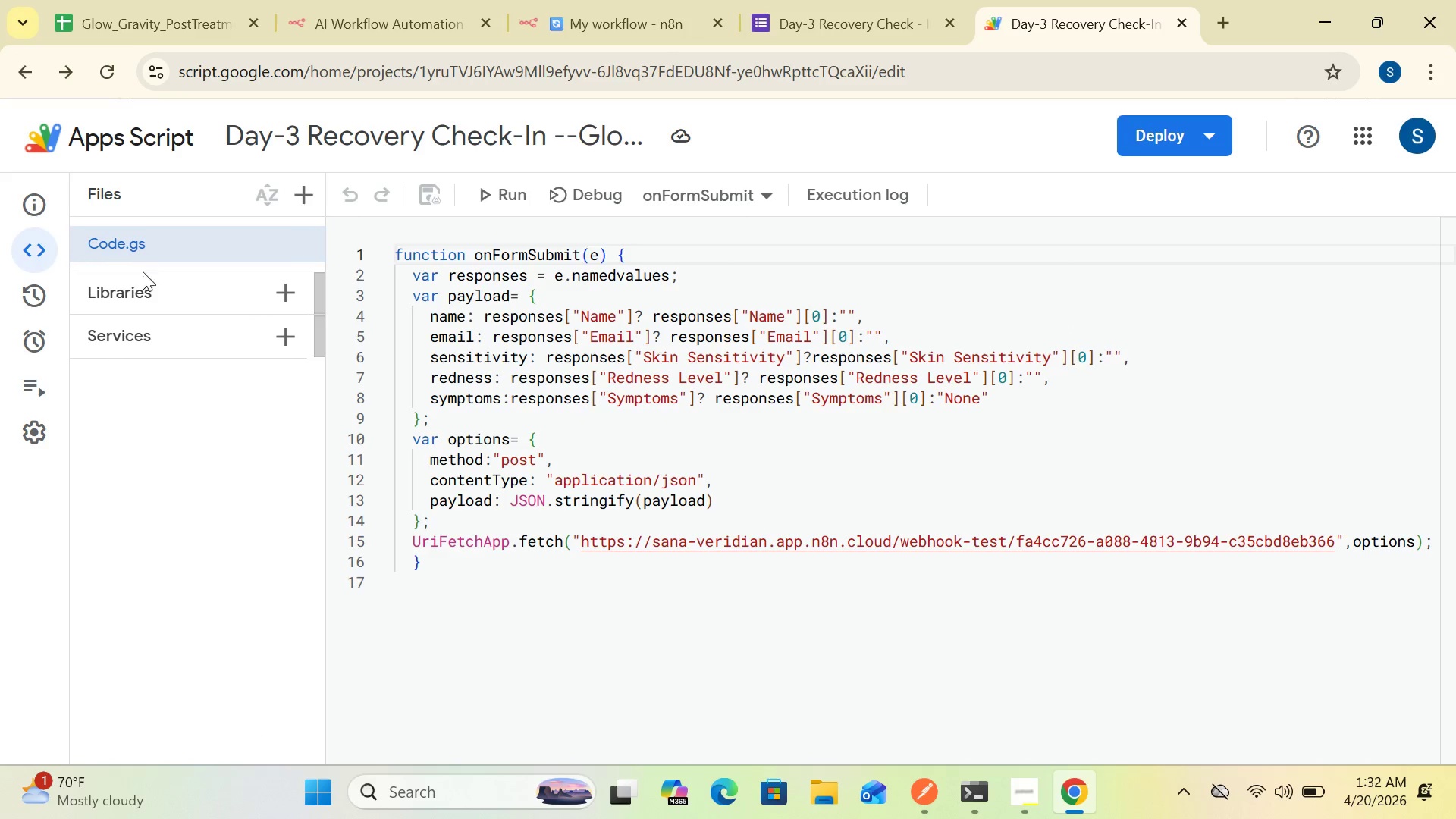 
left_click([817, 30])
 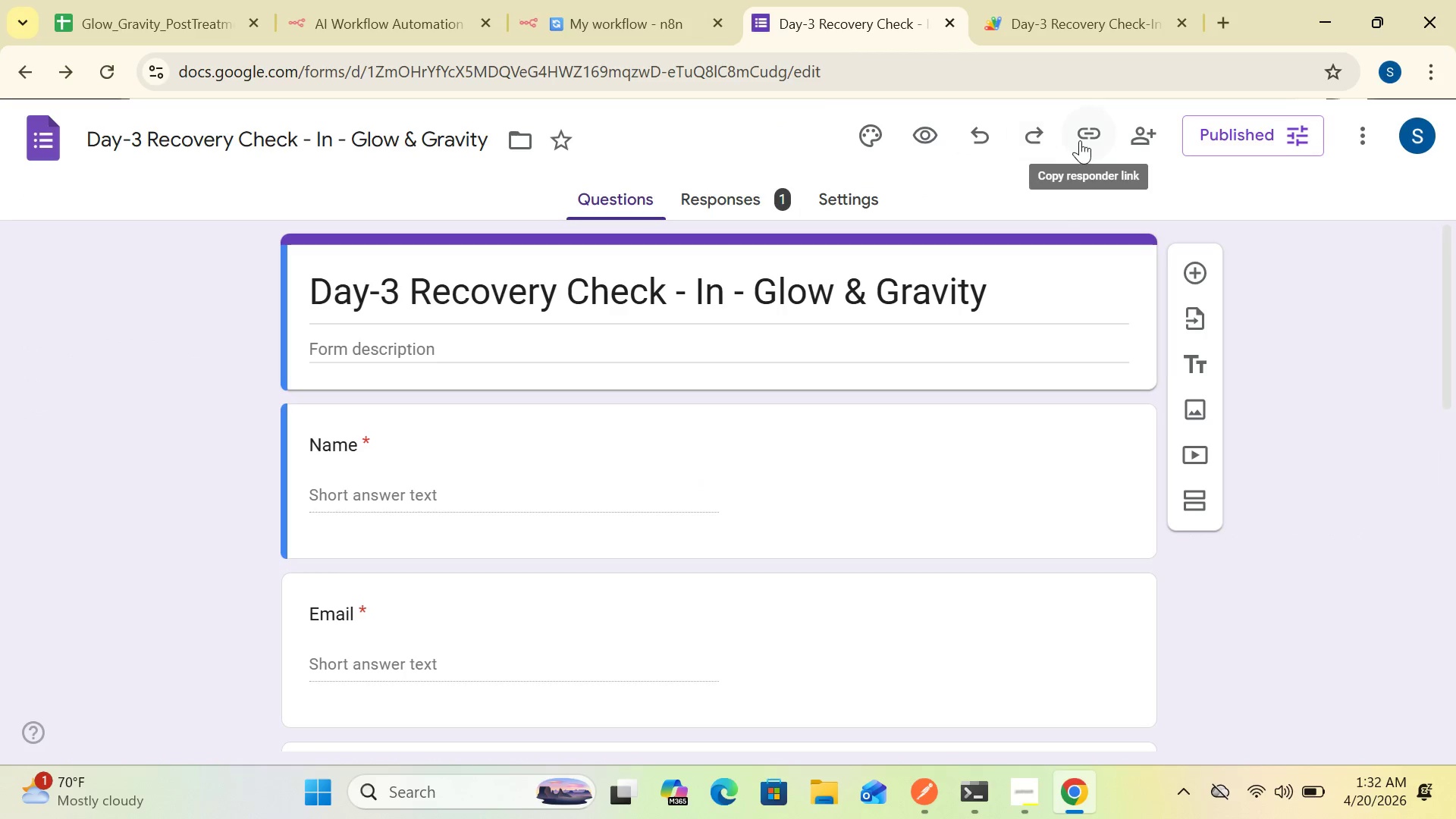 
left_click([1208, 140])
 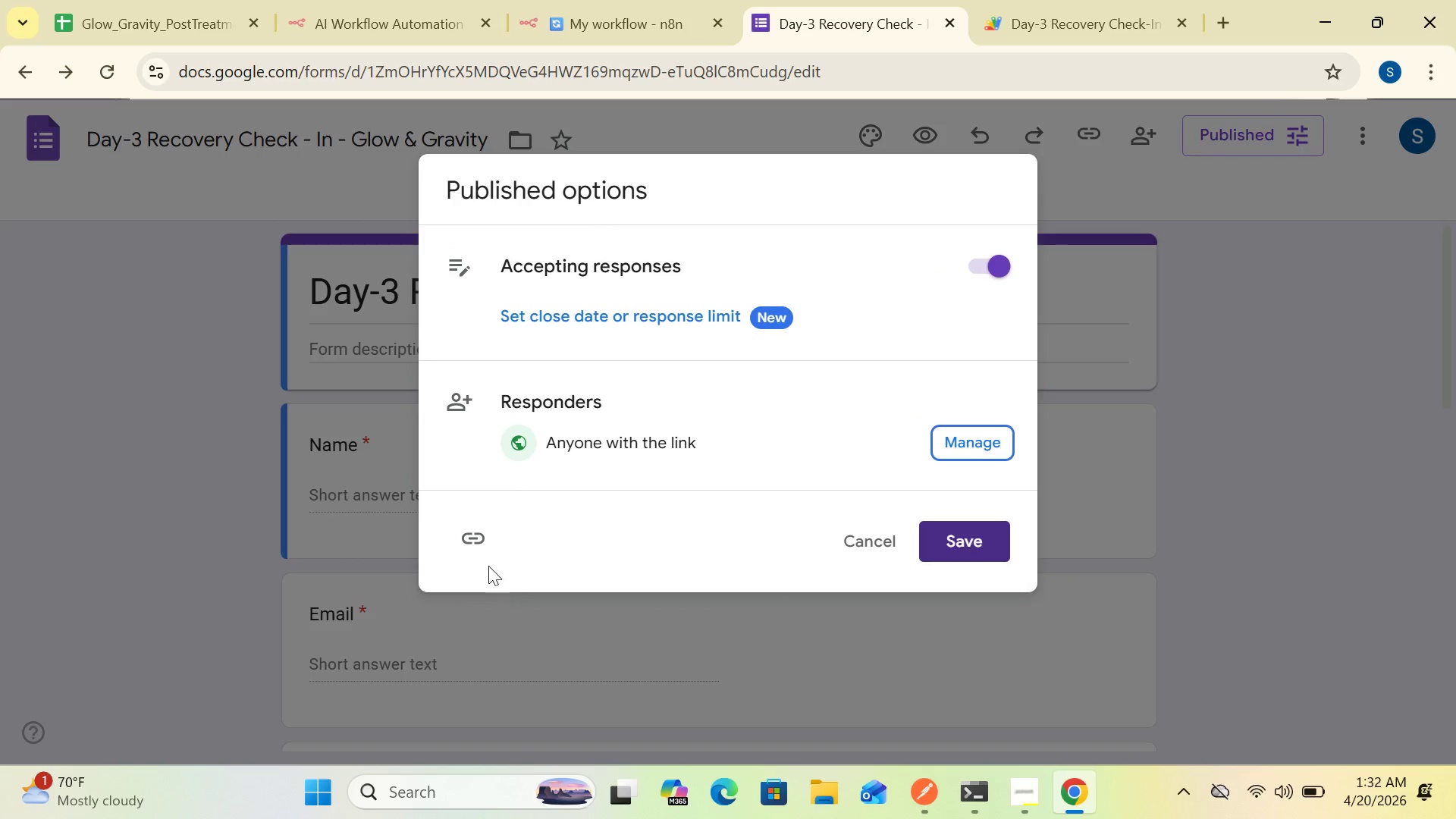 
wait(5.42)
 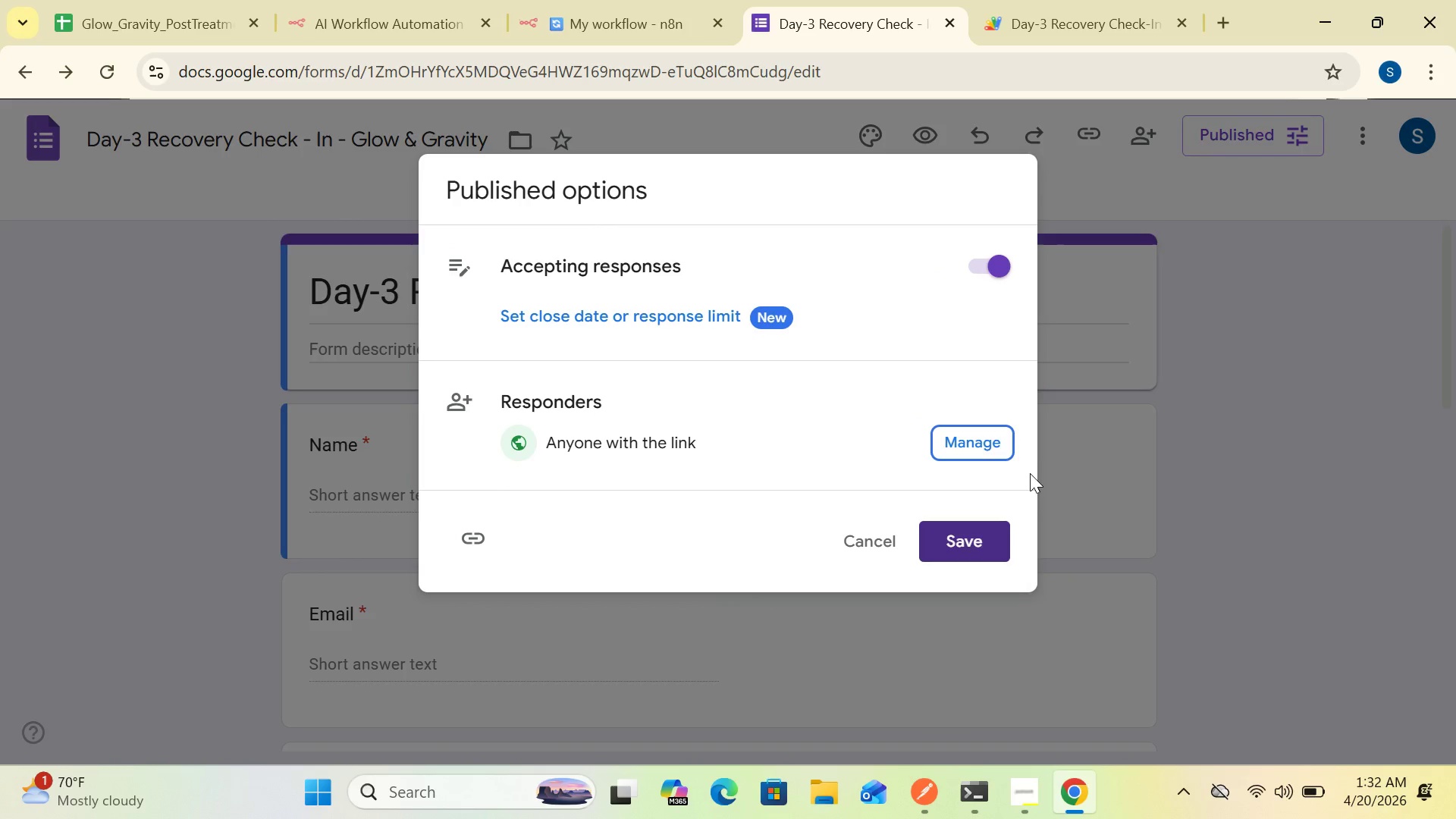 
left_click([476, 532])
 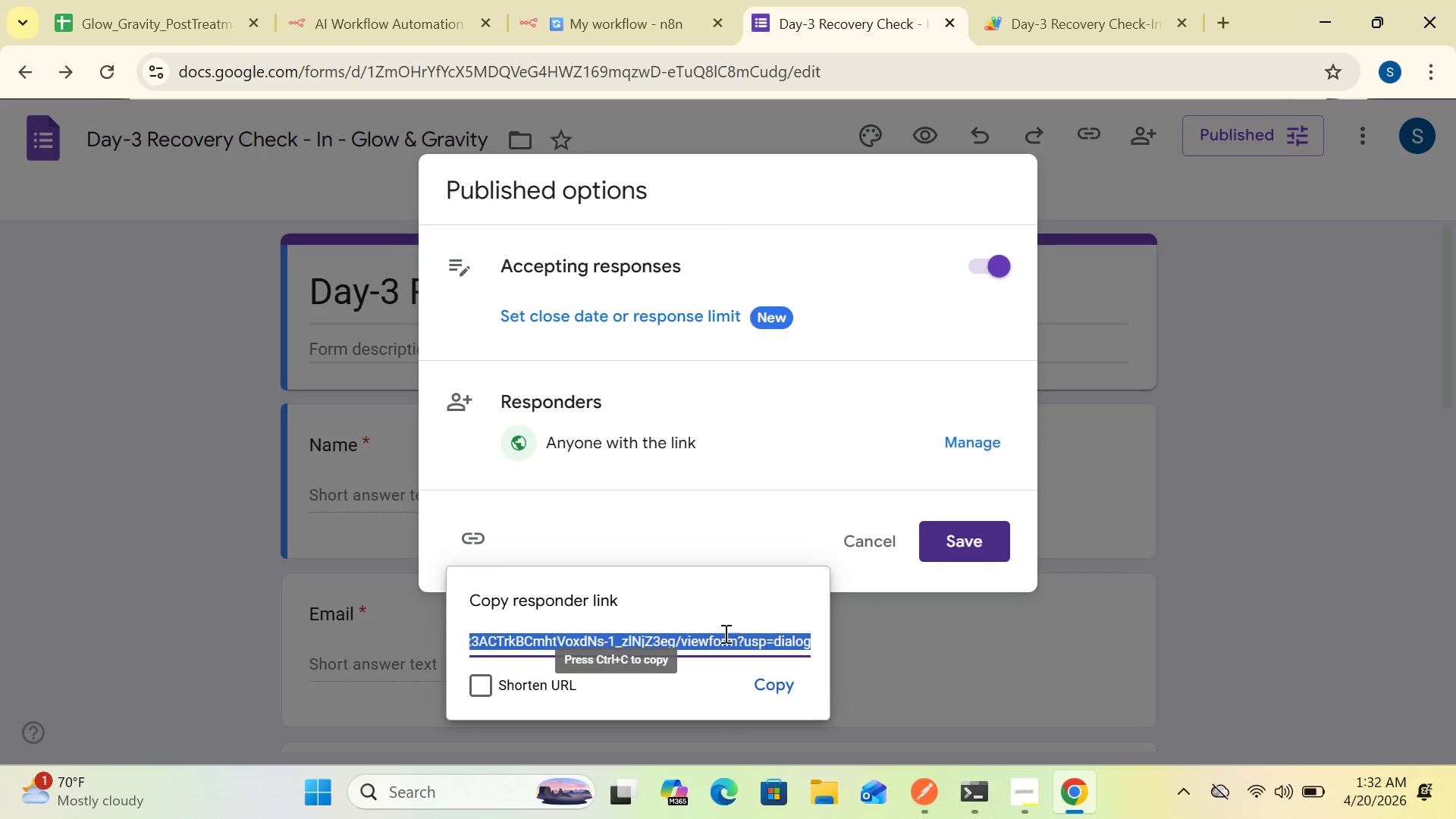 
left_click([770, 692])
 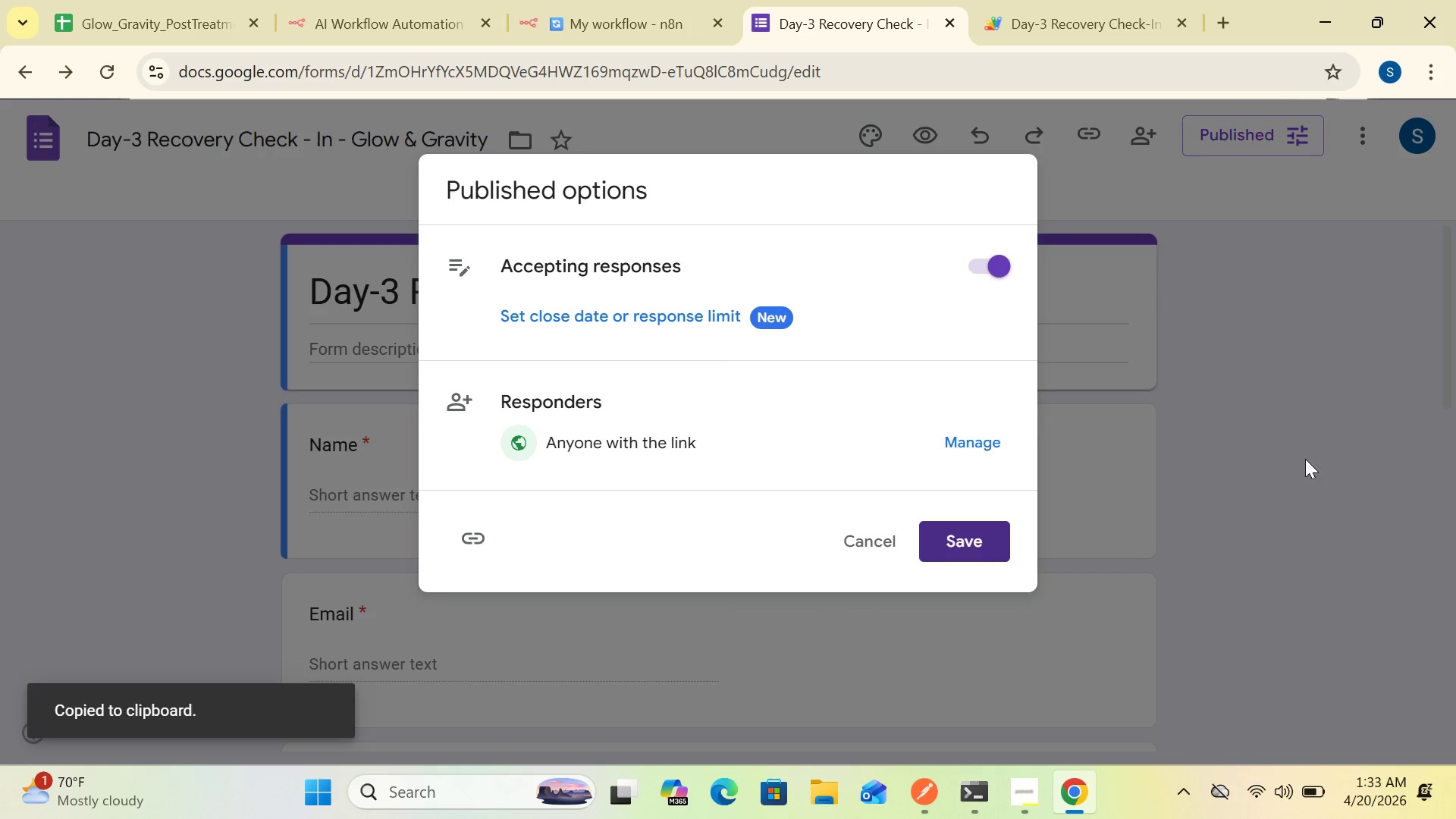 
left_click([1328, 462])
 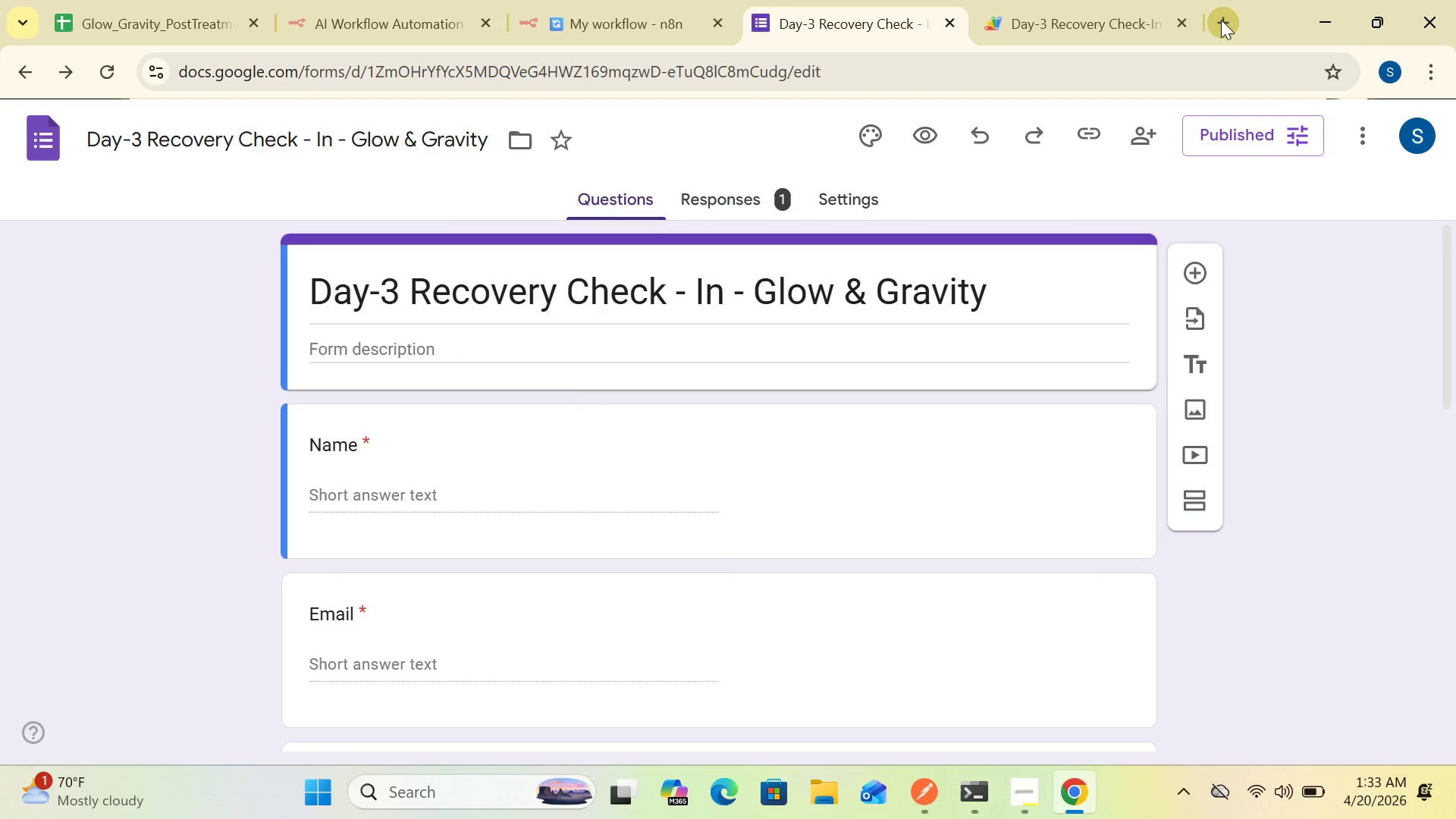 
left_click([1221, 20])
 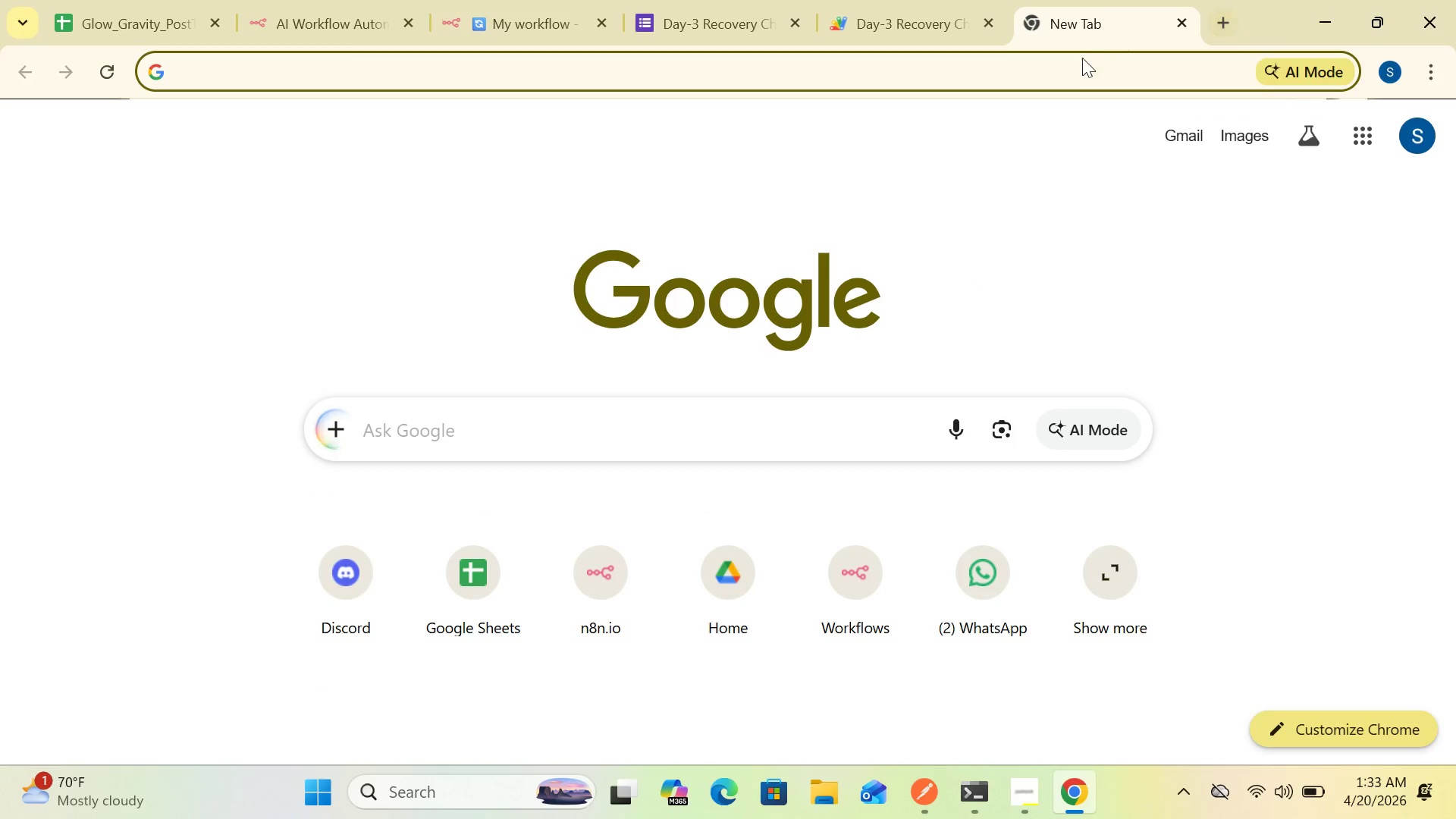 
left_click([1059, 65])
 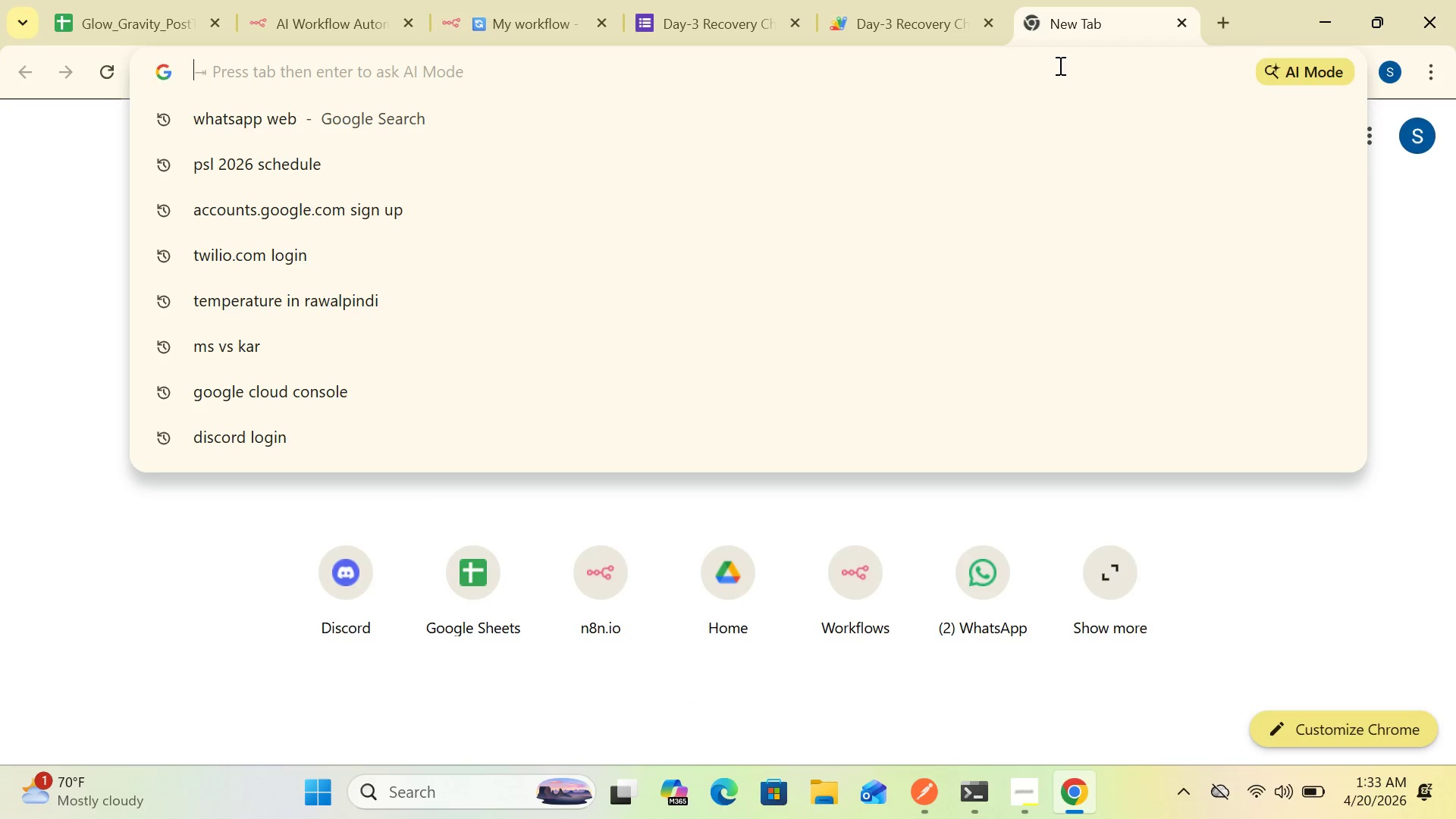 
key(Control+V)
 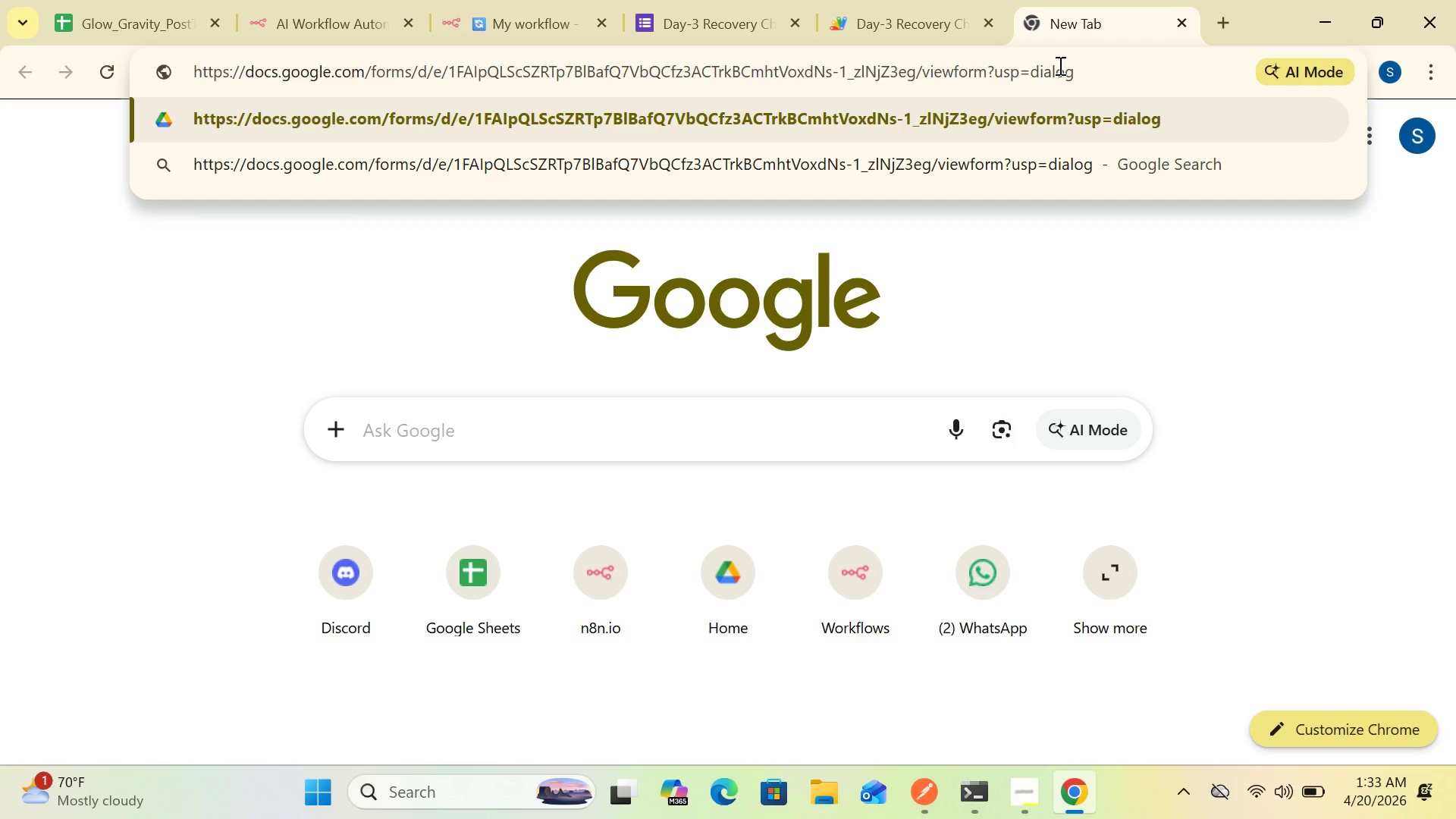 
key(Enter)
 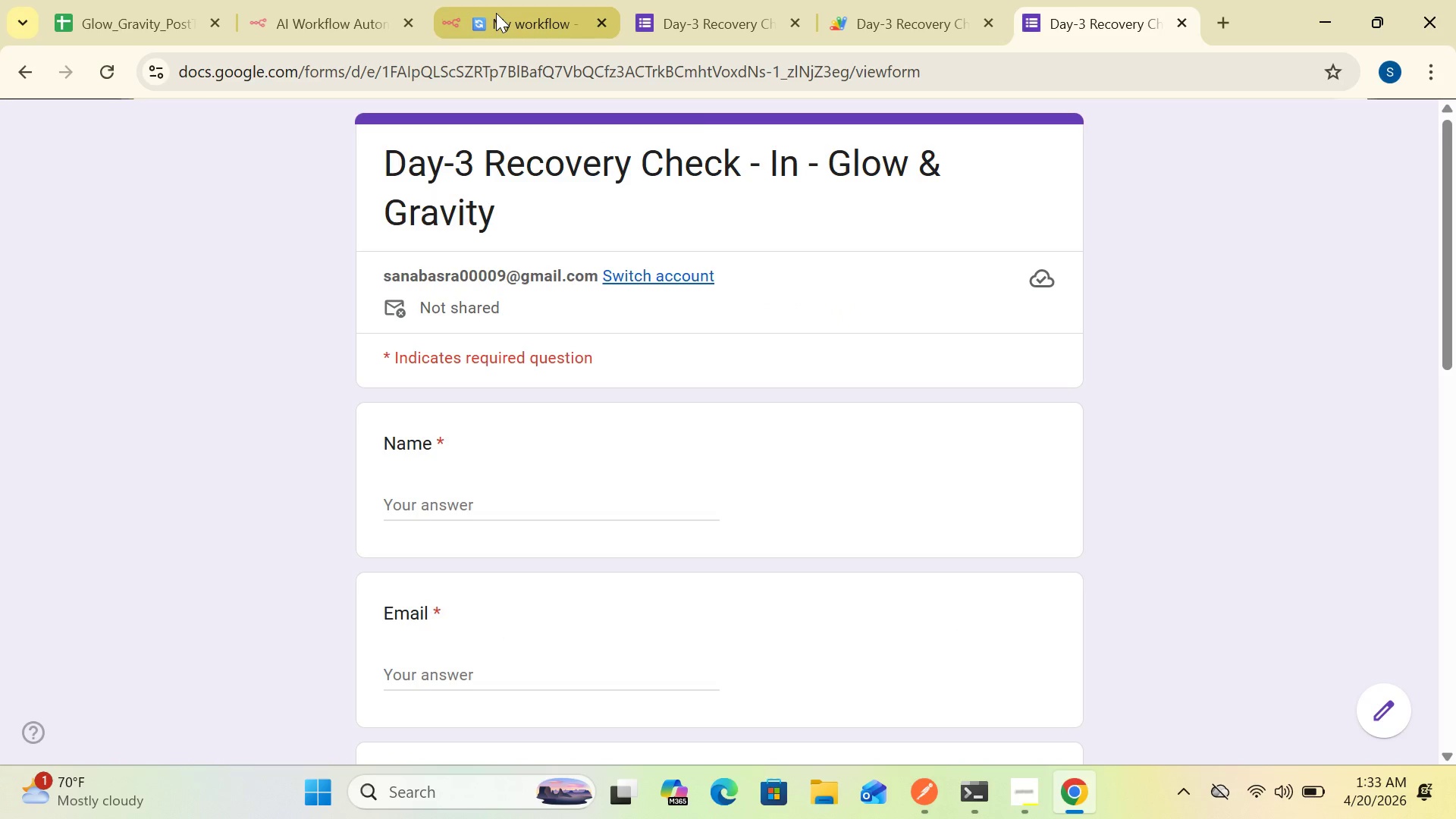 
wait(5.78)
 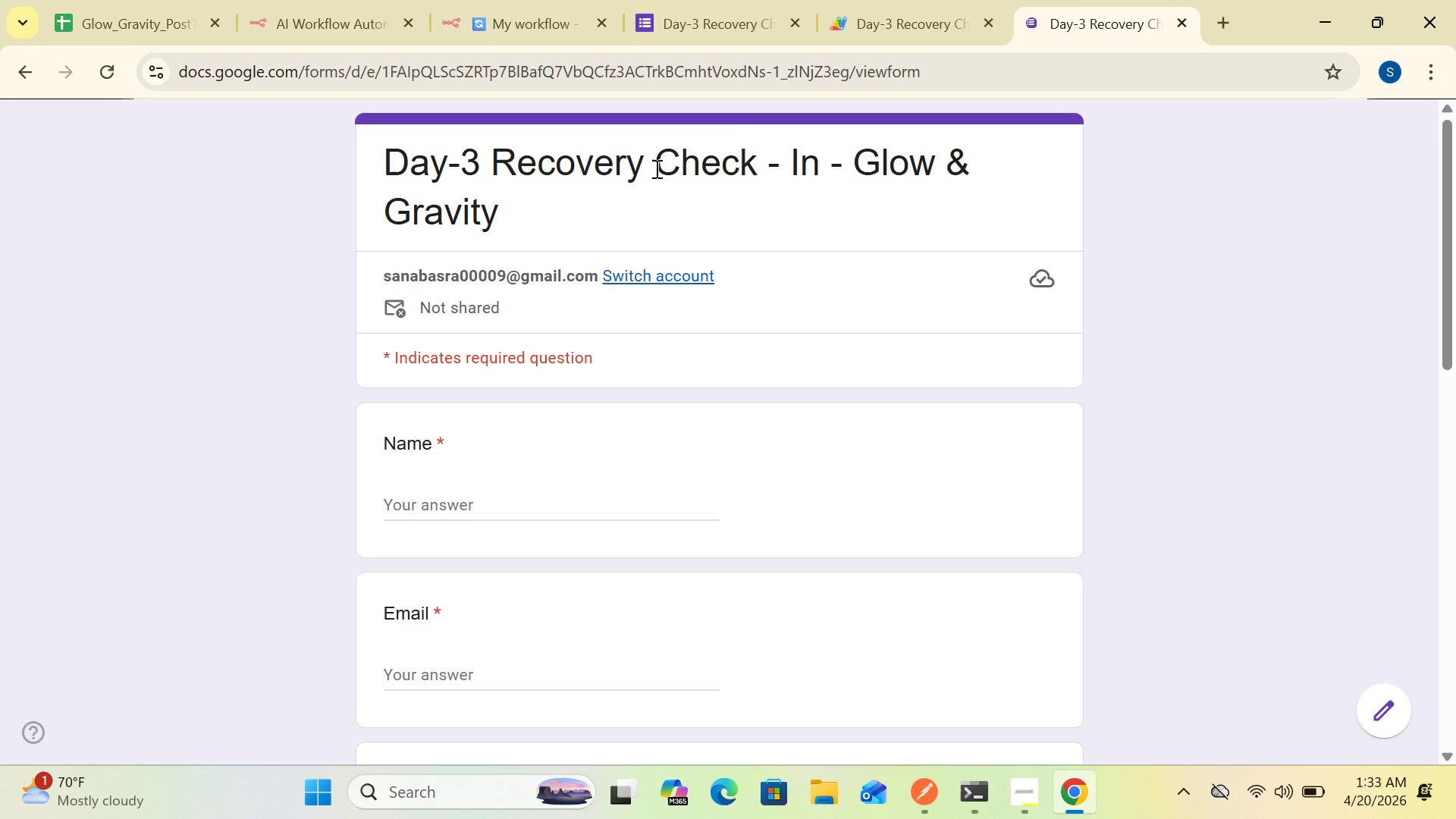 
left_click([496, 13])
 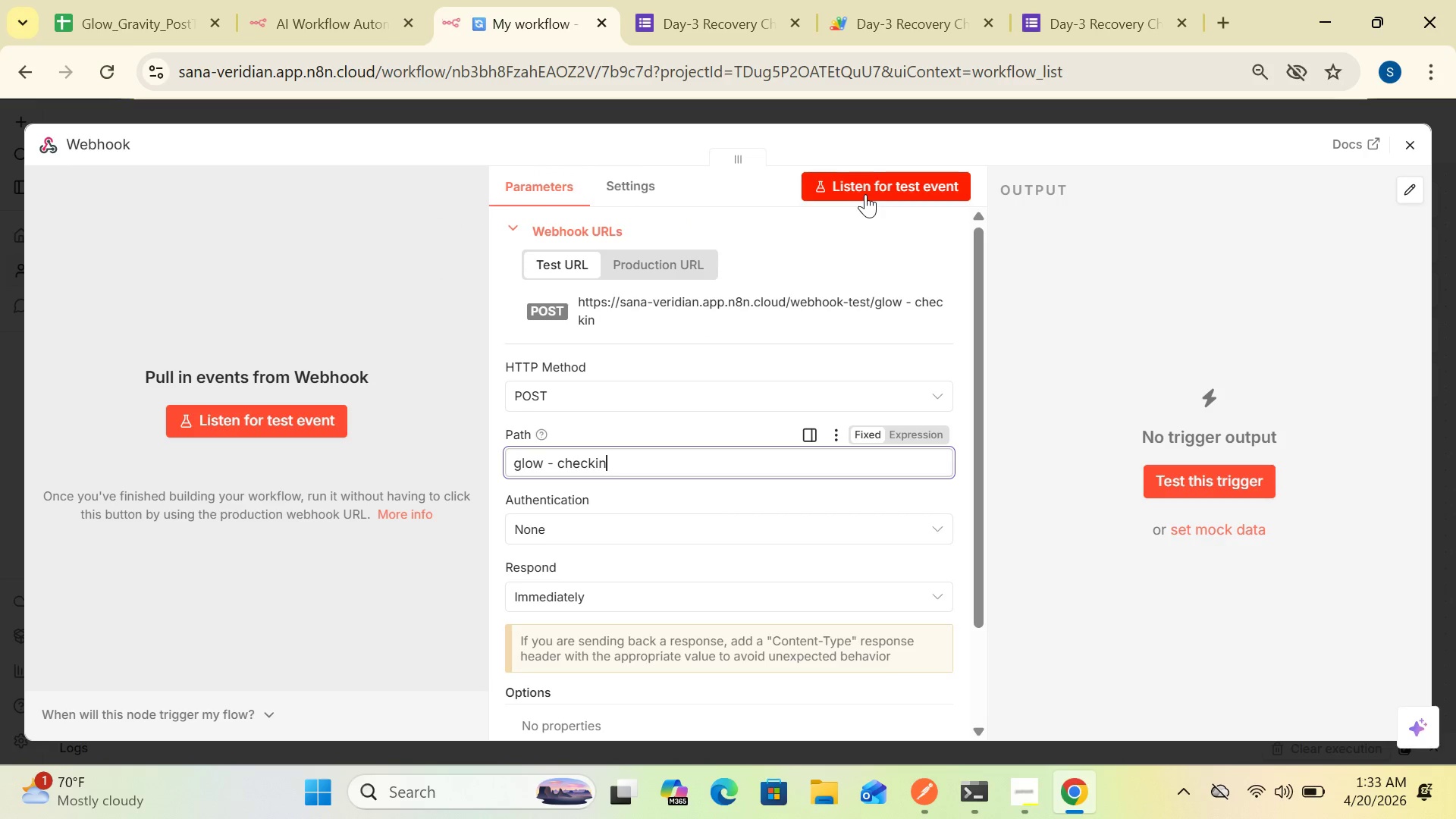 
left_click([865, 194])
 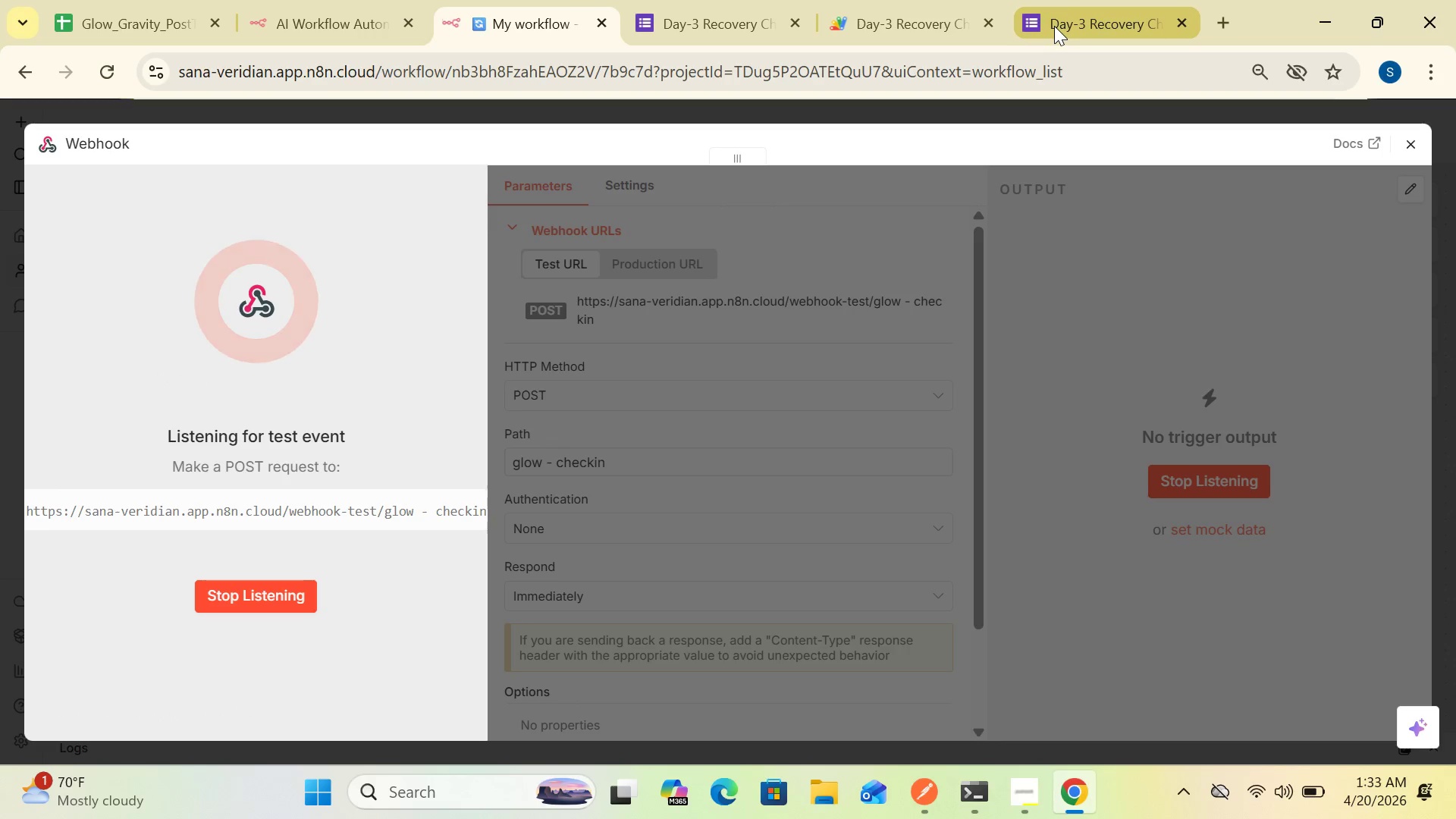 
left_click([1054, 26])
 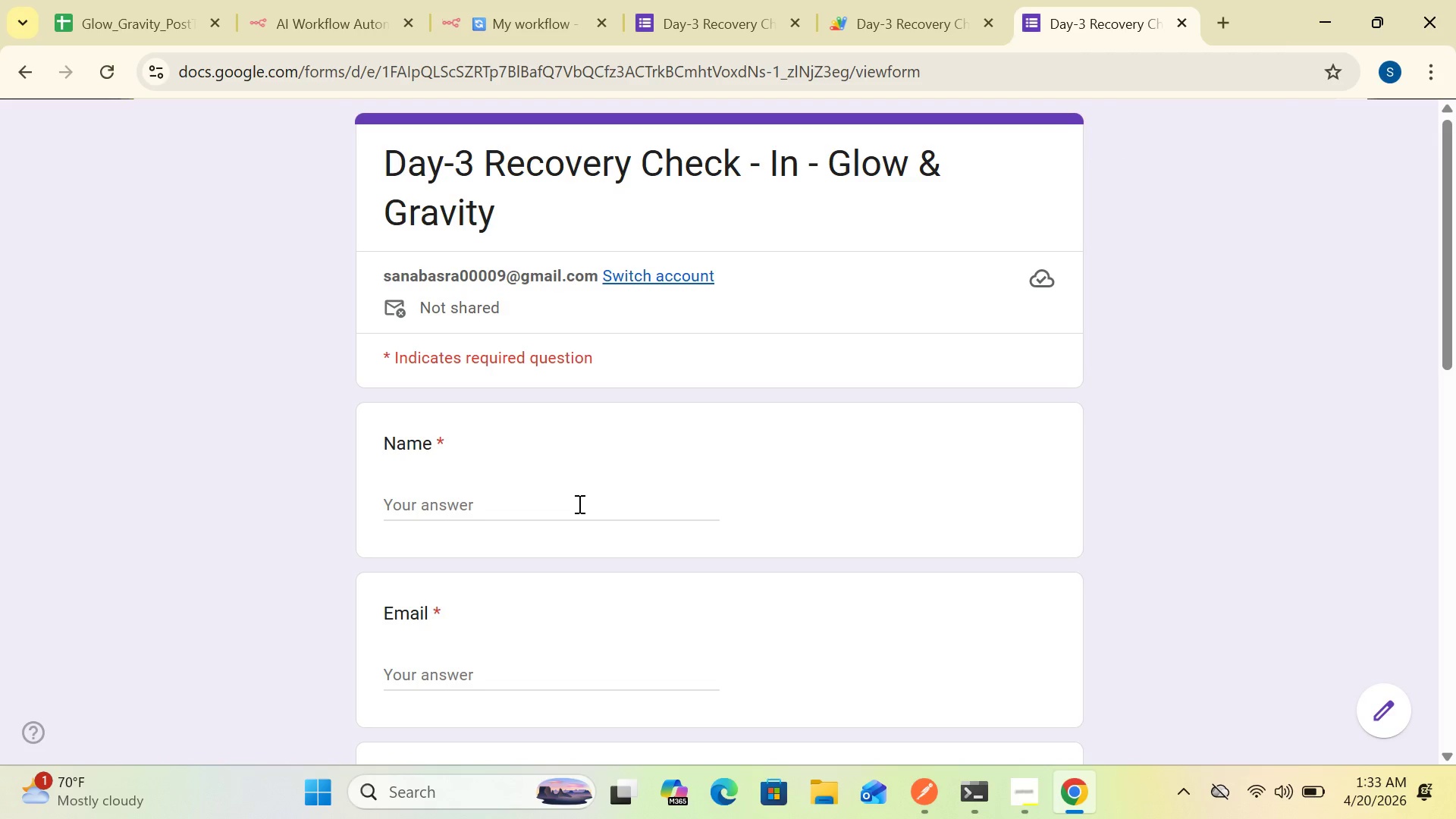 
left_click([574, 504])
 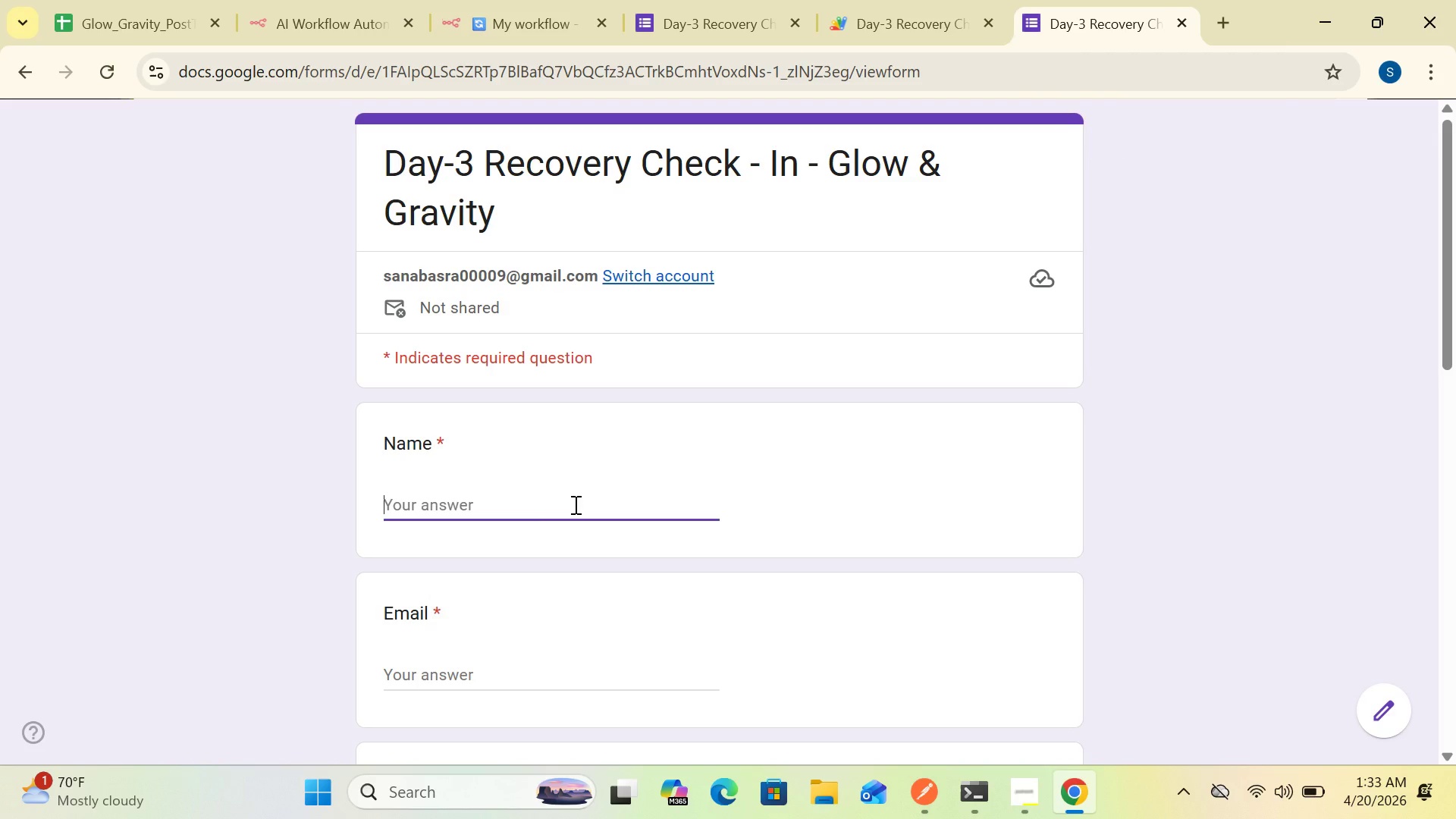 
type(John SMITH)
key(Backspace)
key(Backspace)
key(Backspace)
key(Backspace)
type(MITH)
key(Backspace)
key(Backspace)
key(Backspace)
key(Backspace)
type(mith)
 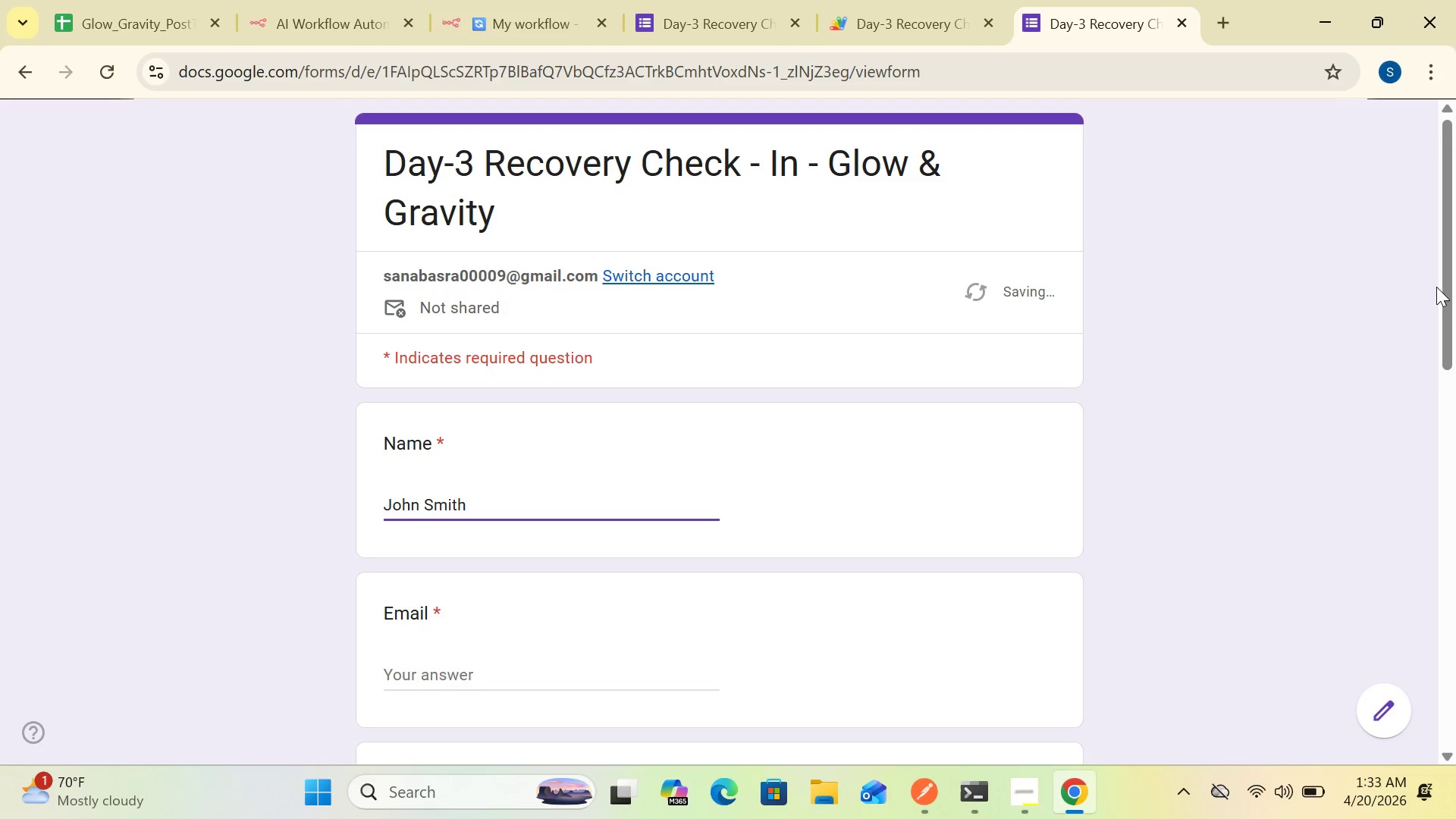 
left_click_drag(start_coordinate=[1441, 287], to_coordinate=[1455, 446])
 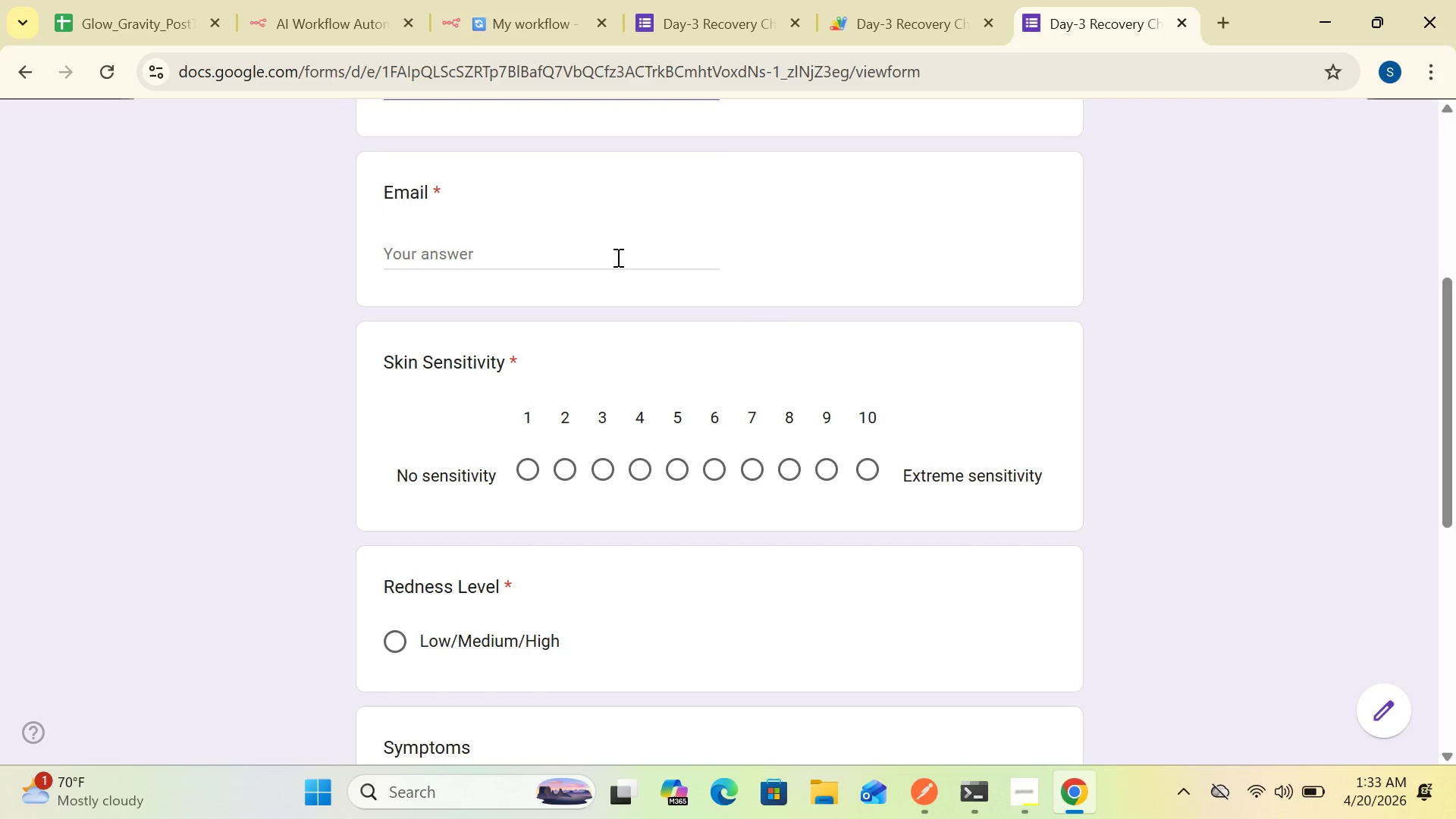 
left_click([615, 256])
 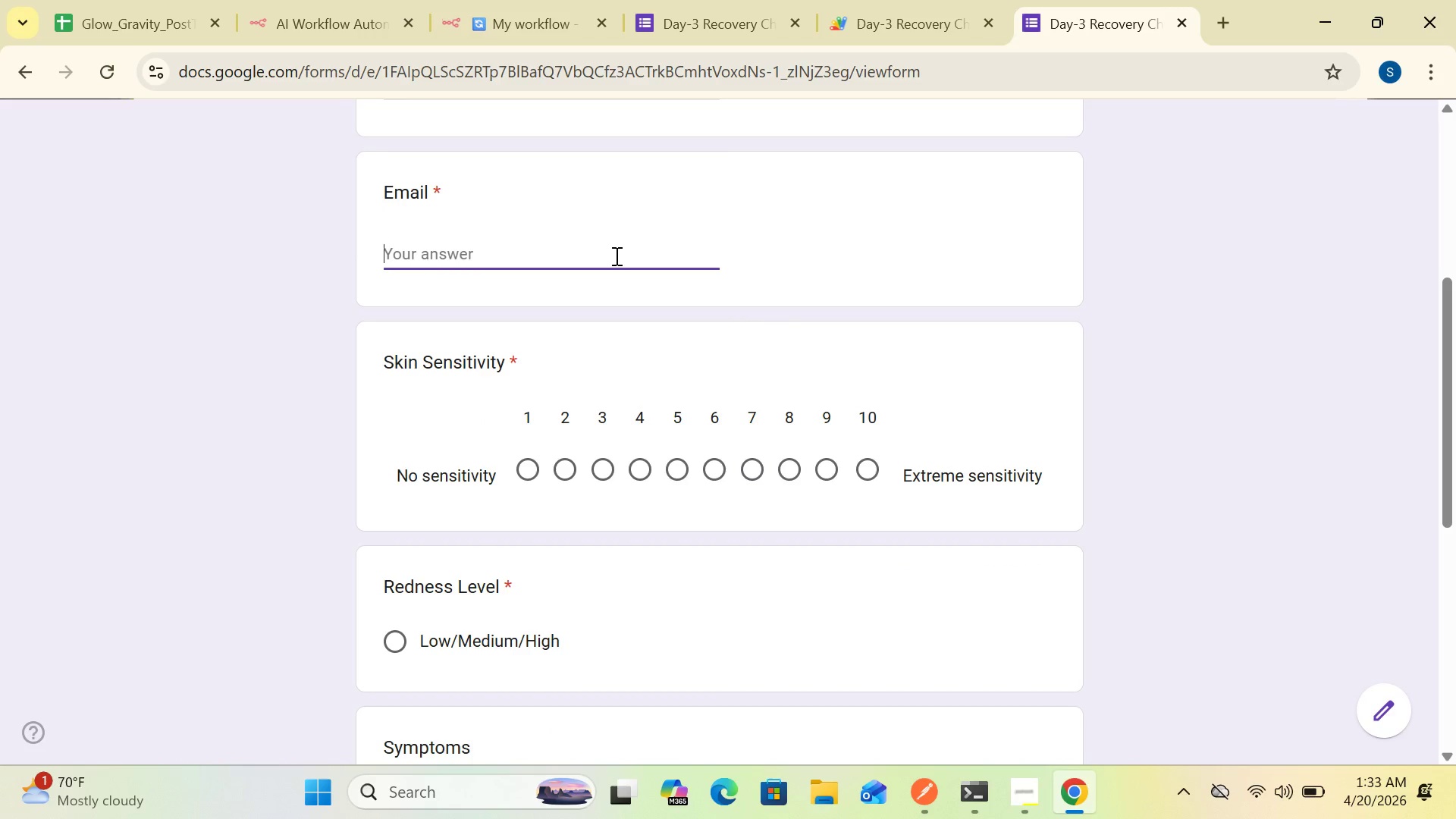 
type(smith@gmail.com)
 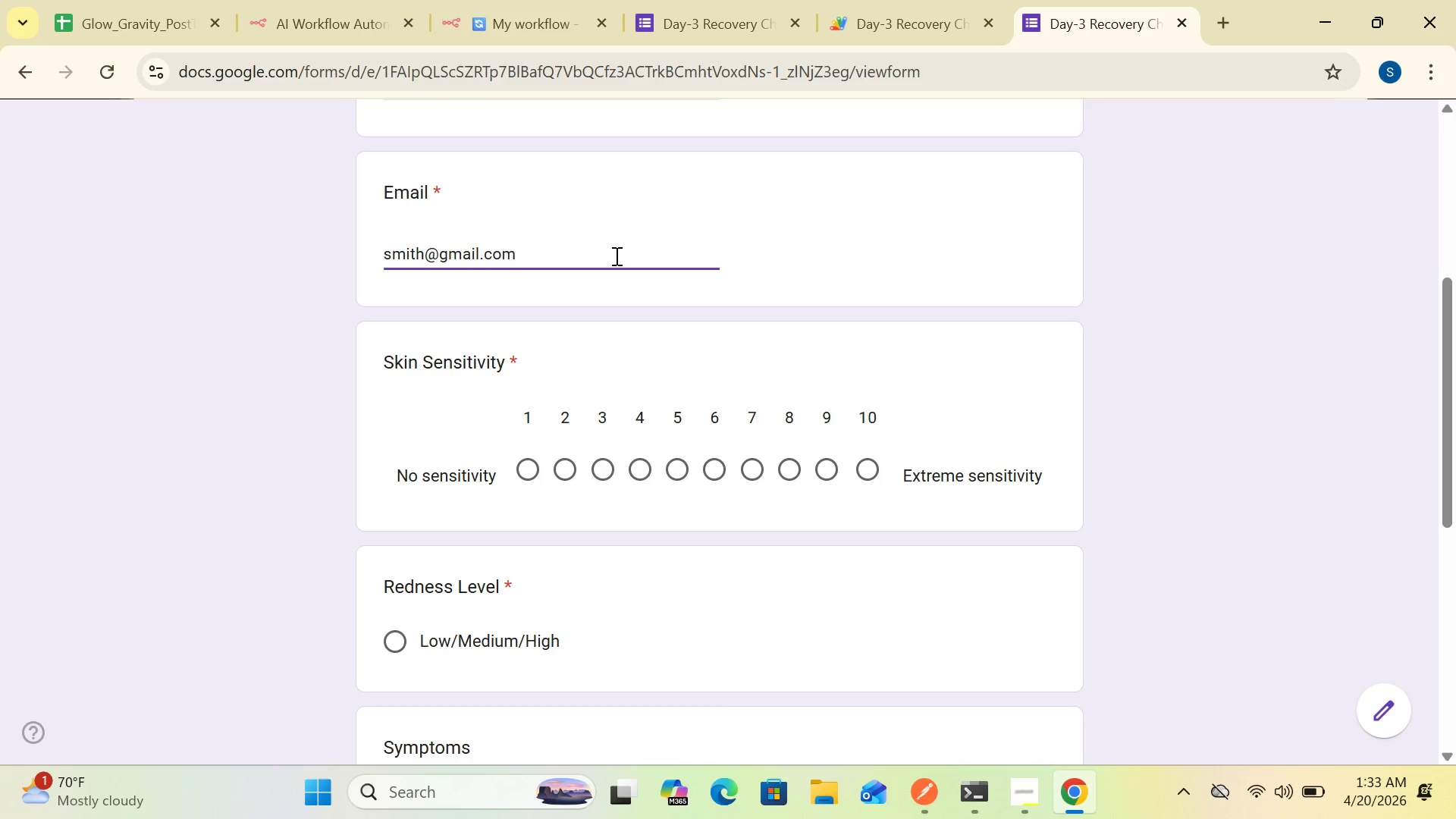 
left_click([642, 460])
 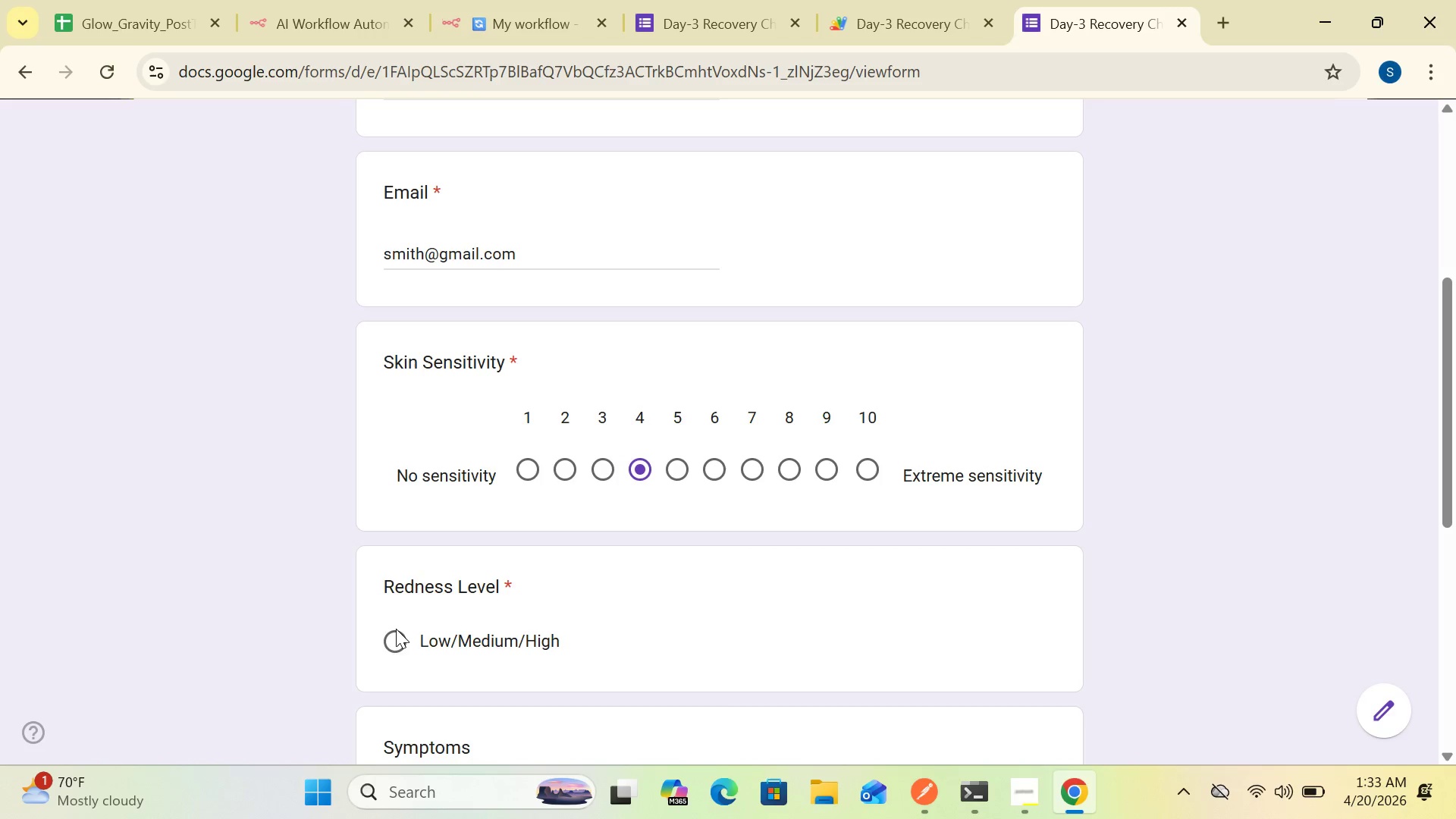 
left_click([396, 636])
 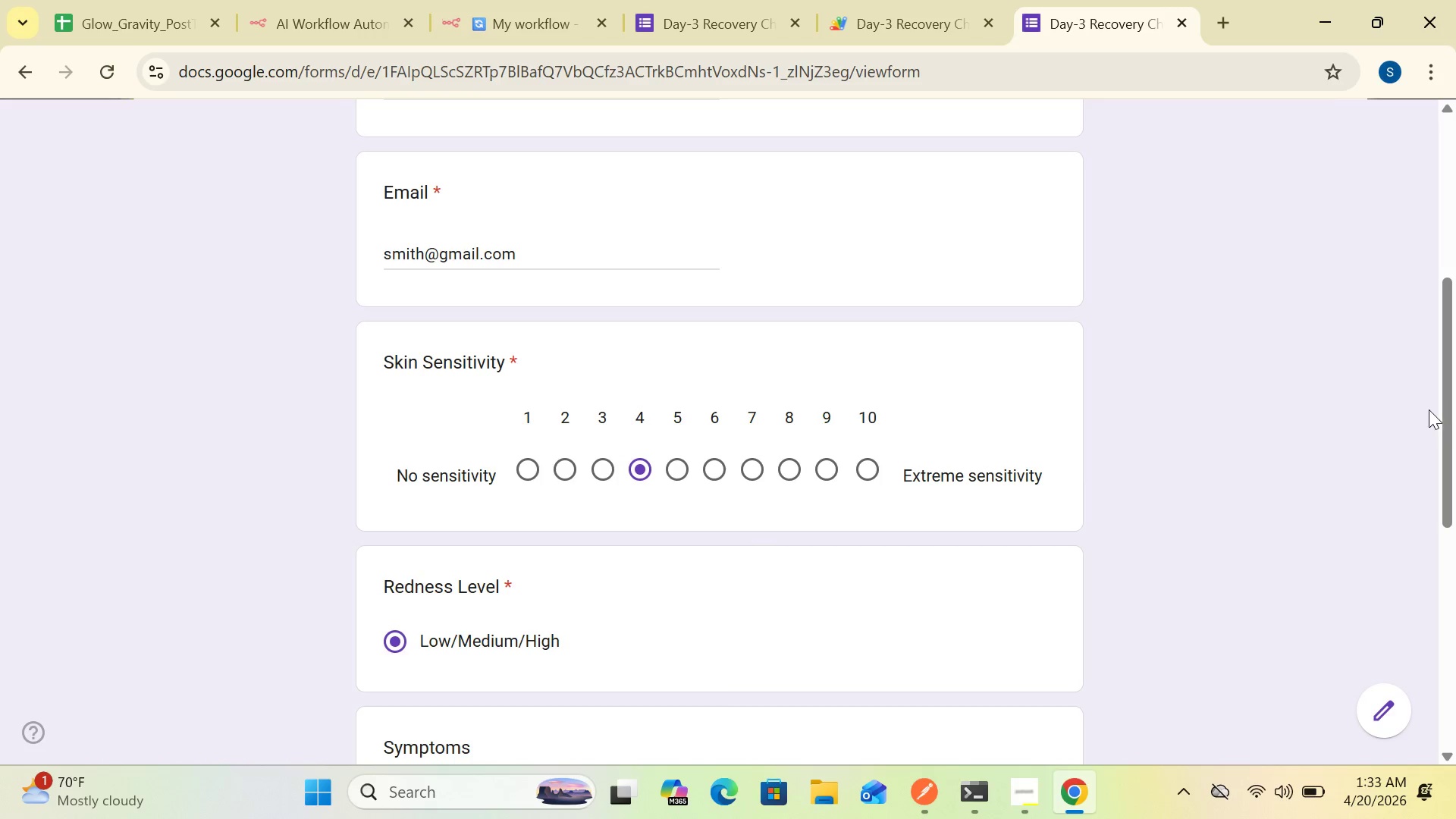 
left_click_drag(start_coordinate=[1443, 413], to_coordinate=[1455, 579])
 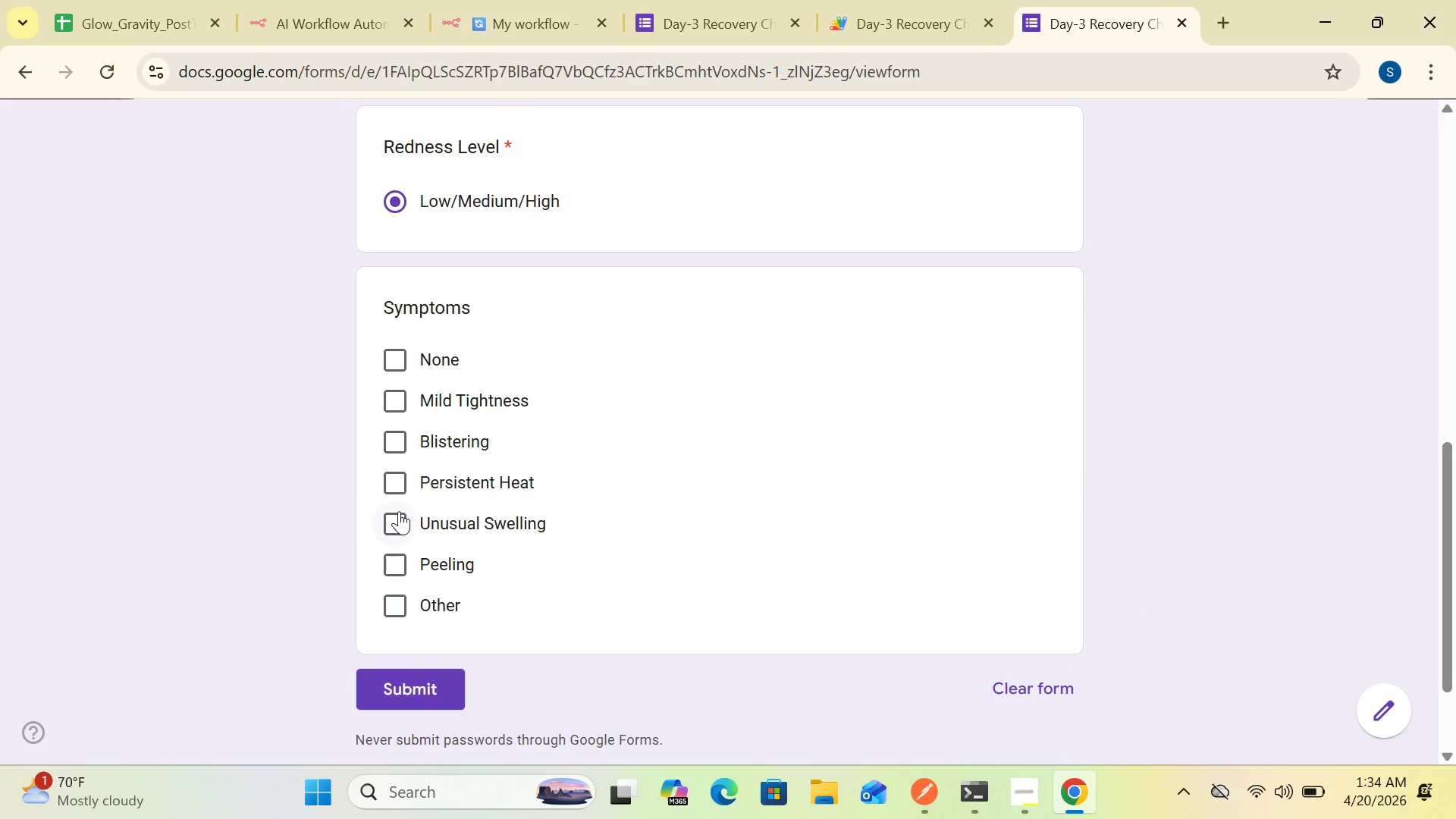 
left_click([397, 511])
 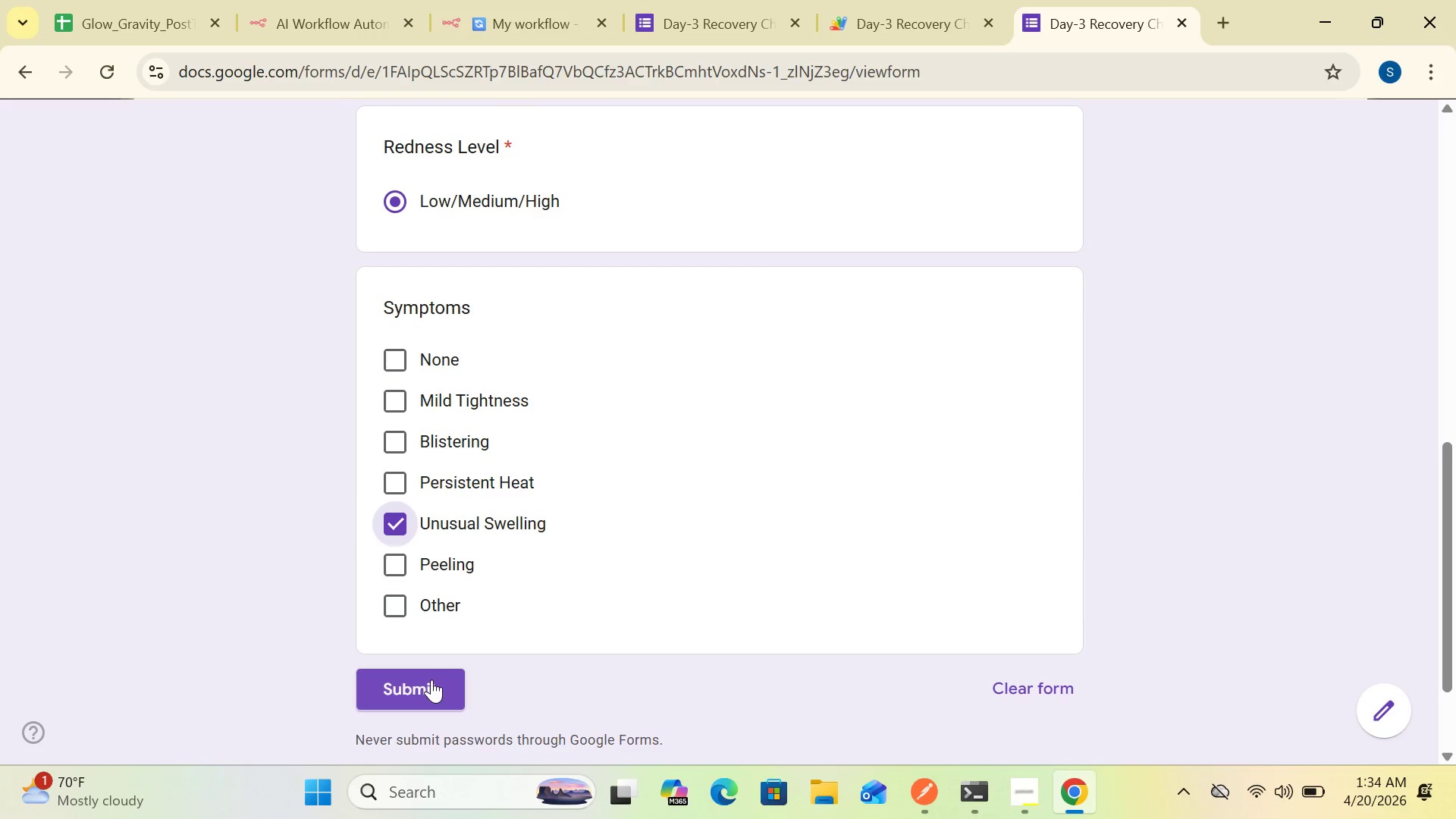 
left_click([431, 679])
 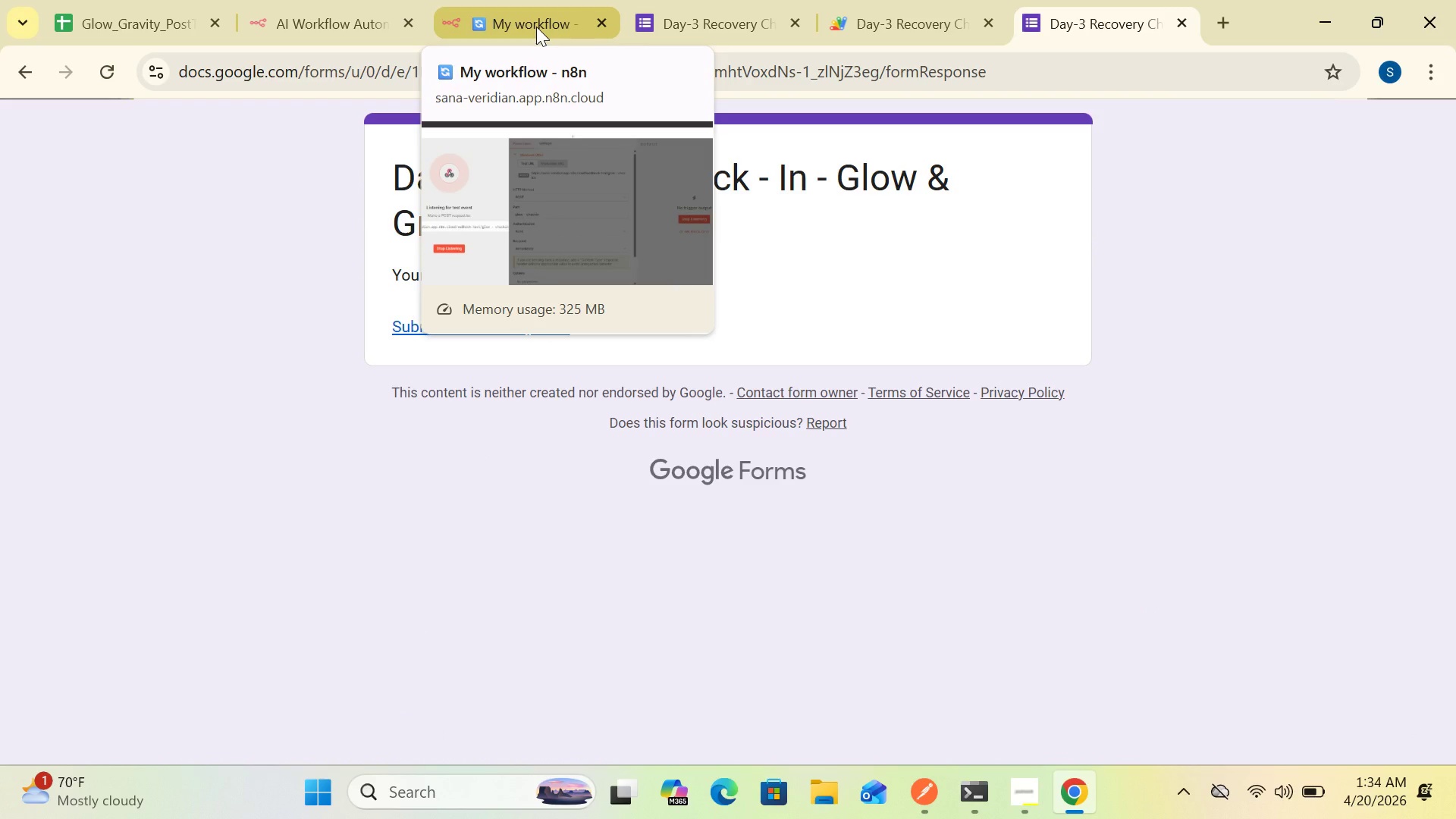 
wait(5.36)
 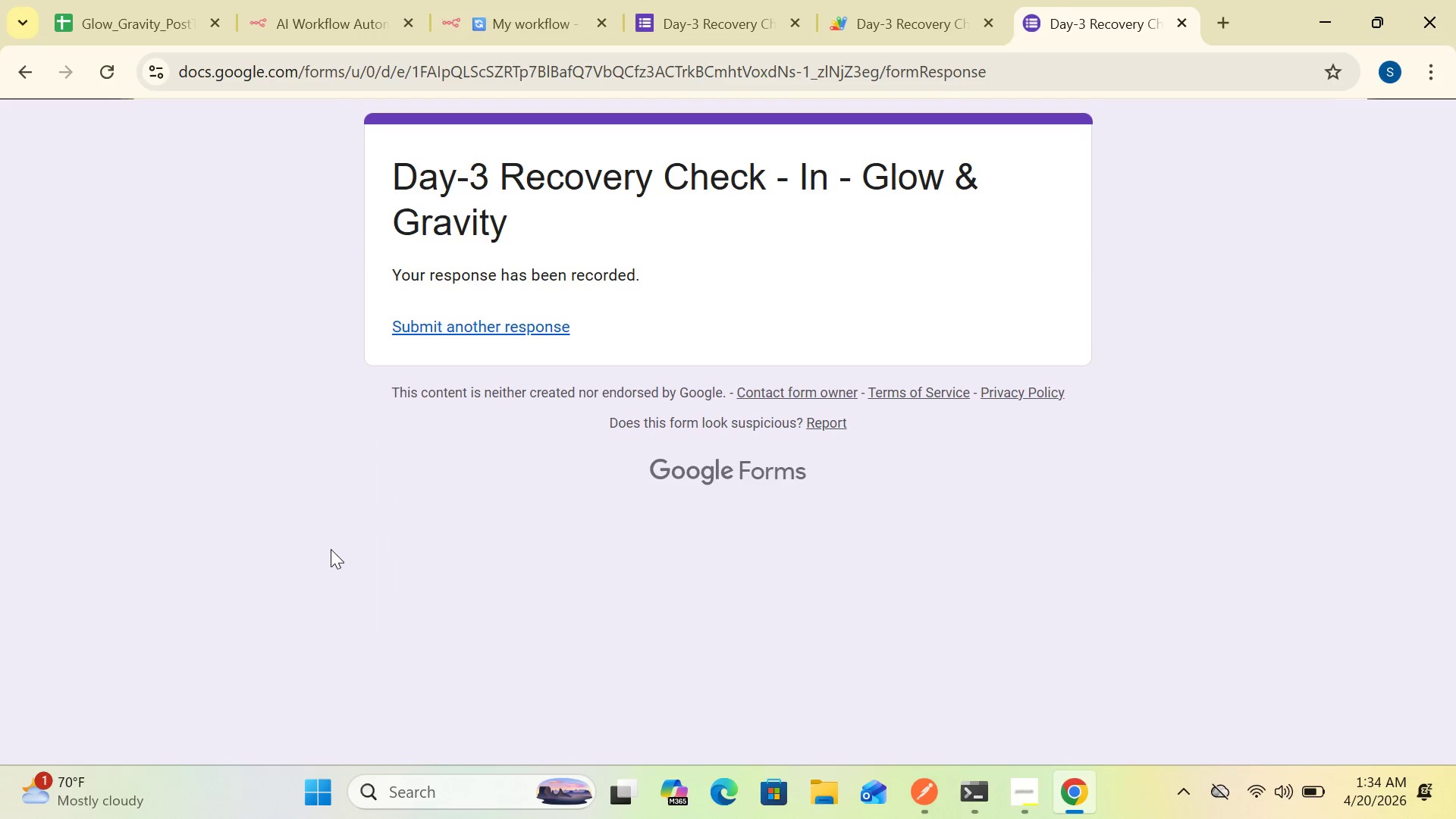 
left_click([536, 27])
 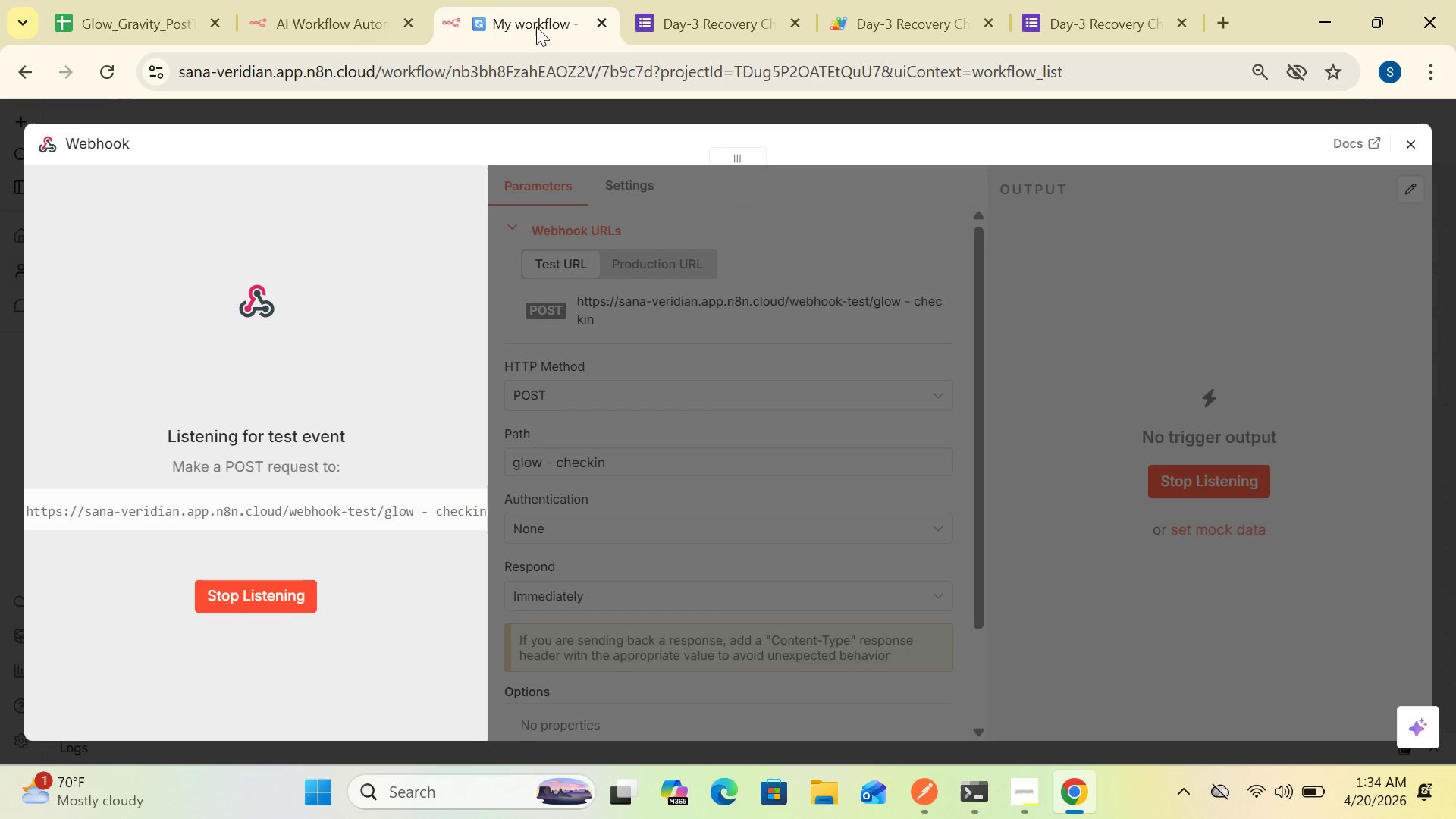 
wait(23.74)
 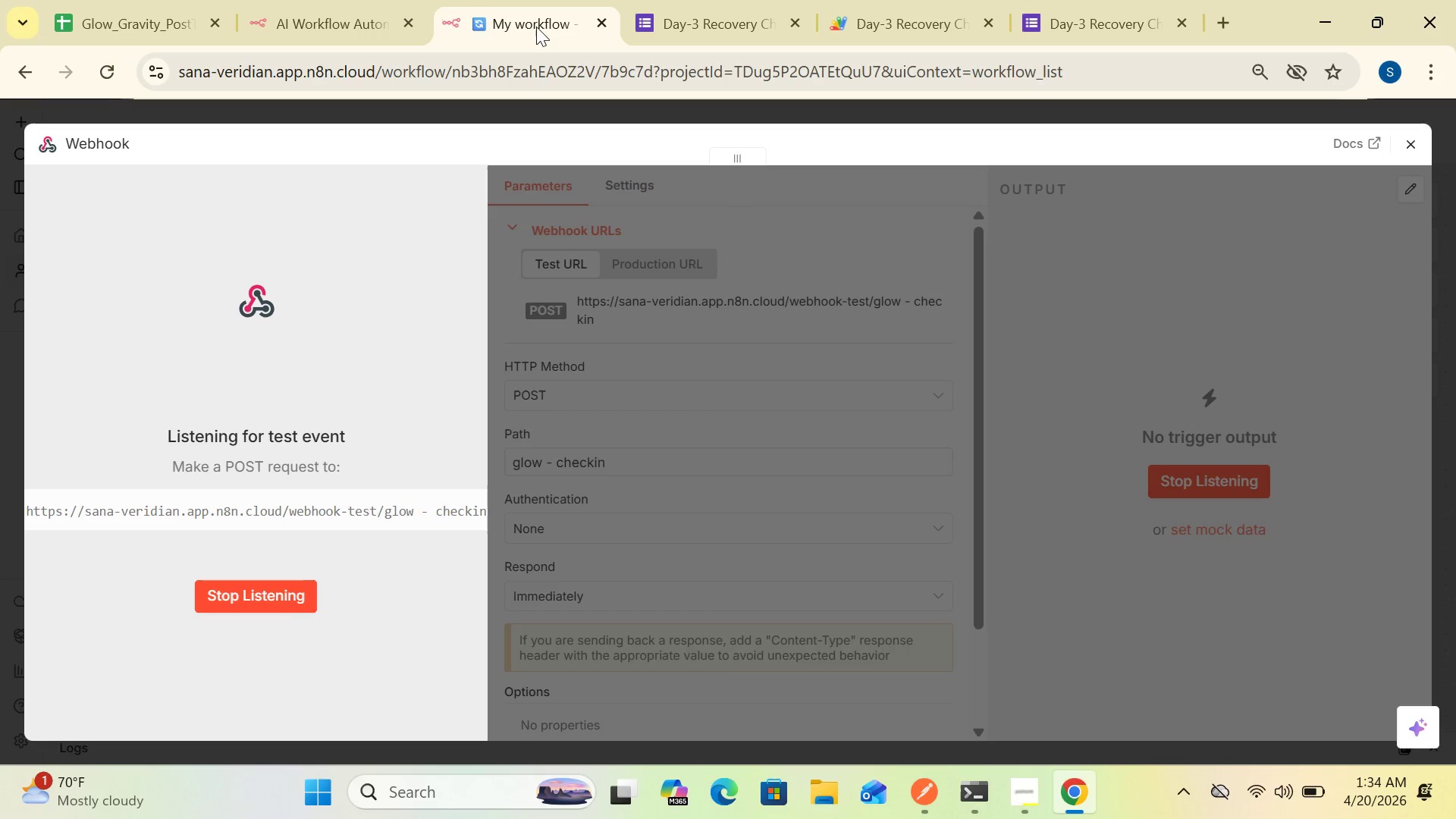 
left_click([273, 606])
 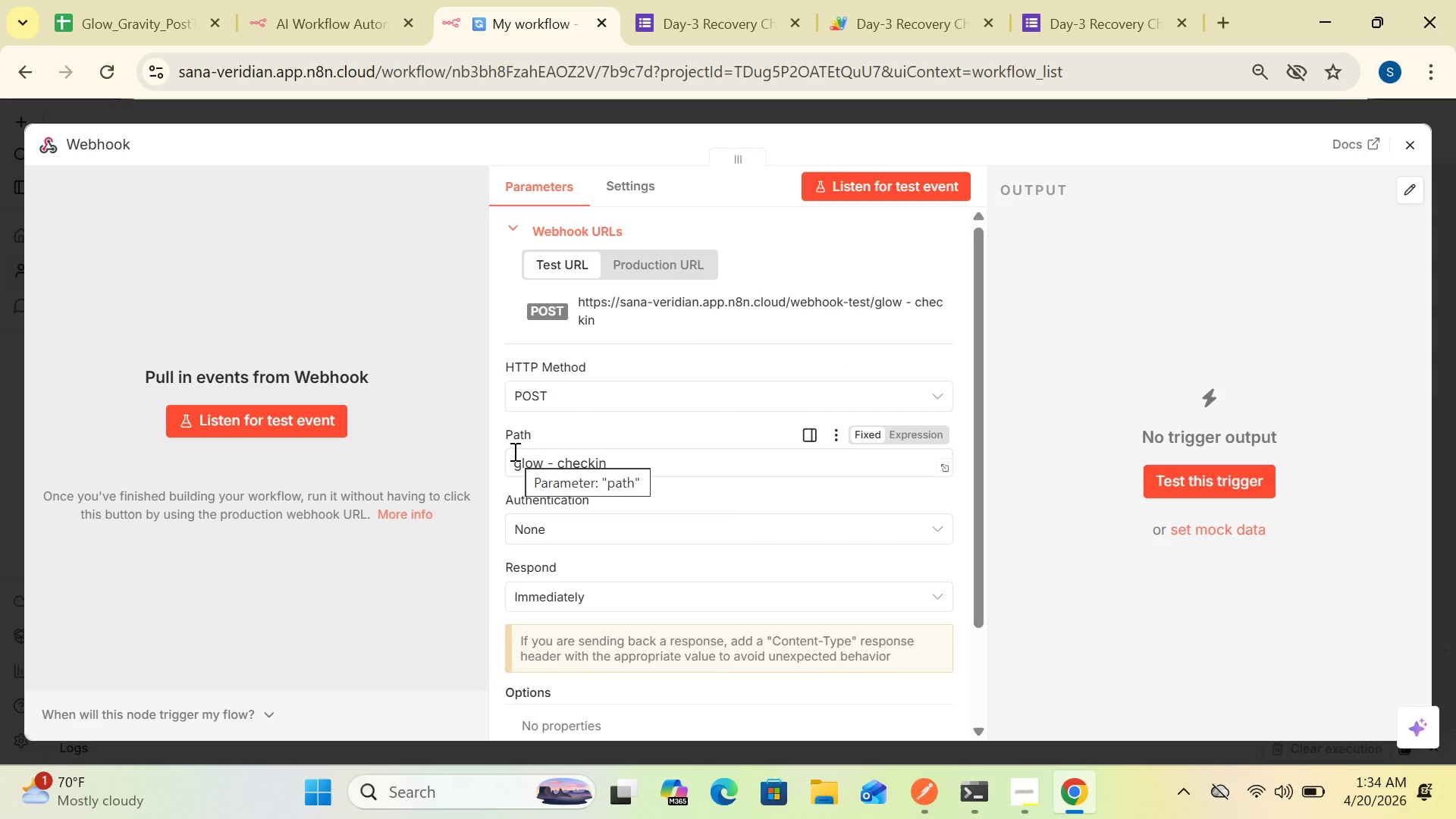 
wait(25.81)
 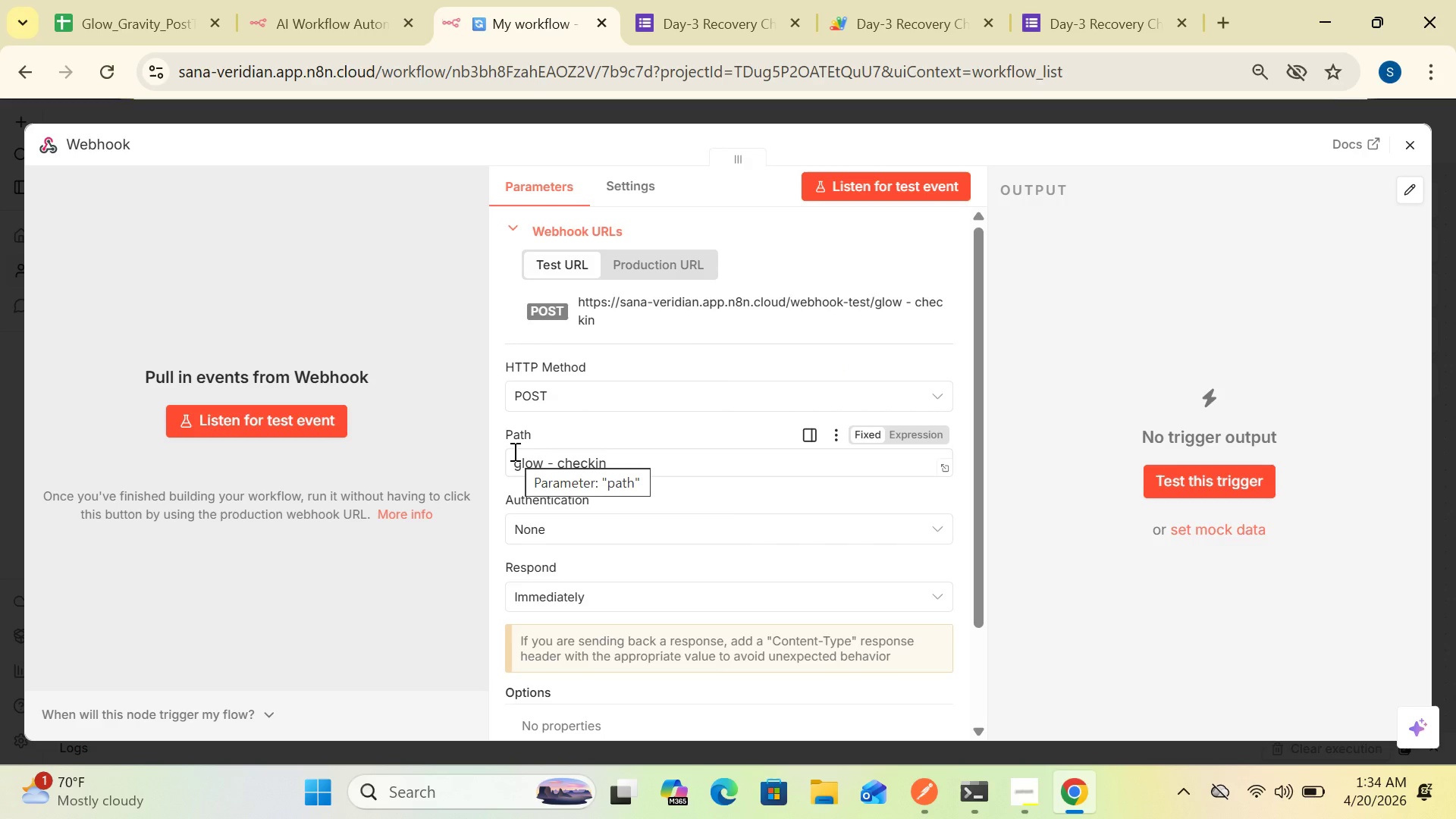 
left_click([1414, 148])
 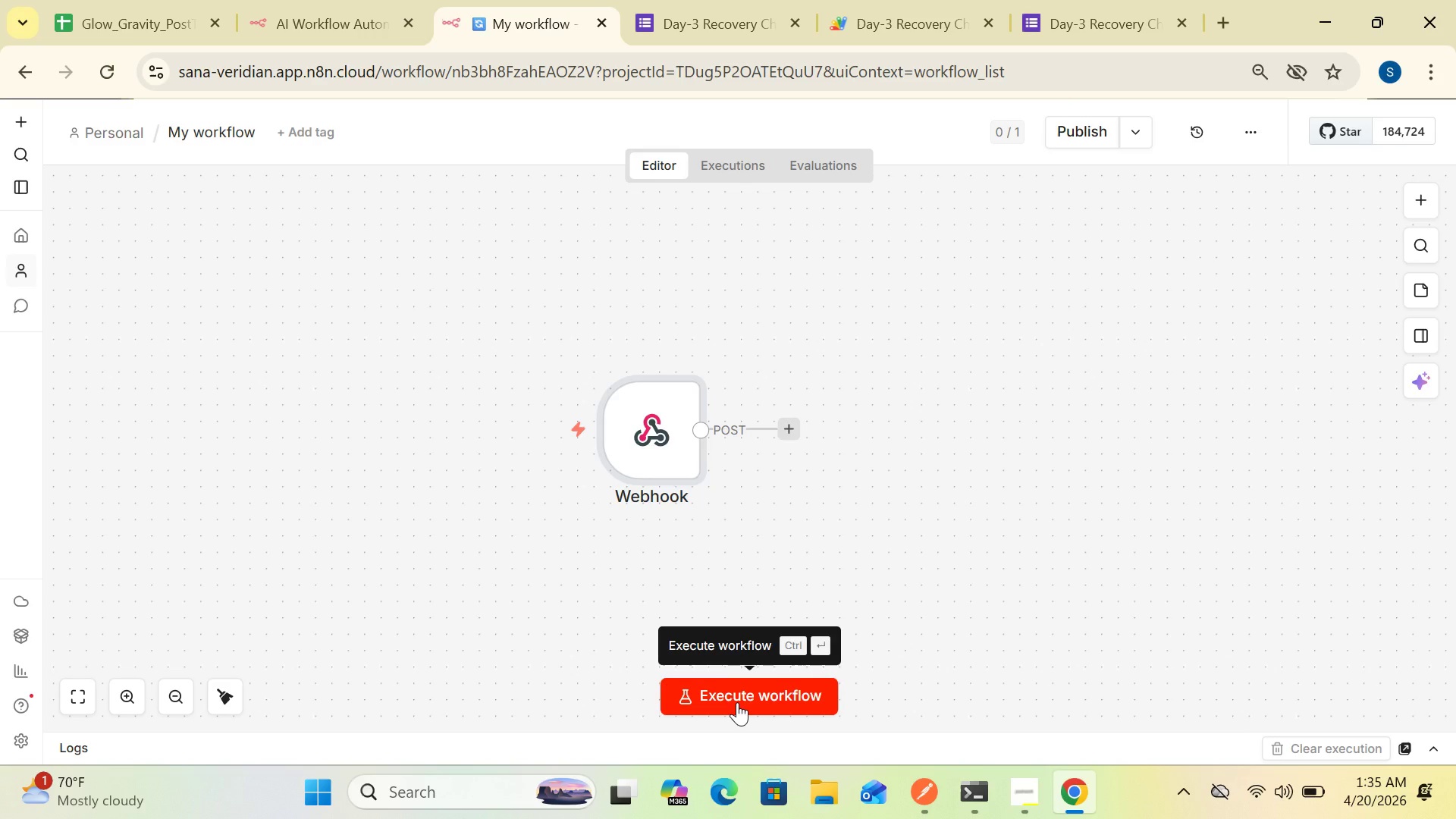 
wait(9.17)
 